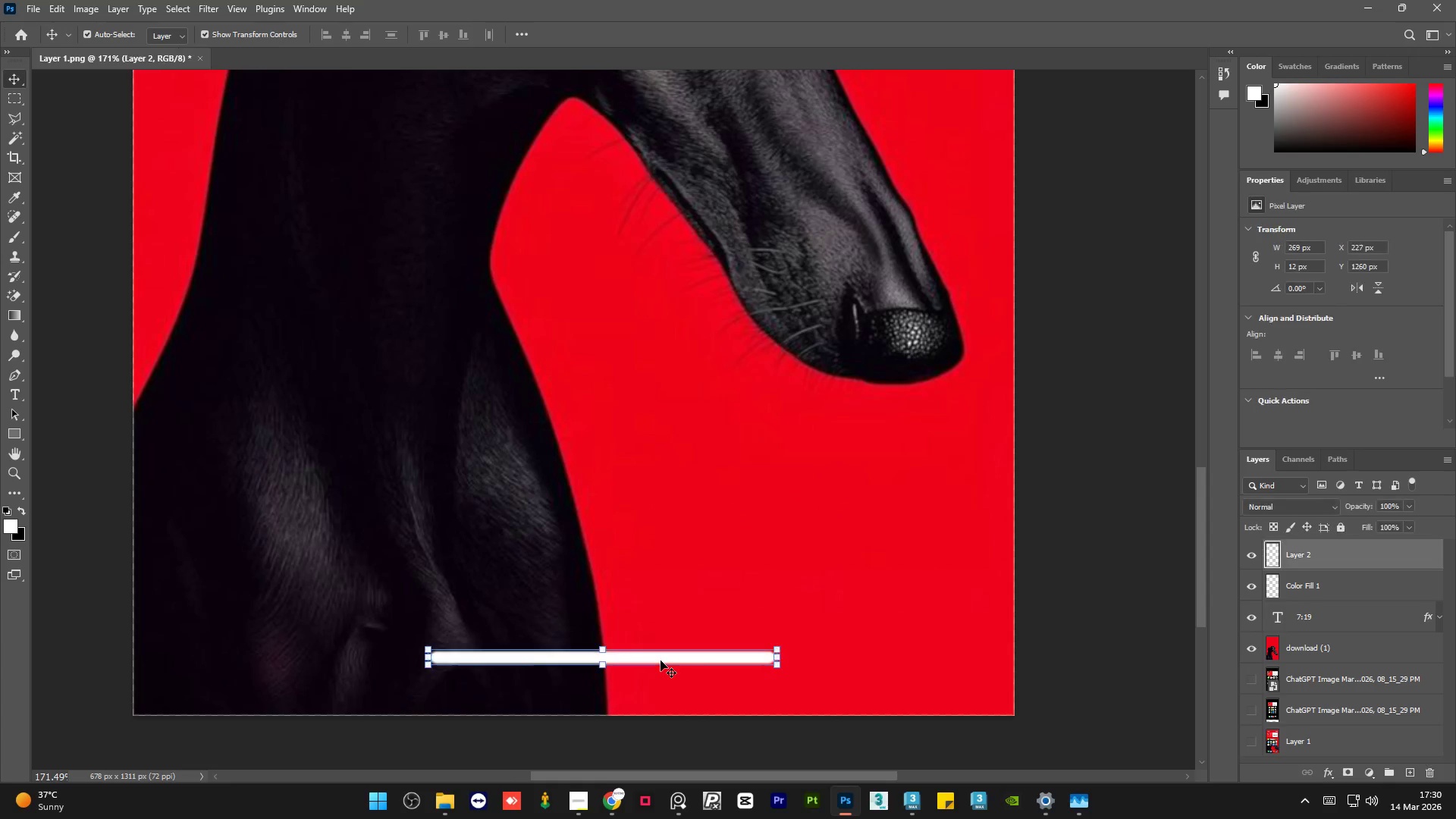 
scroll: coordinate [664, 413], scroll_direction: down, amount: 2.0
 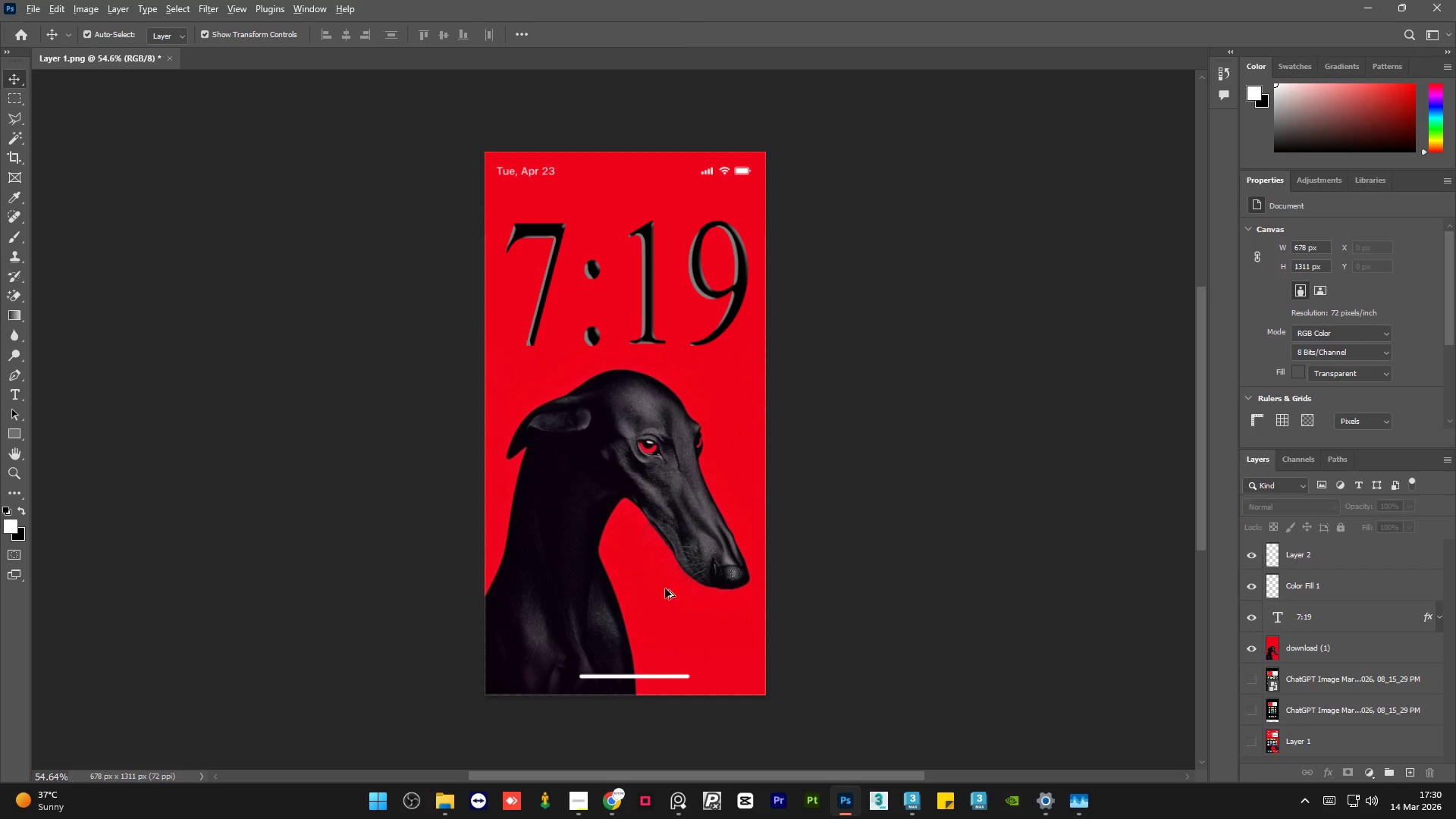 
scroll: coordinate [635, 711], scroll_direction: up, amount: 12.0
 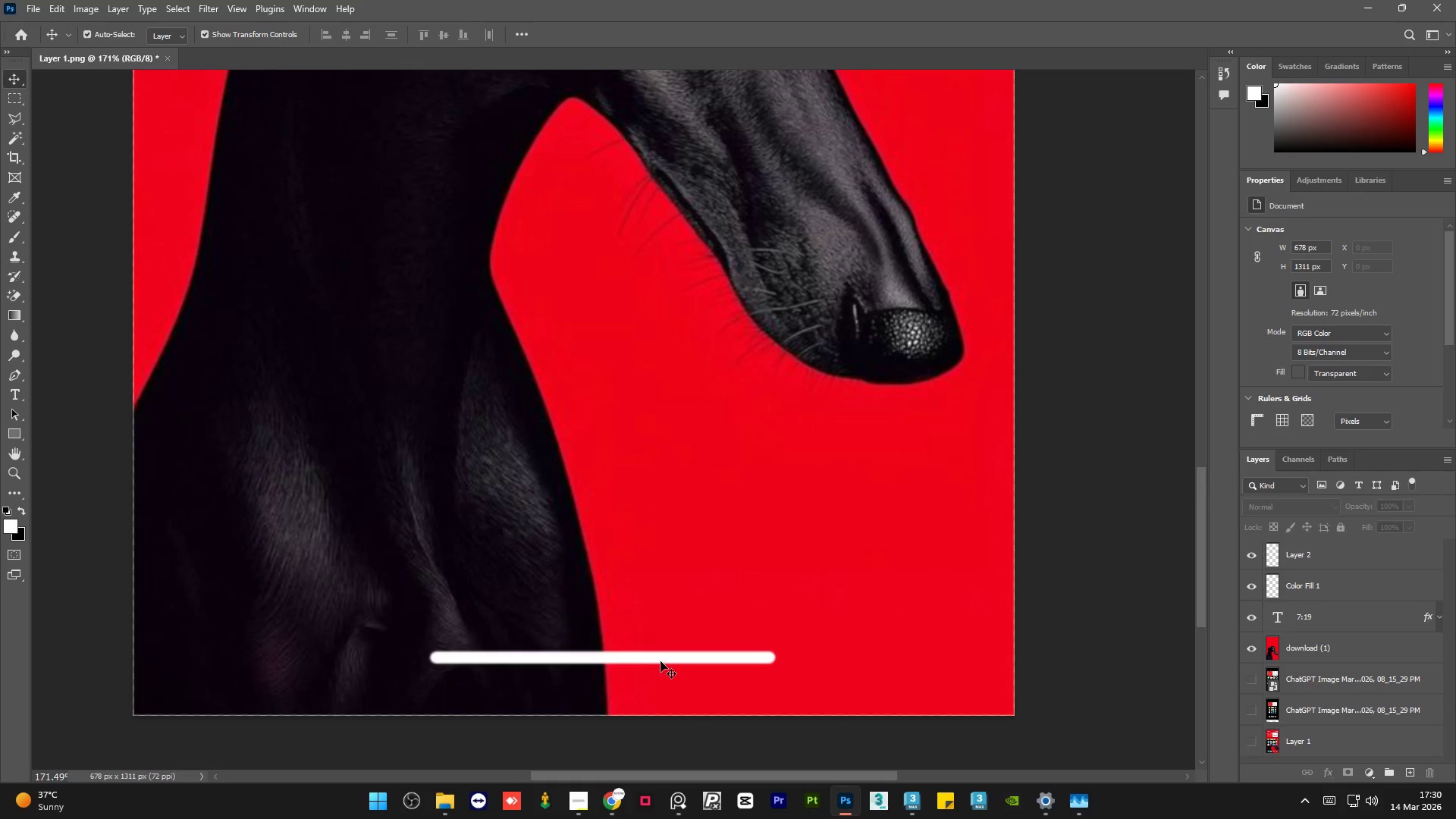 
left_click([661, 661])
 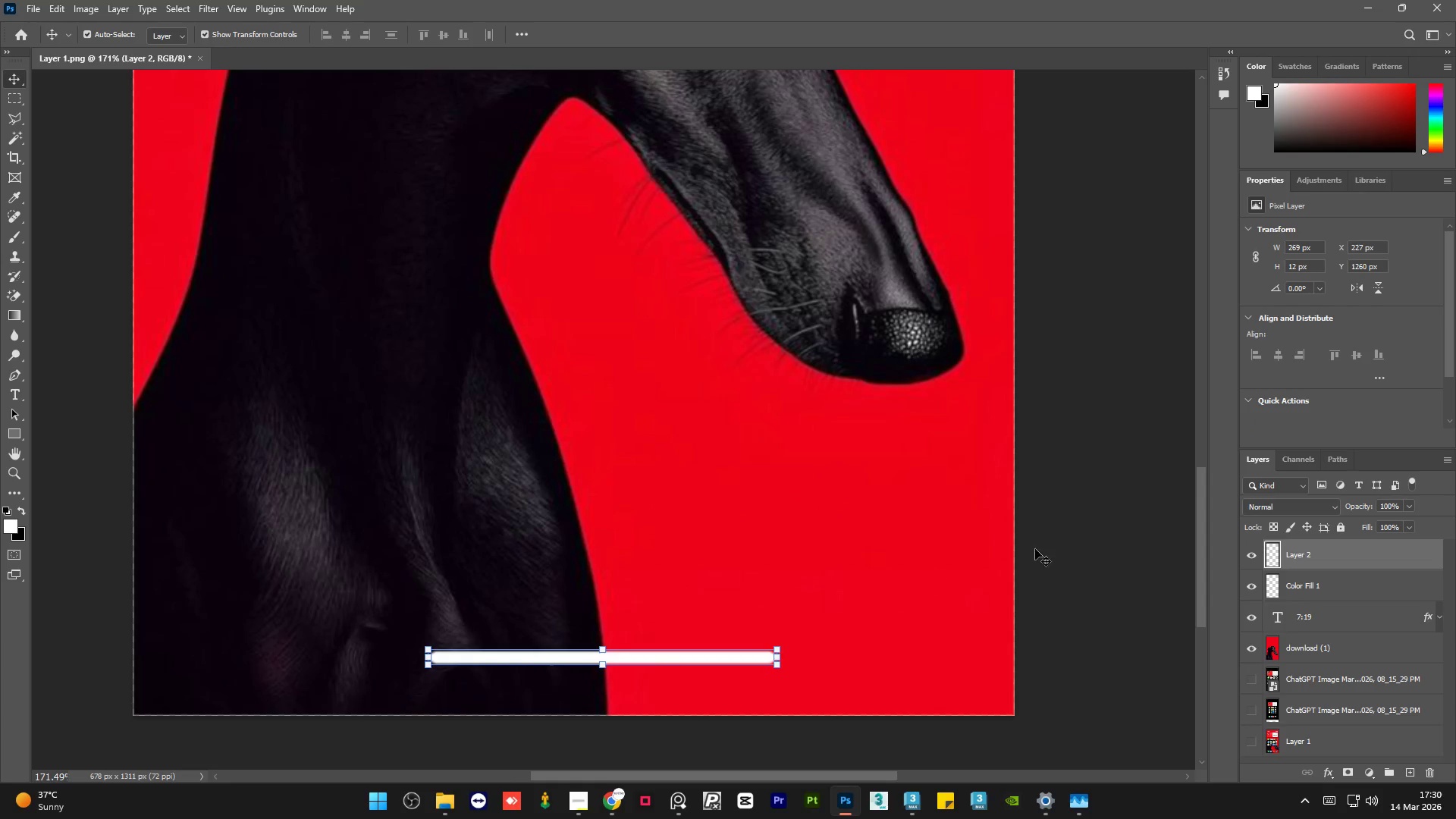 
hold_key(key=AltLeft, duration=0.73)
 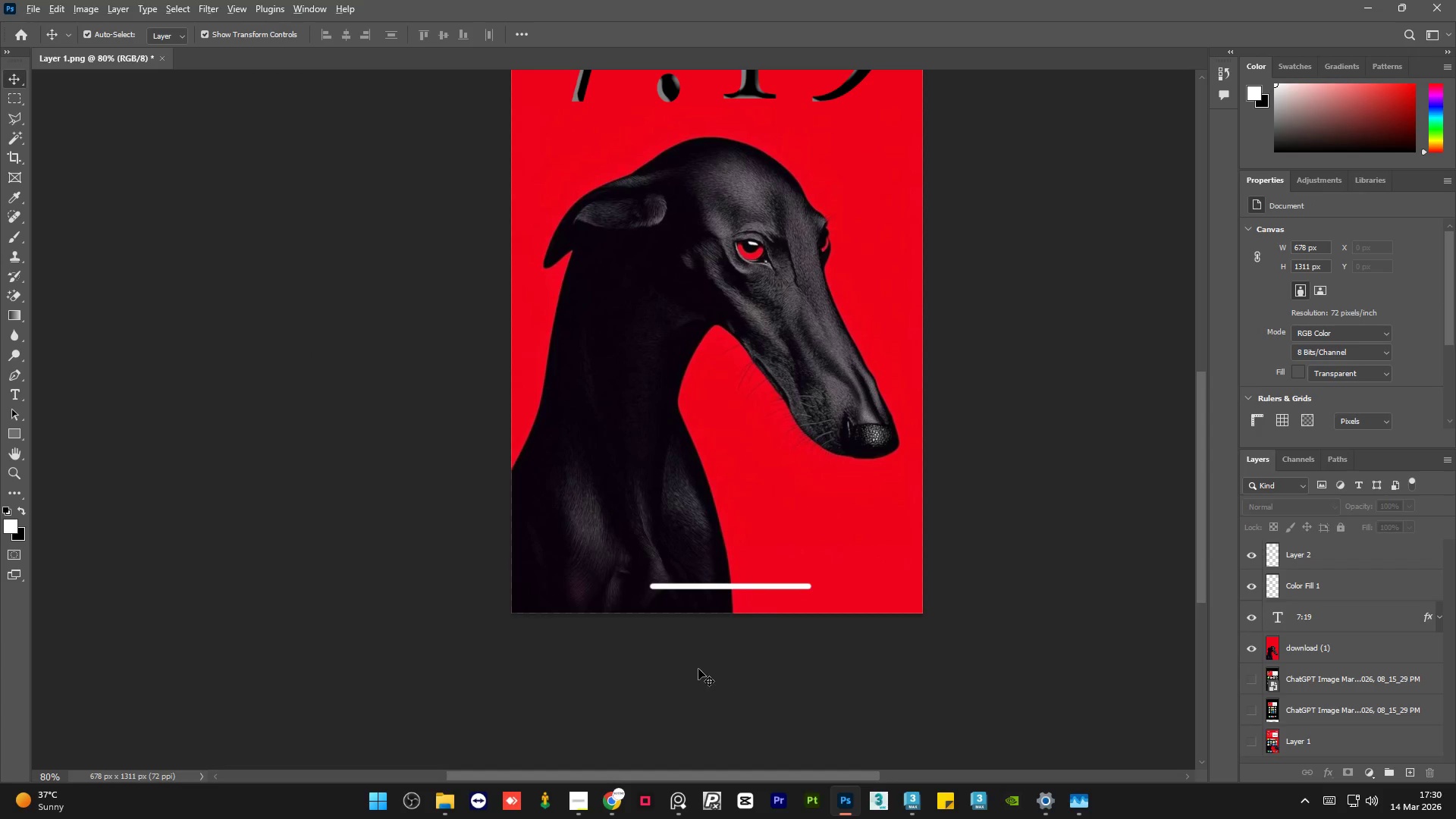 
left_click([1031, 627])
 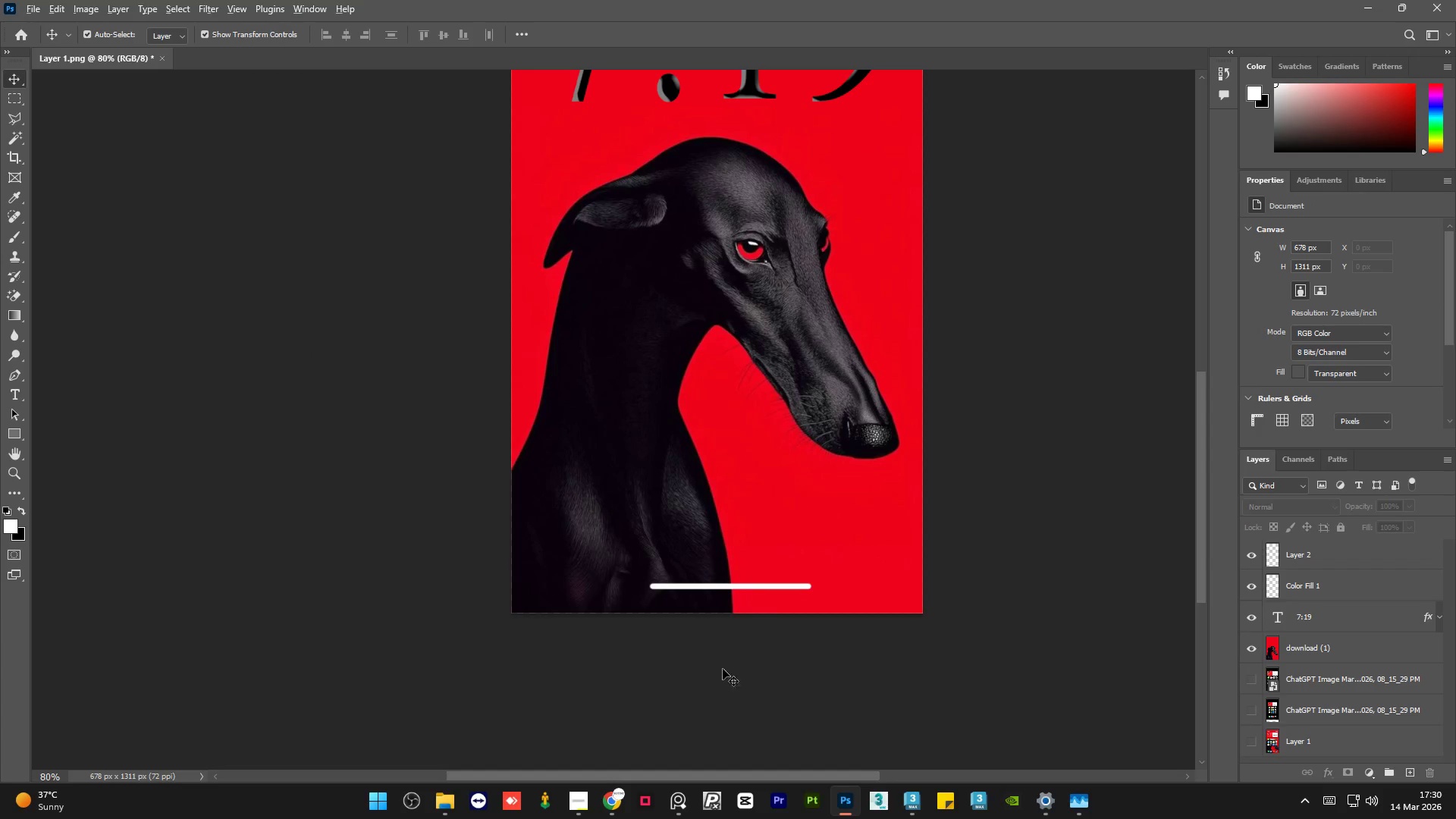 
scroll: coordinate [839, 537], scroll_direction: down, amount: 8.0
 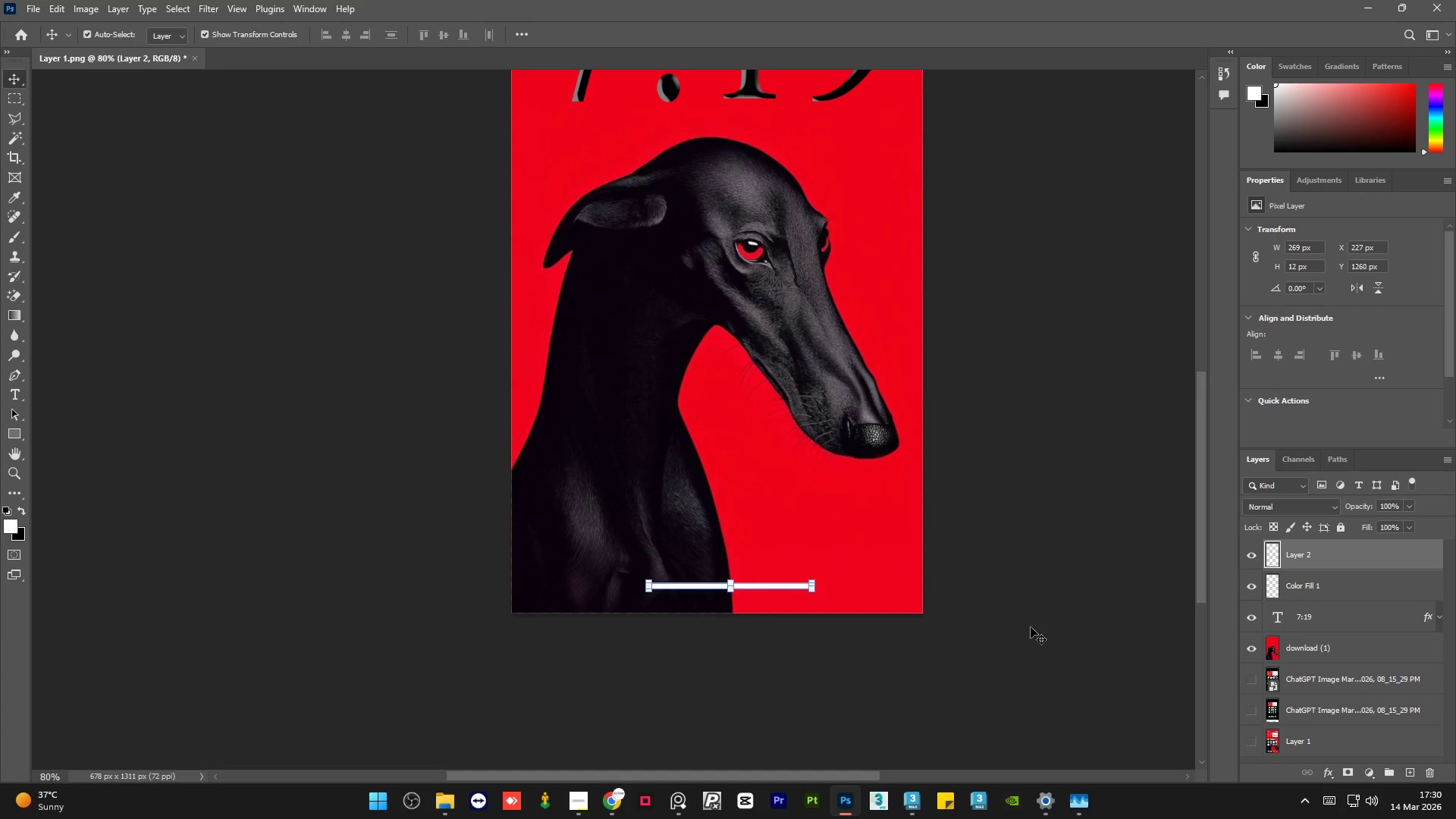 
hold_key(key=AltLeft, duration=0.75)
 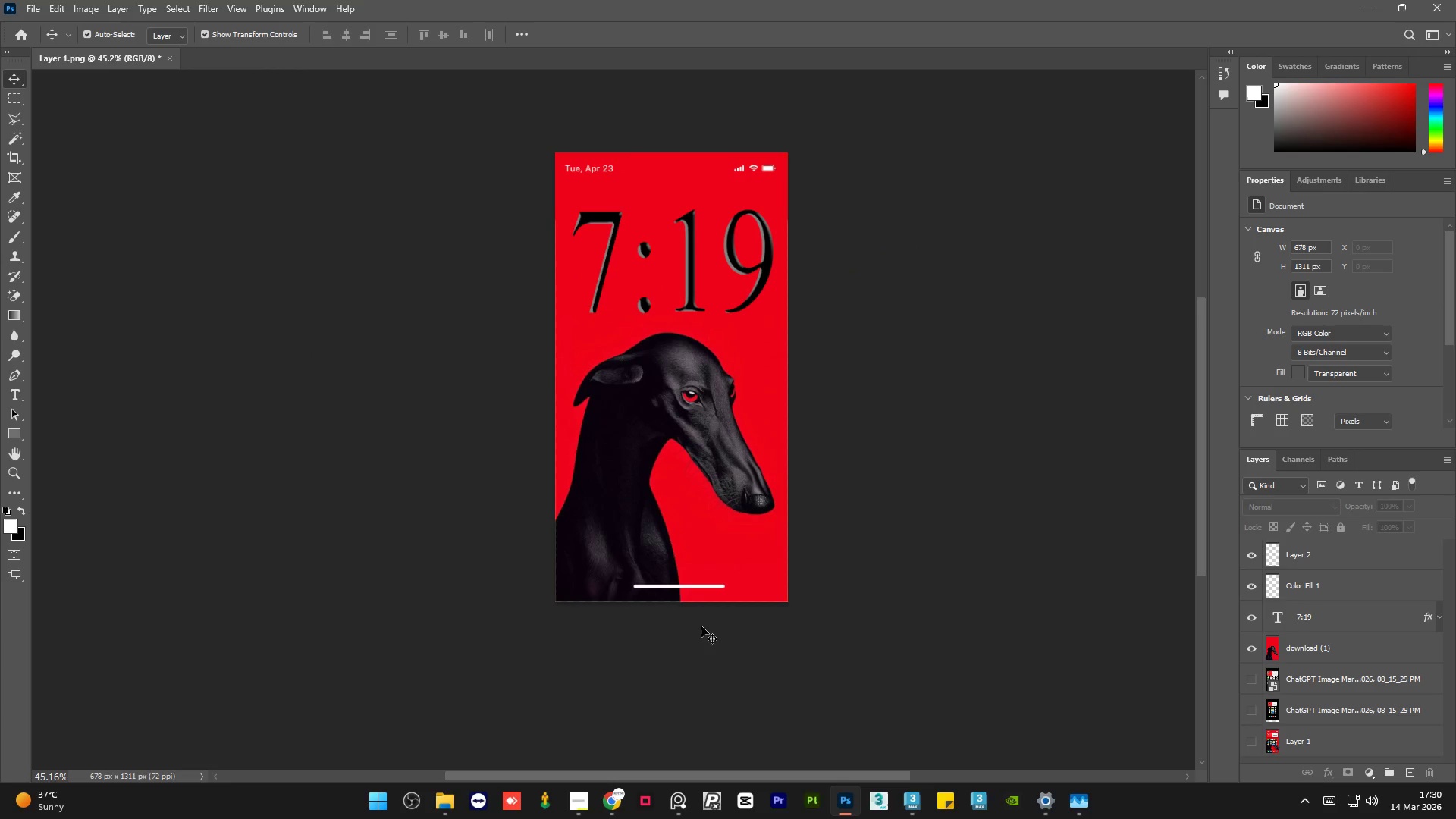 
hold_key(key=AltLeft, duration=1.51)
 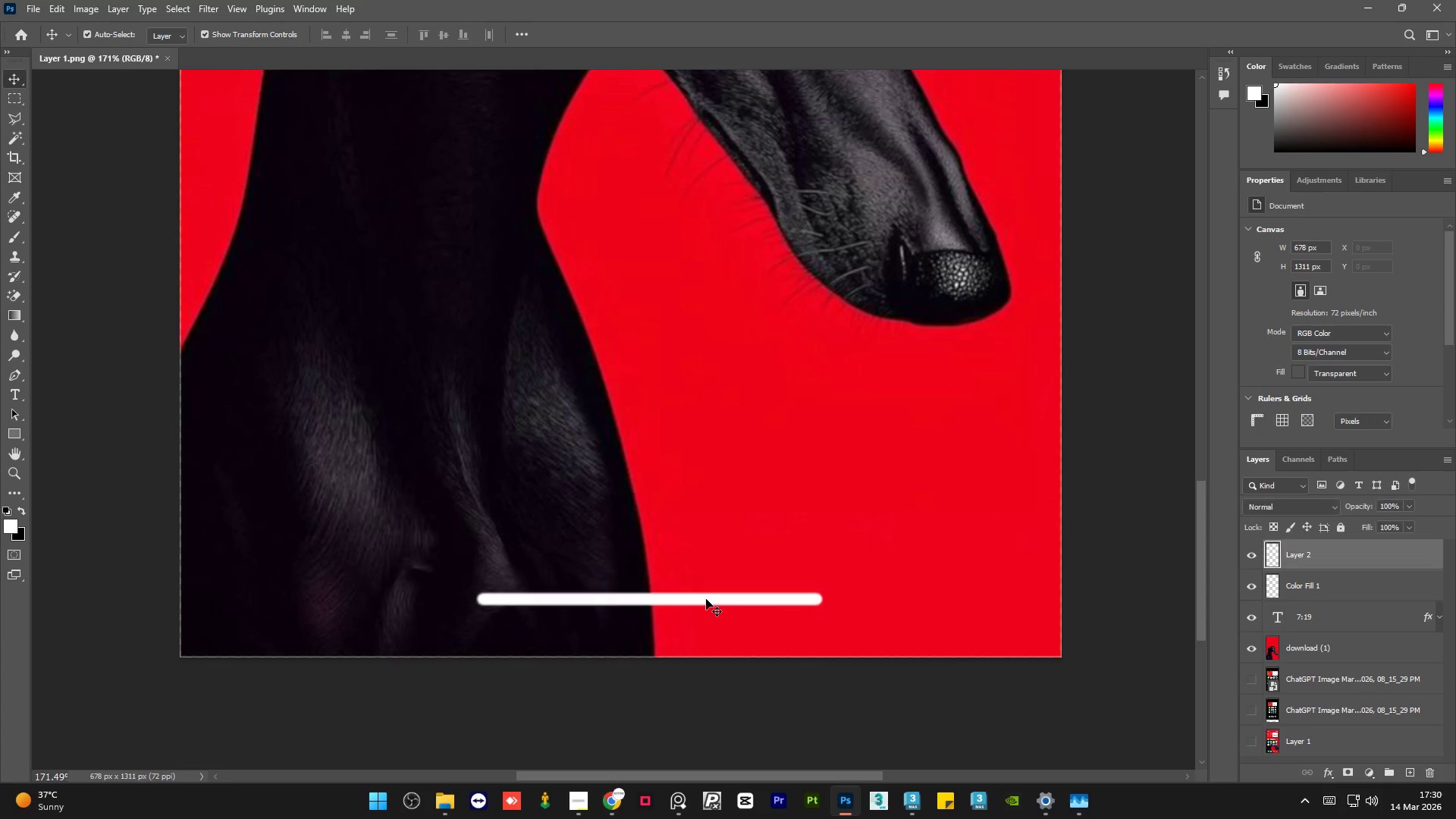 
scroll: coordinate [698, 669], scroll_direction: down, amount: 6.0
 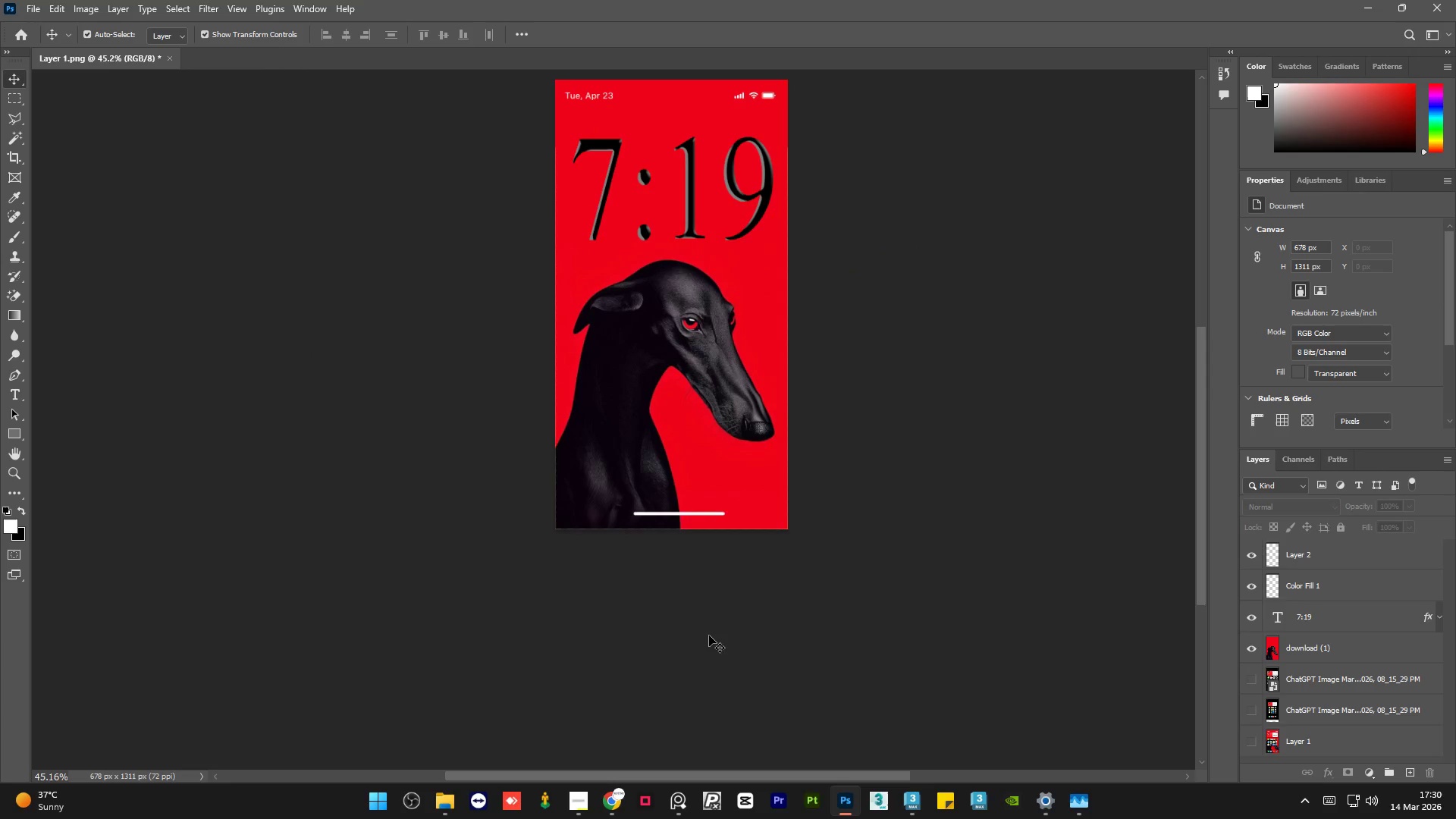 
scroll: coordinate [709, 635], scroll_direction: up, amount: 6.0
 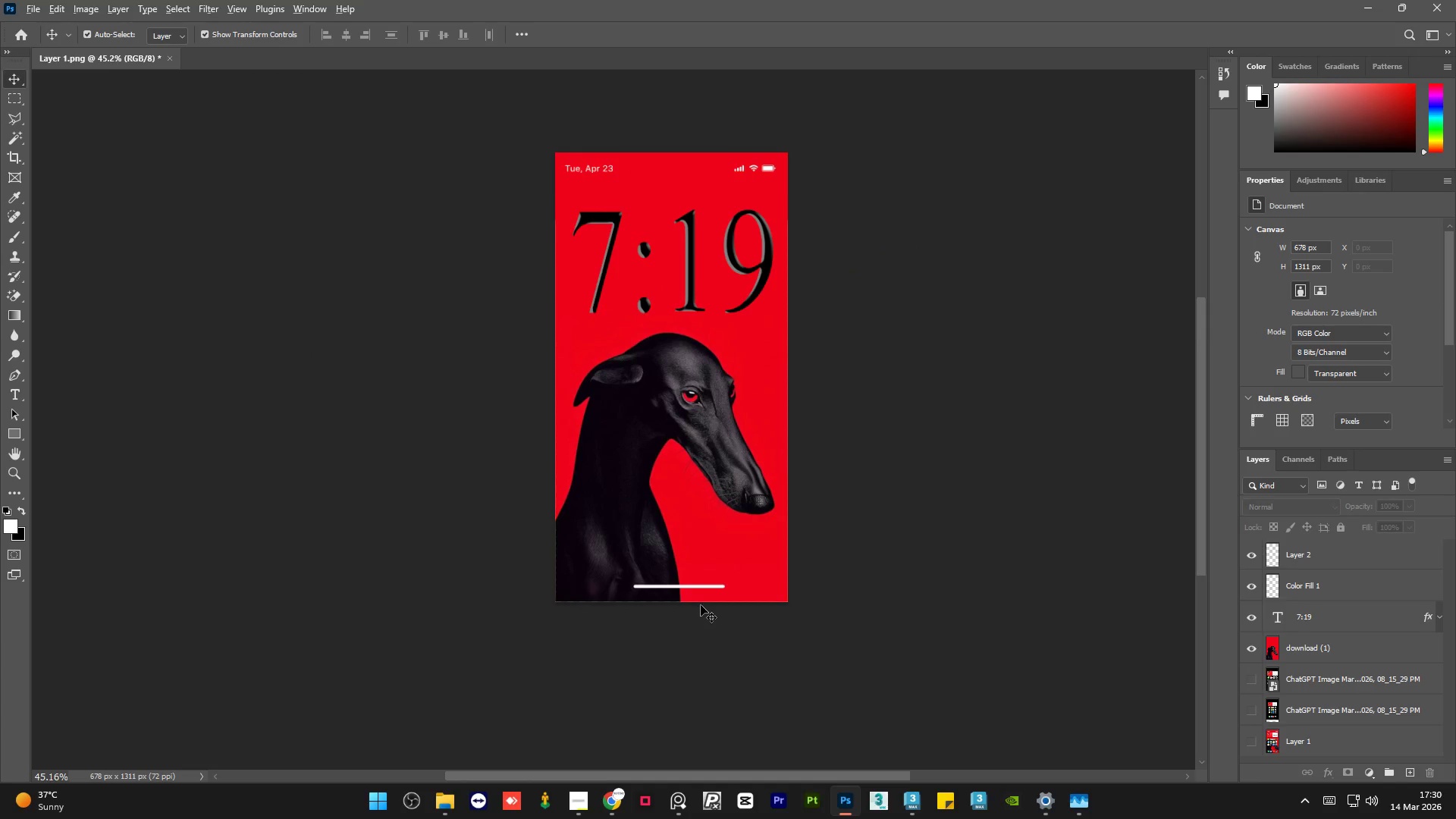 
key(Alt+AltLeft)
 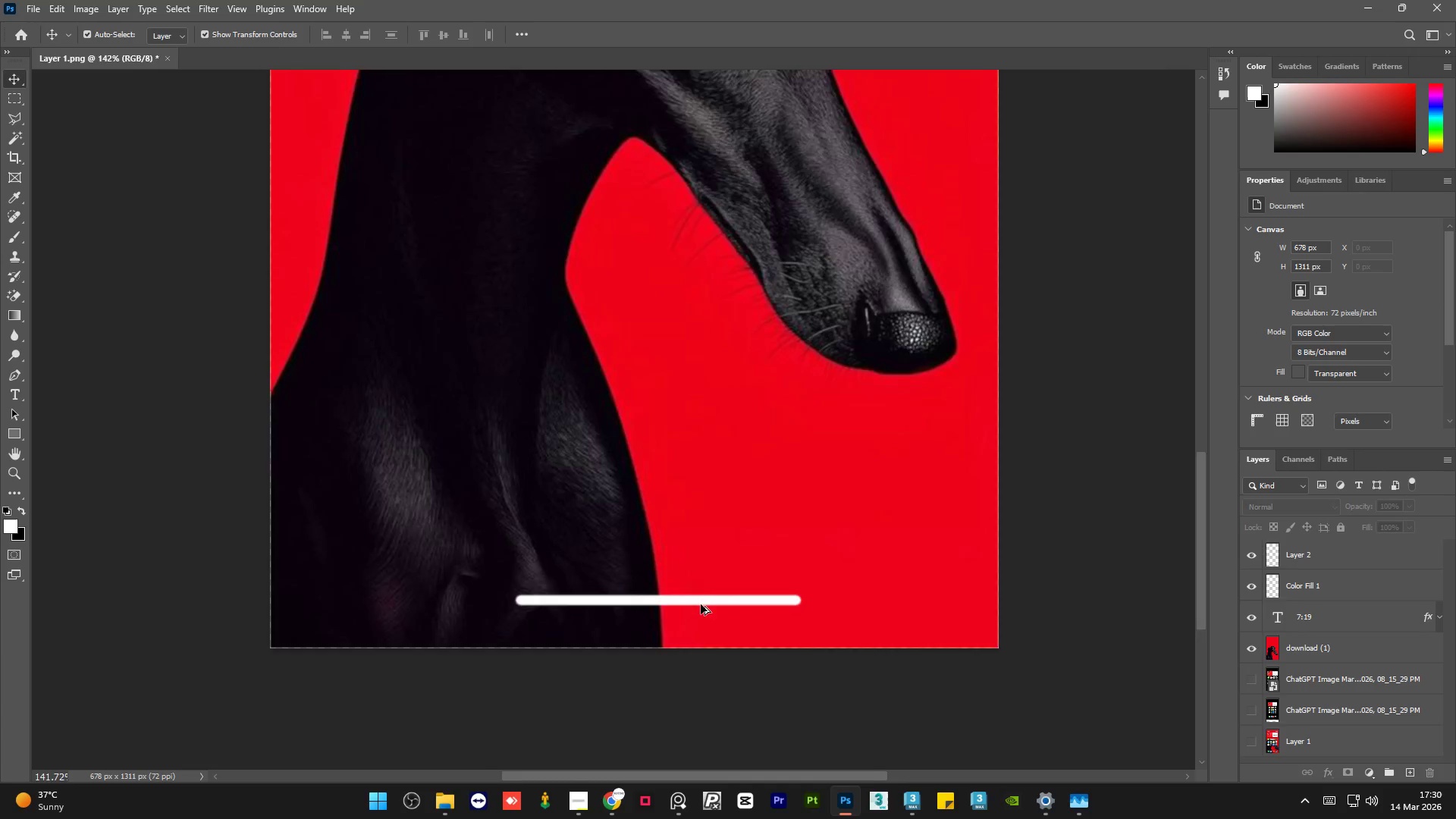 
key(Alt+AltLeft)
 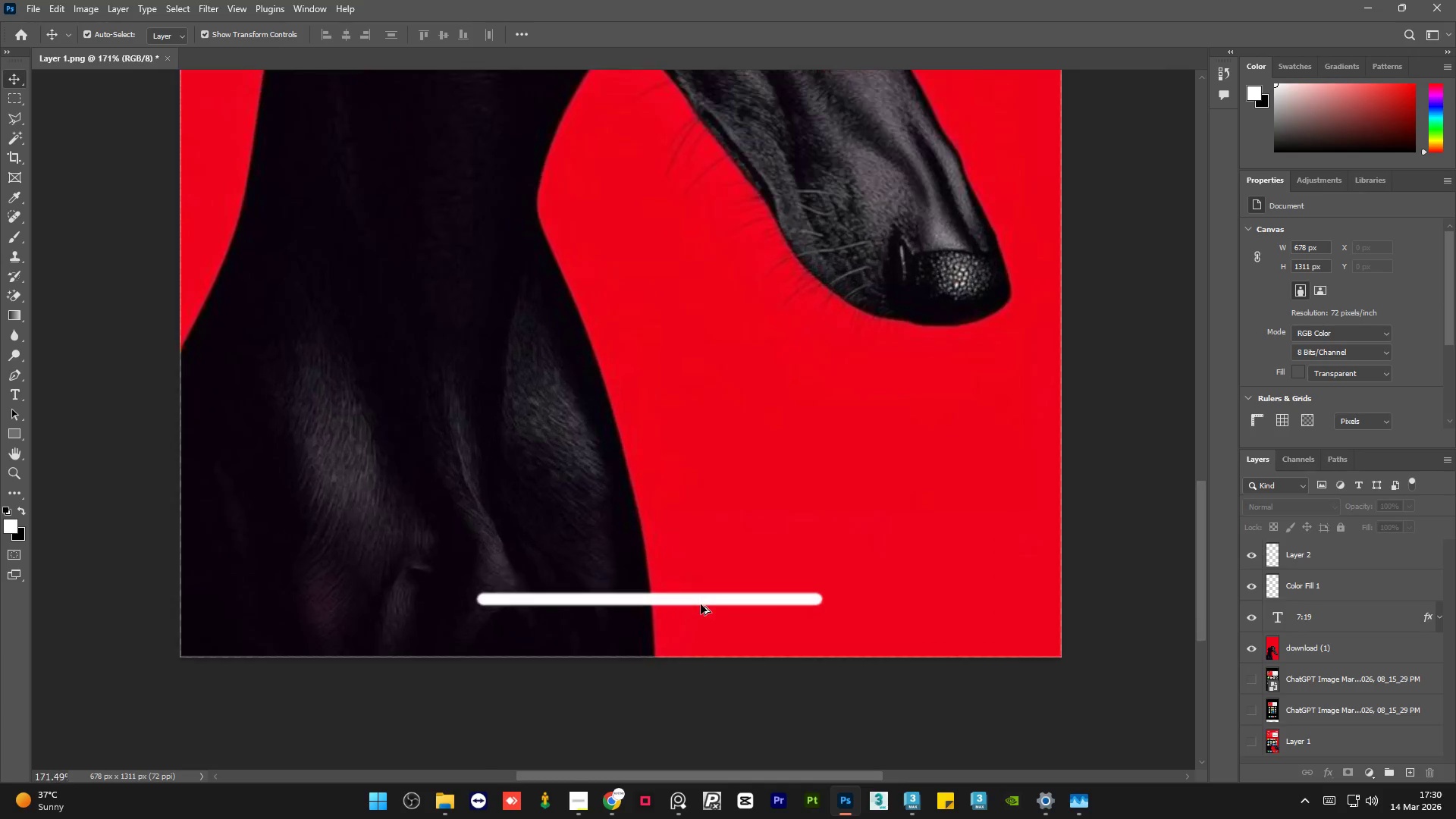 
key(Alt+AltLeft)
 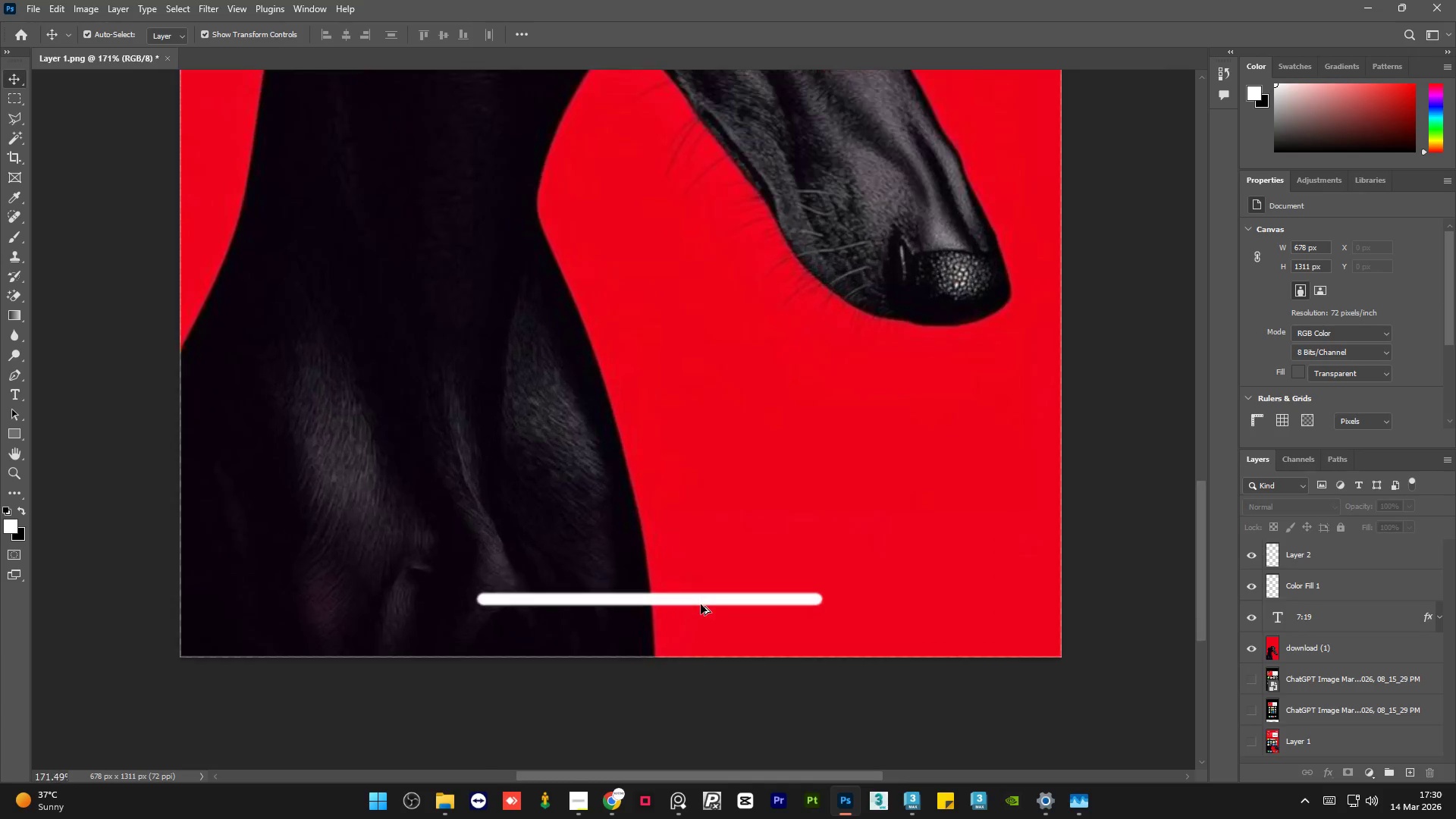 
key(Alt+AltLeft)
 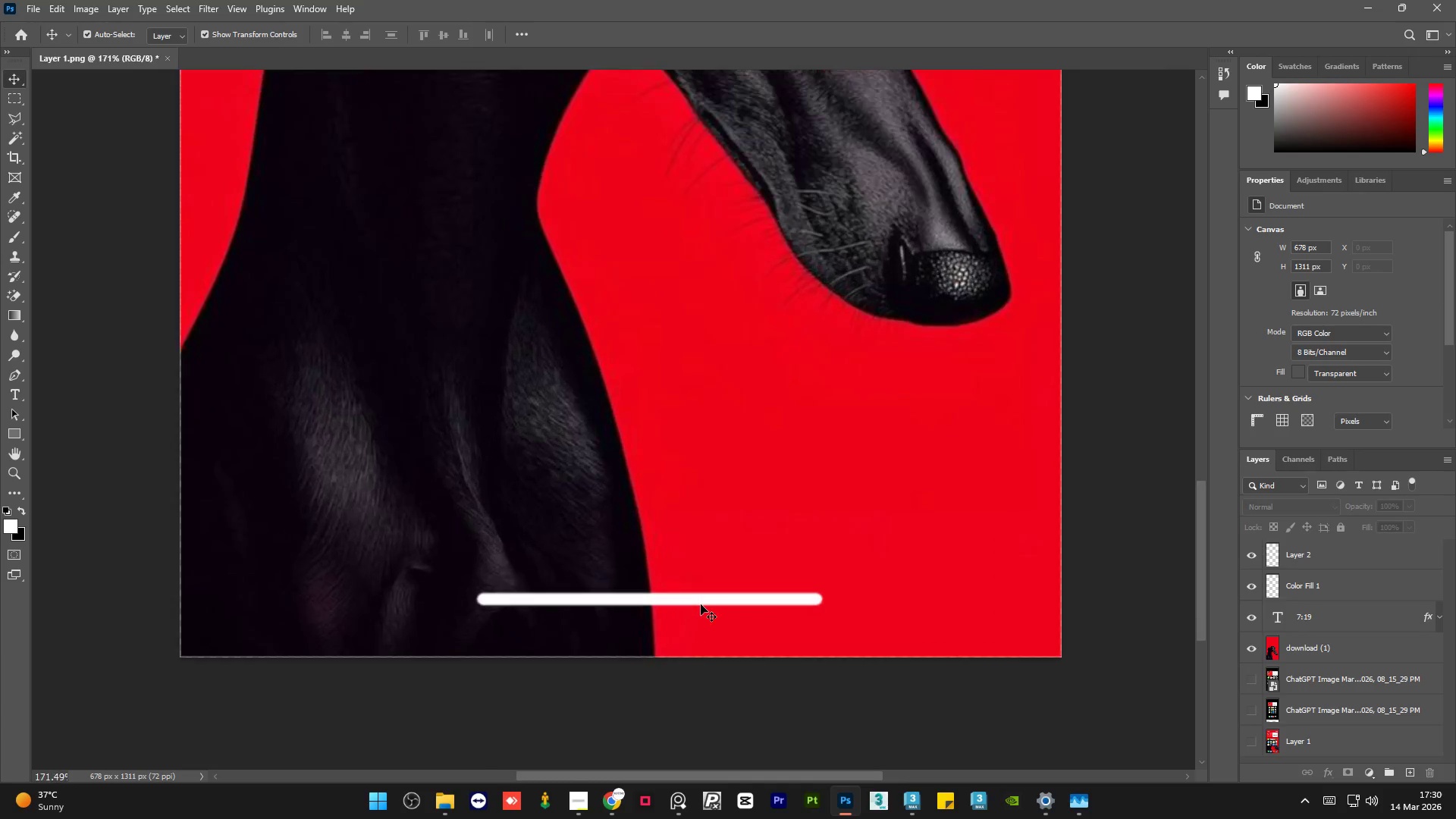 
key(Alt+AltLeft)
 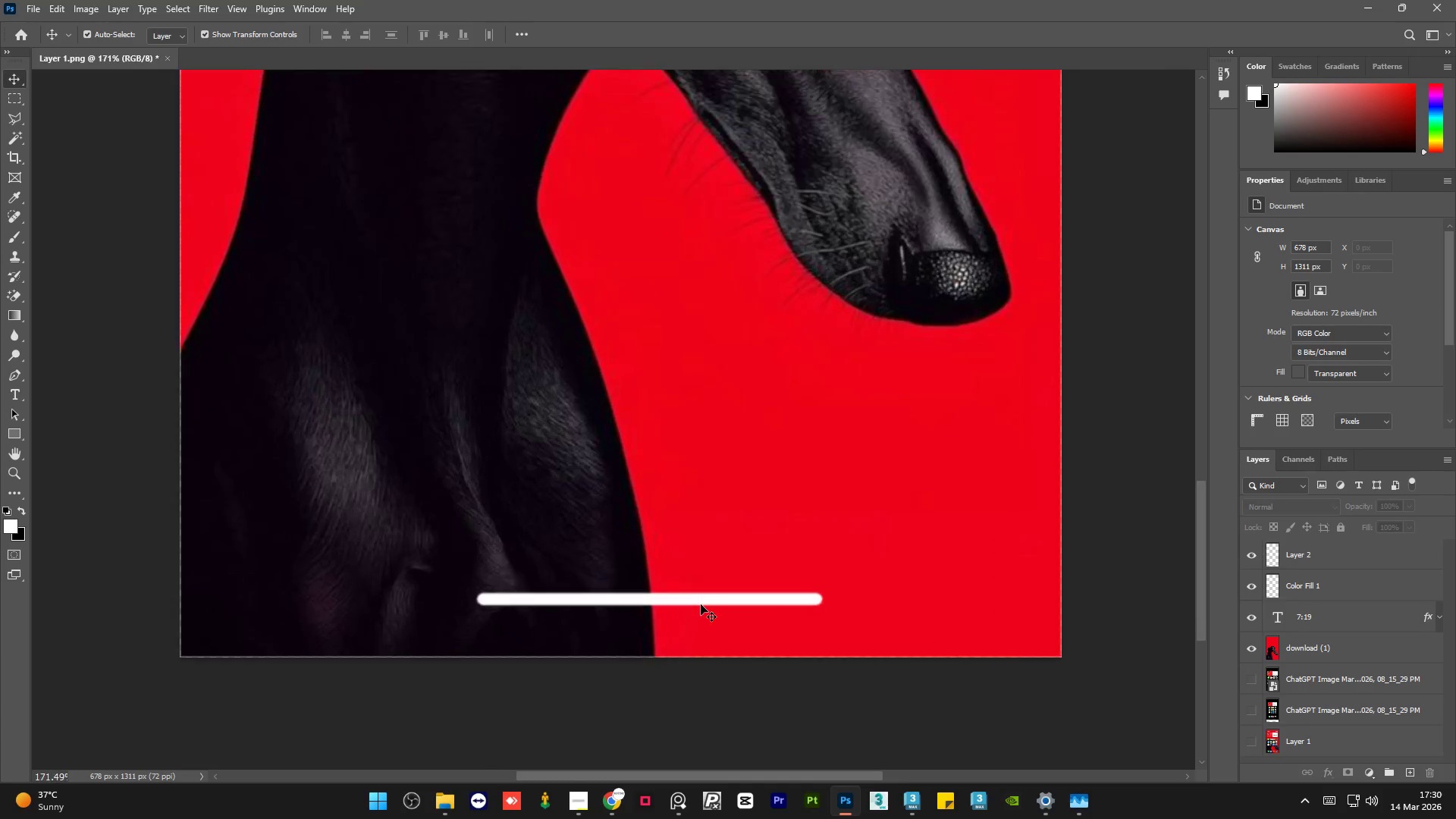 
key(Alt+AltLeft)
 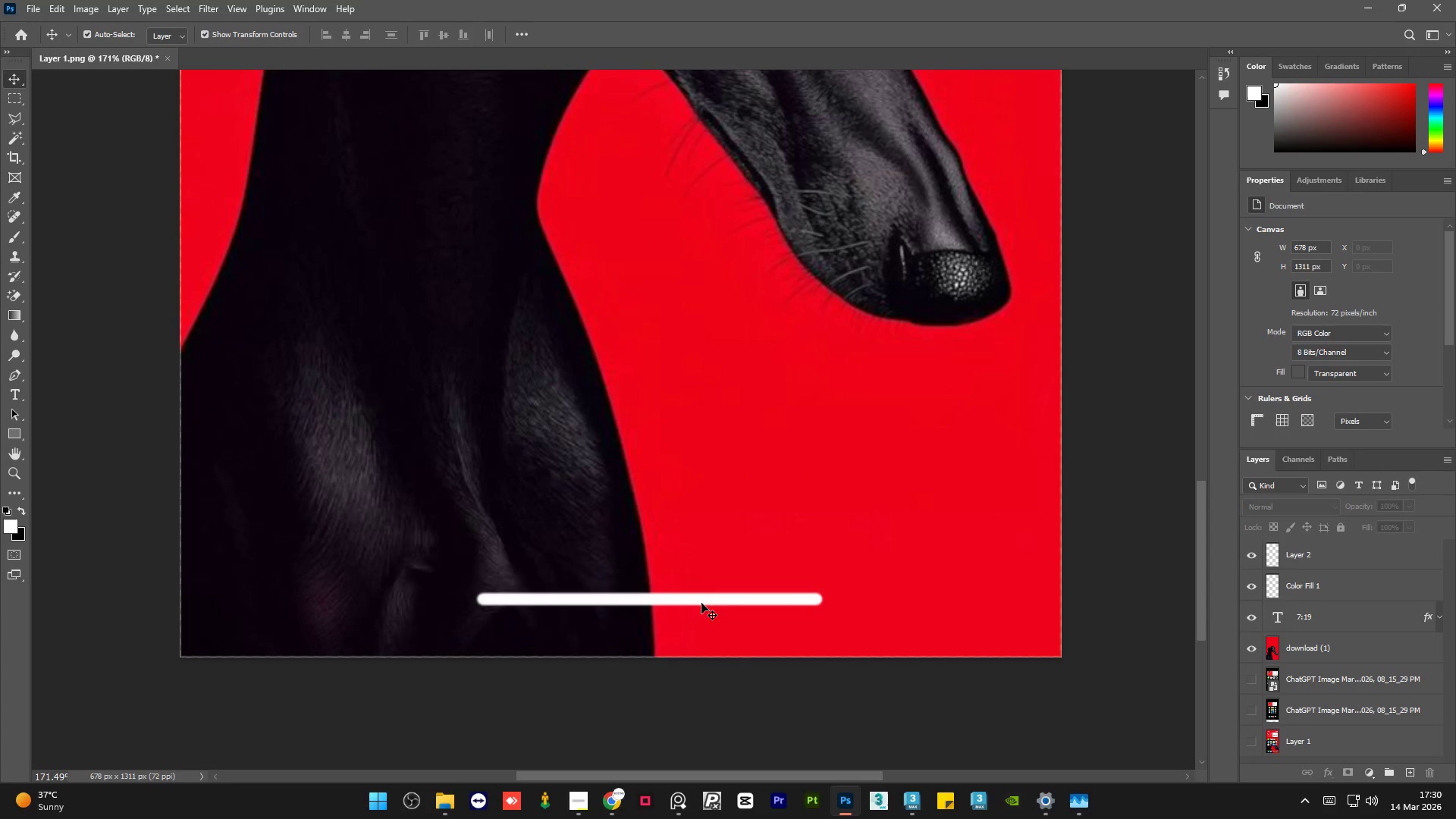 
hold_key(key=AltLeft, duration=6.36)
left_click([706, 599])
 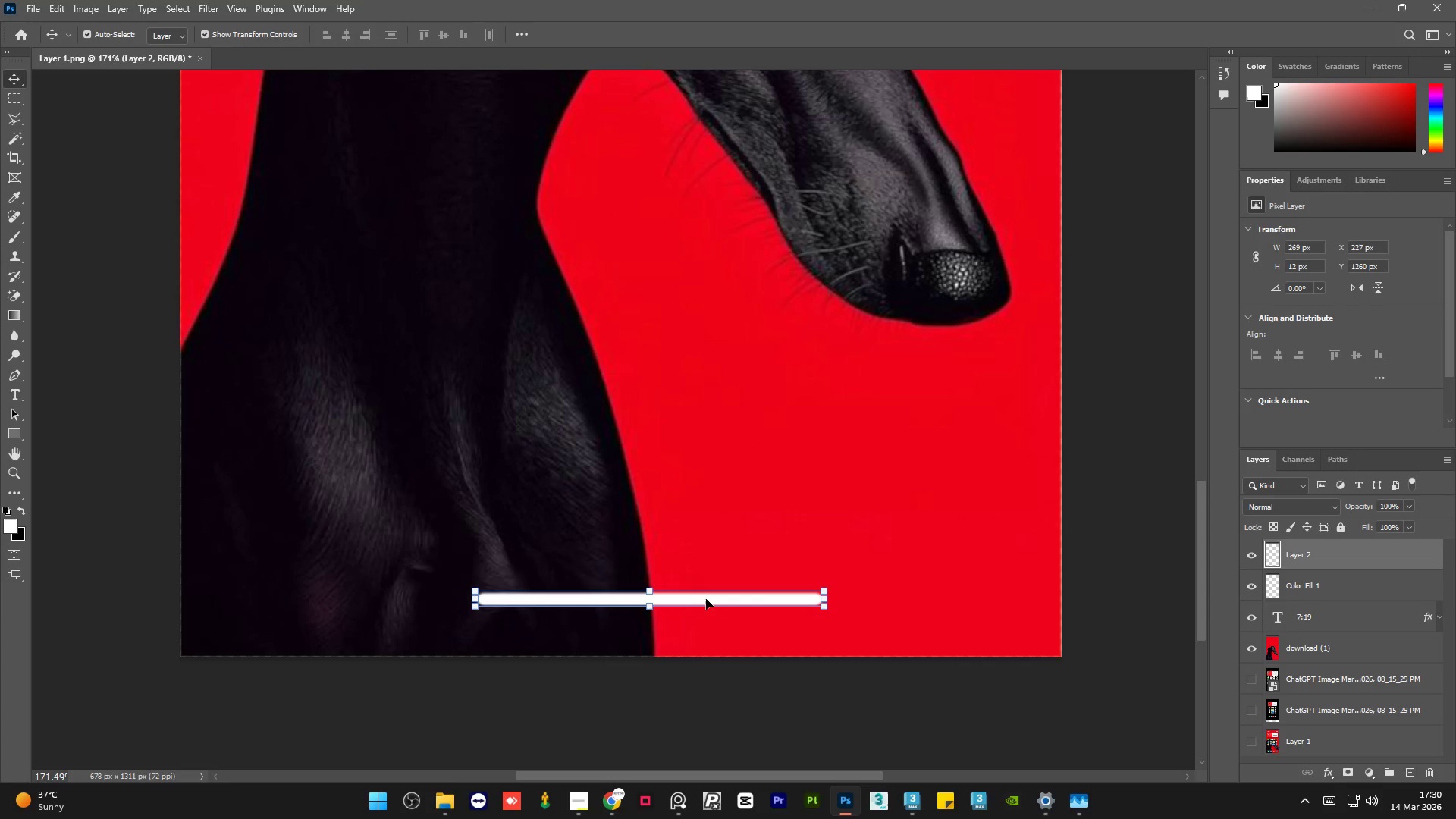 
scroll: coordinate [701, 604], scroll_direction: up, amount: 13.0
 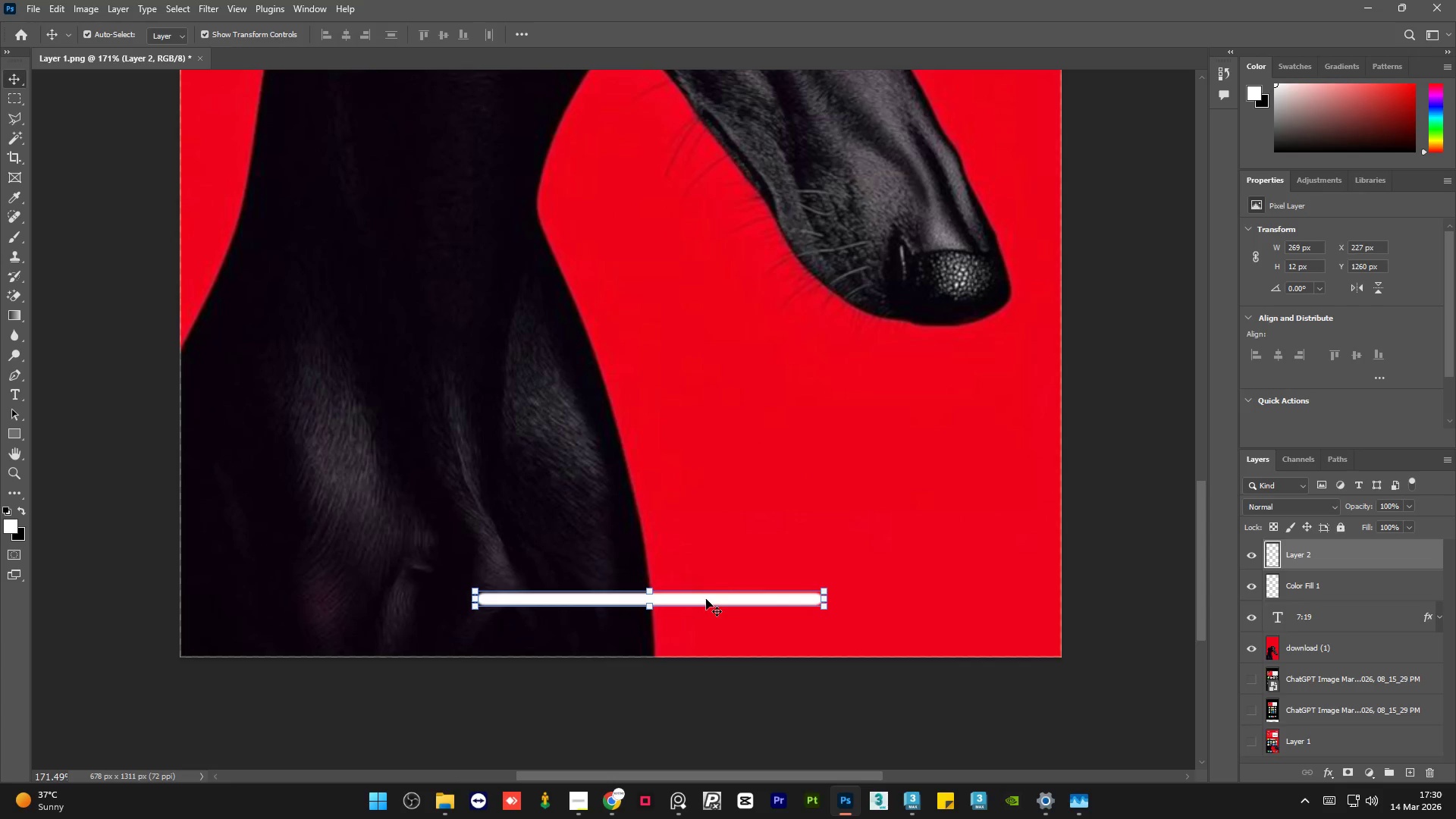 
key(Shift+ArrowDown)
 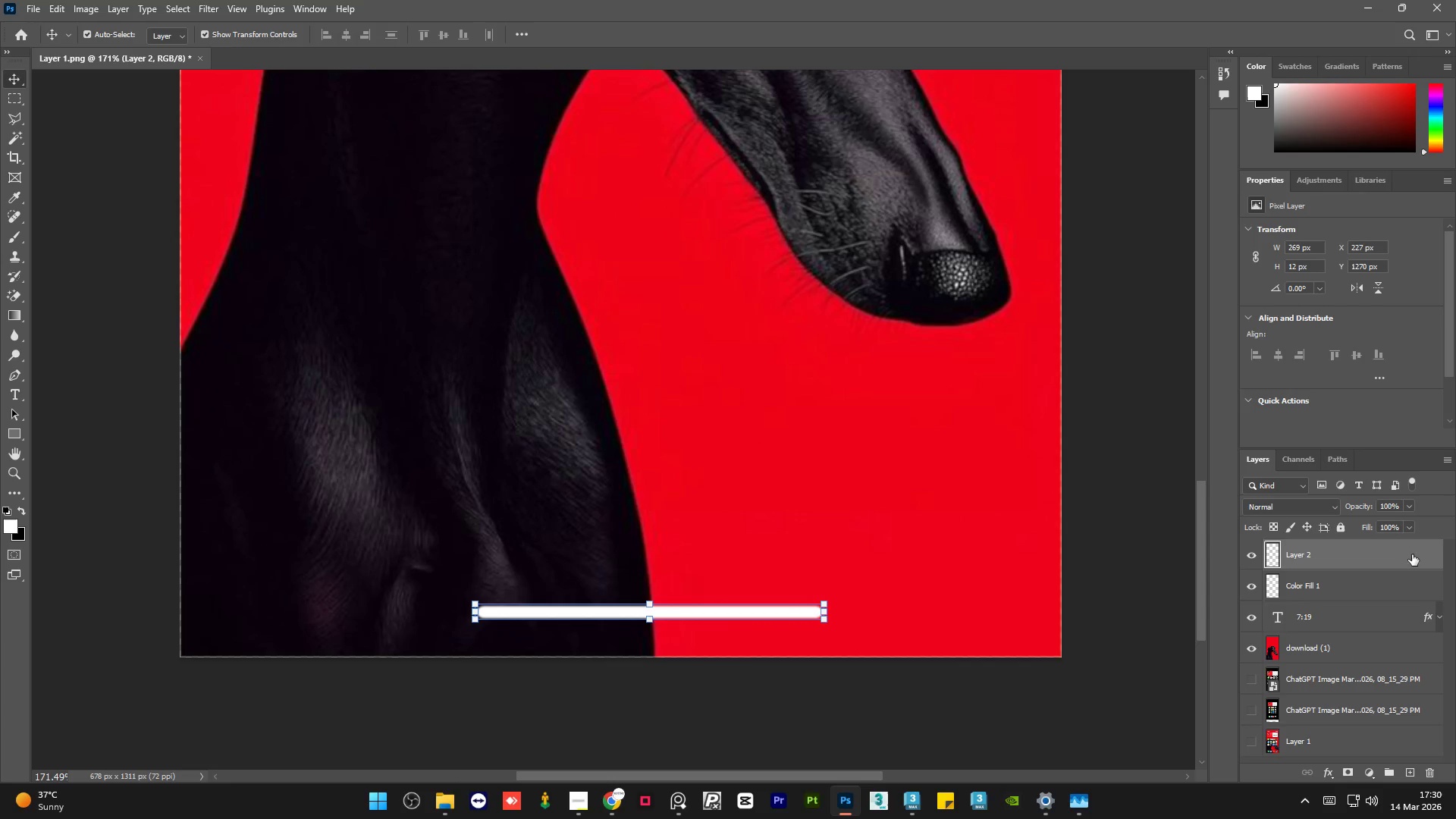 
left_click([1407, 507])
 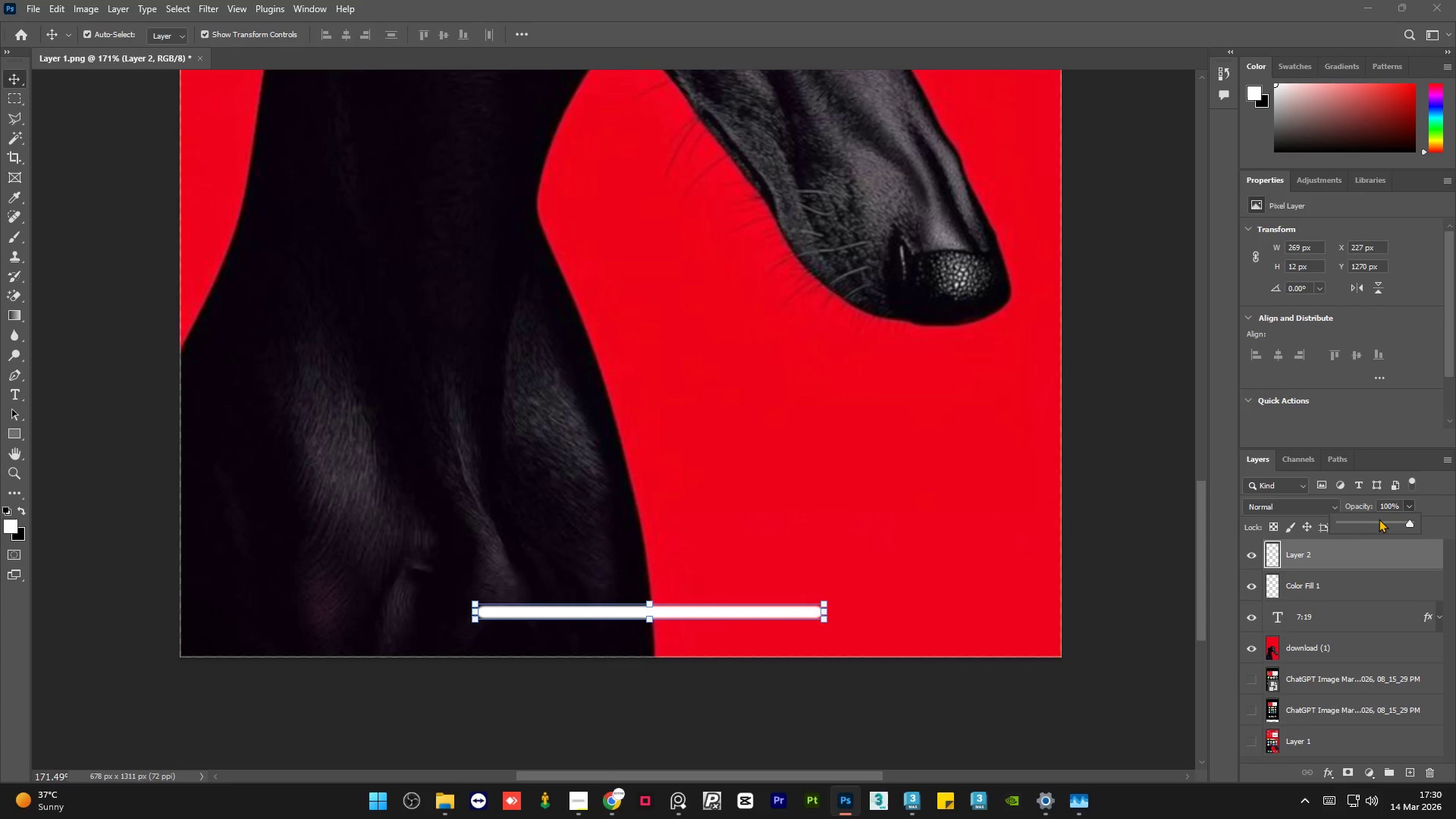 
left_click([1379, 519])
 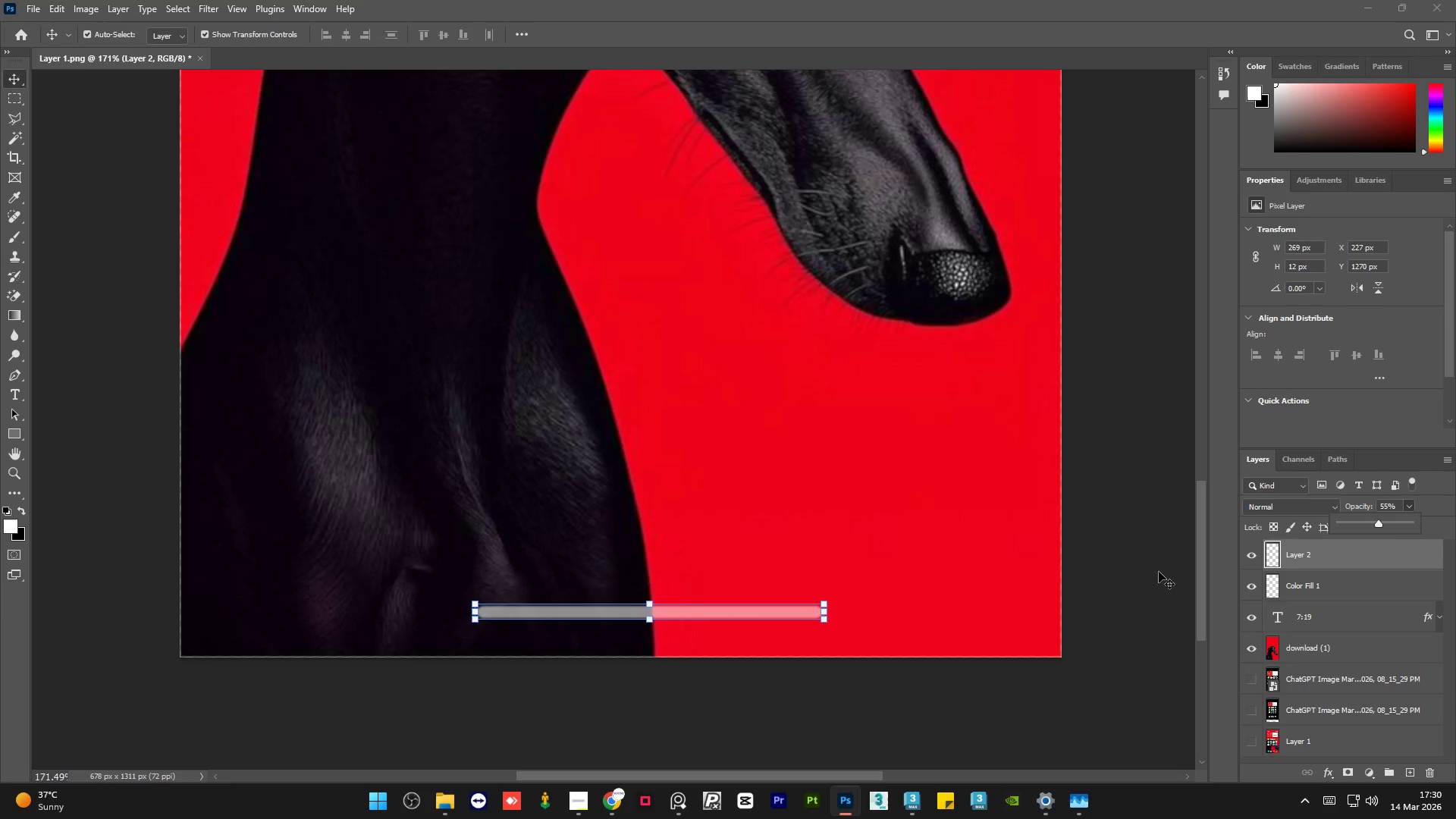 
left_click([1159, 573])
 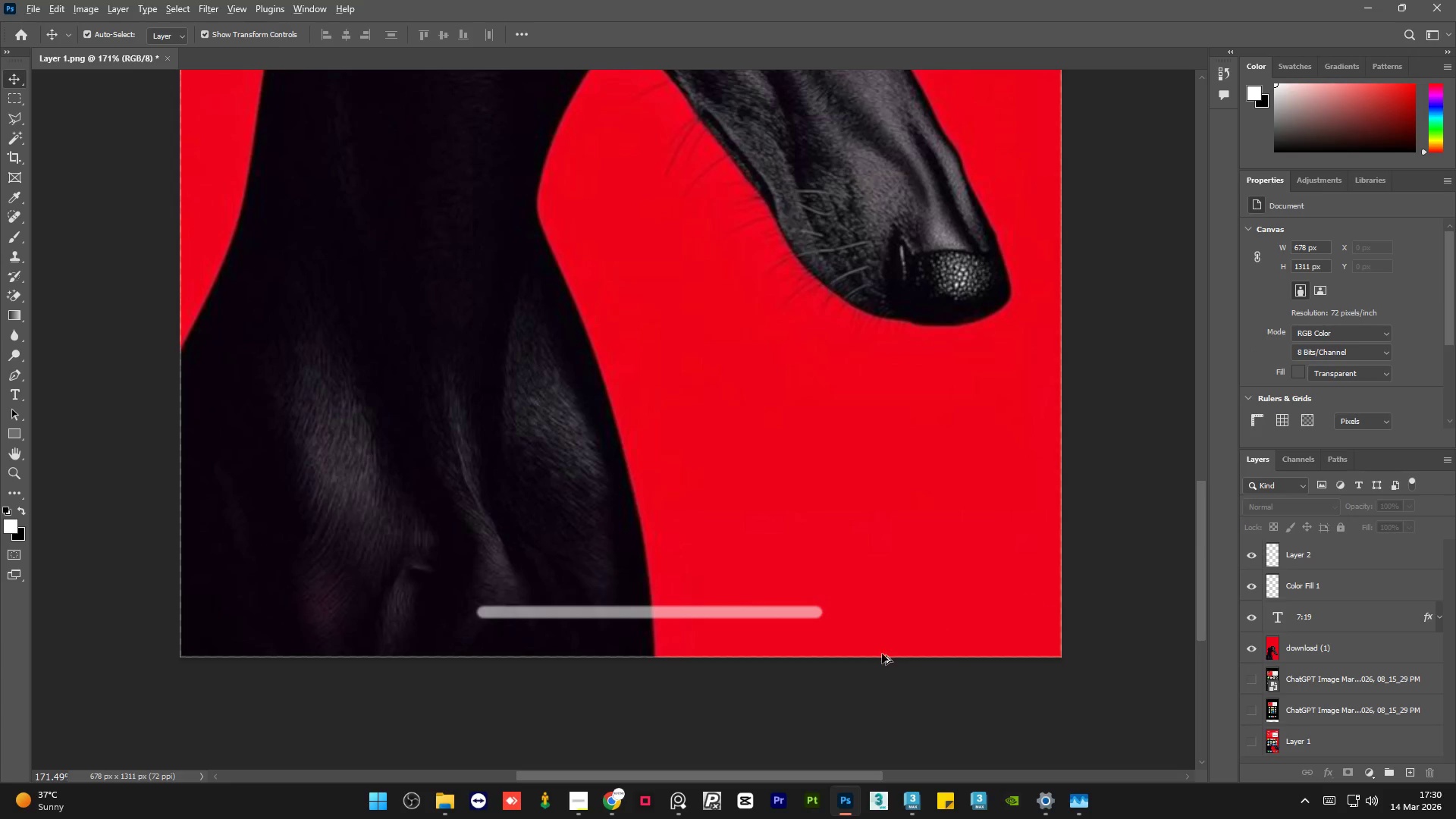 
hold_key(key=AltLeft, duration=0.8)
hold_key(key=AltLeft, duration=0.66)
scroll: coordinate [852, 676], scroll_direction: up, amount: 9.0
 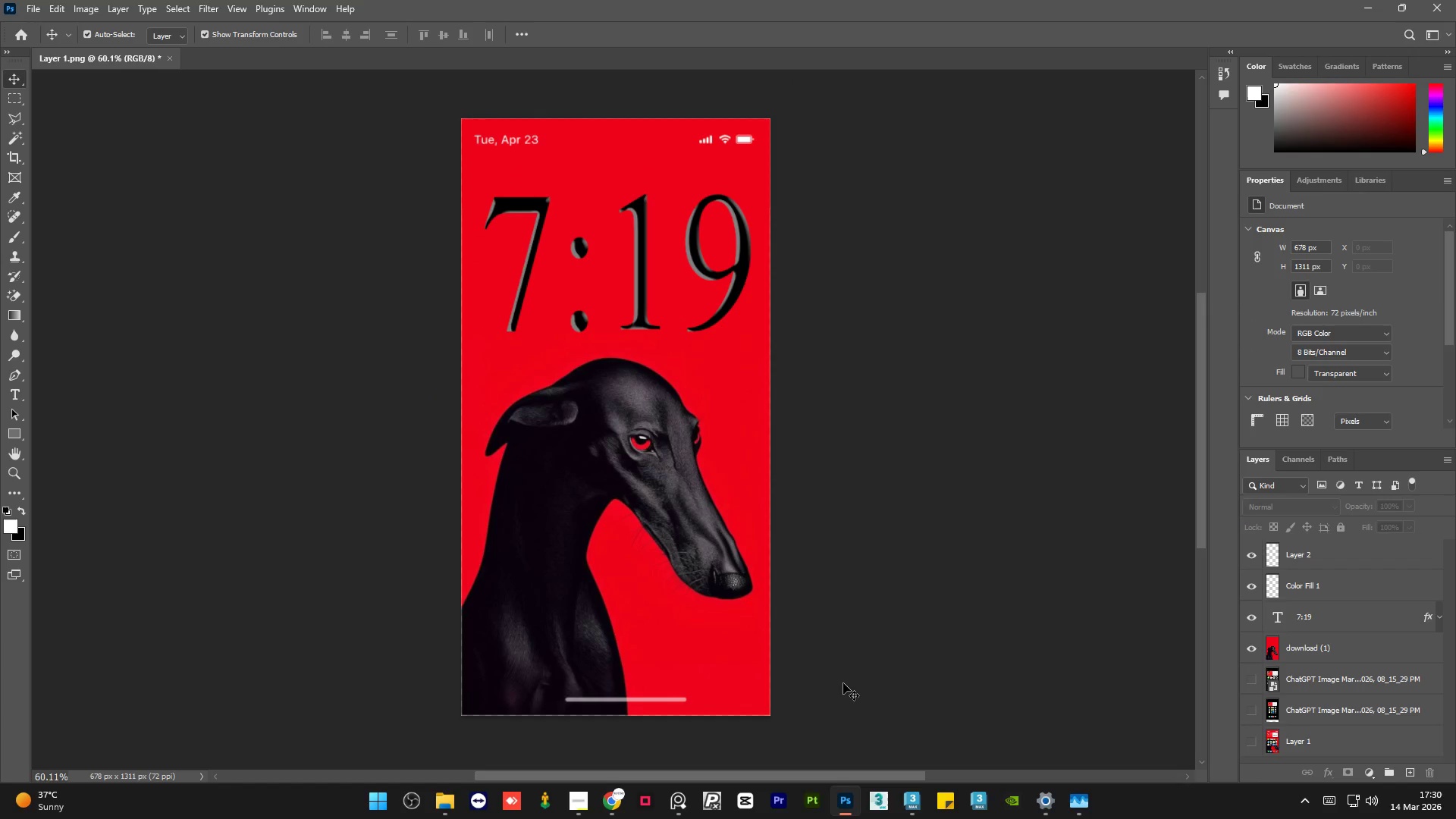 
hold_key(key=ControlLeft, duration=1.12)
 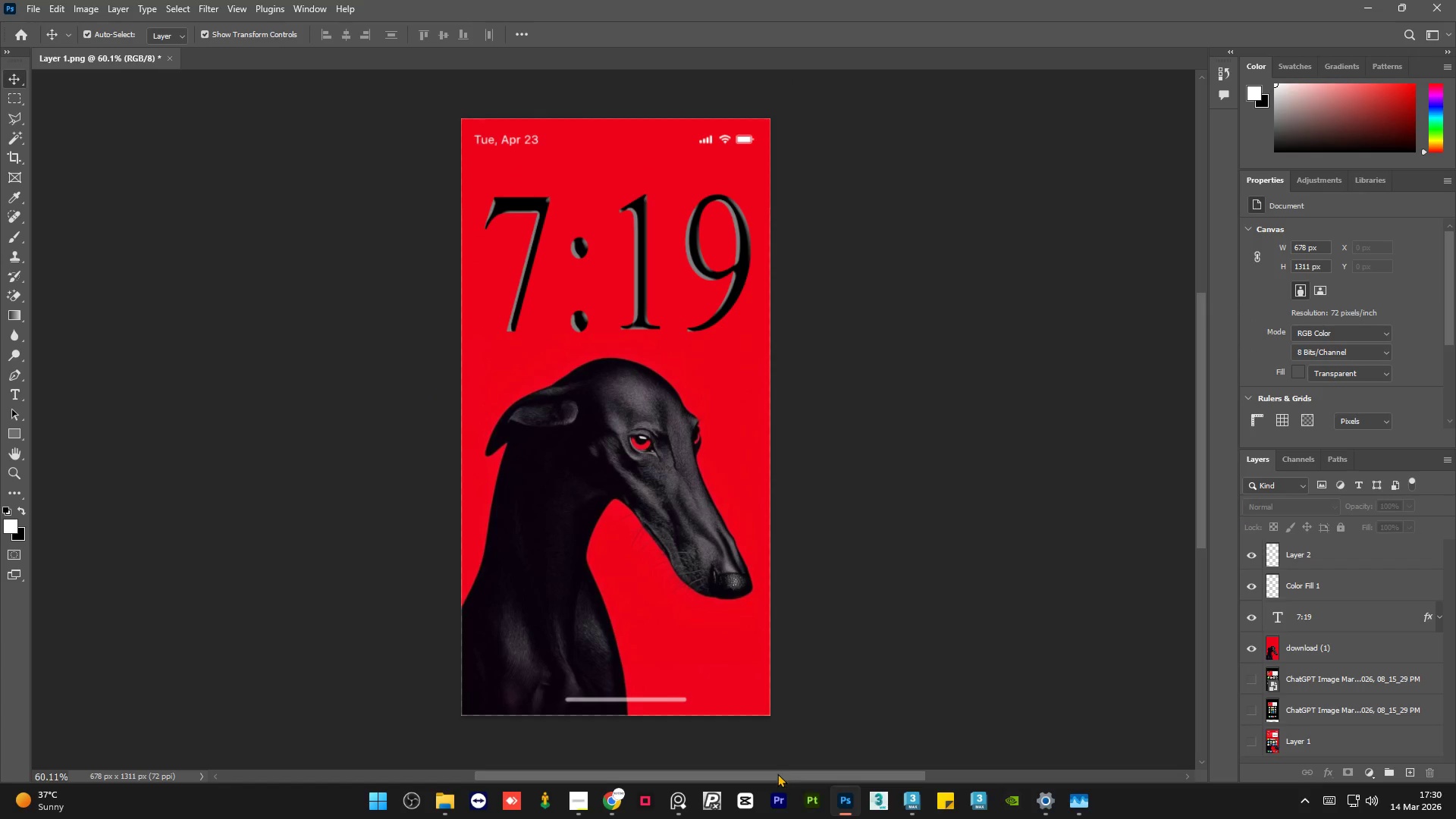 
left_click_drag(start_coordinate=[777, 774], to_coordinate=[733, 772])
 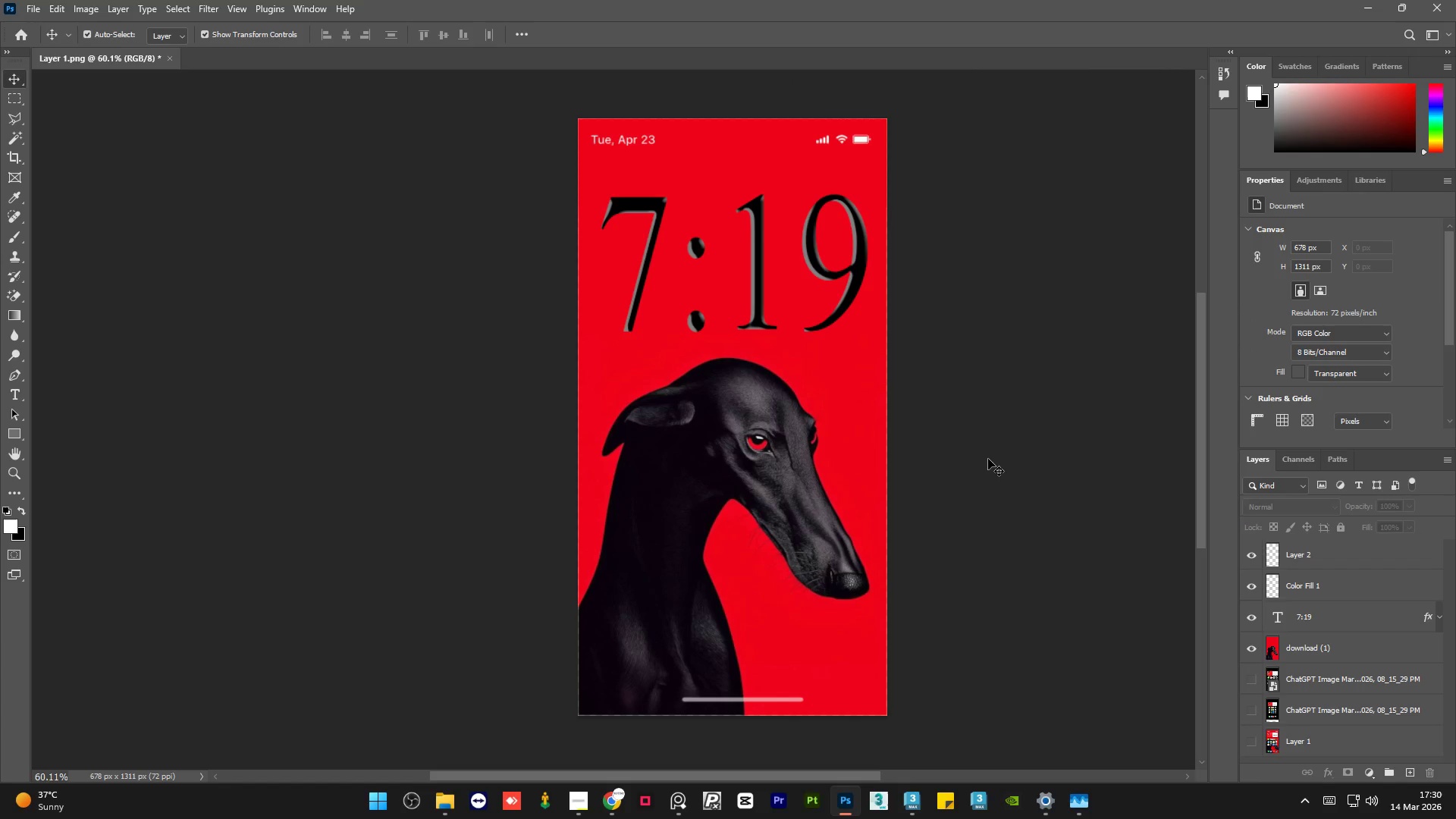 
key(Control+S)
 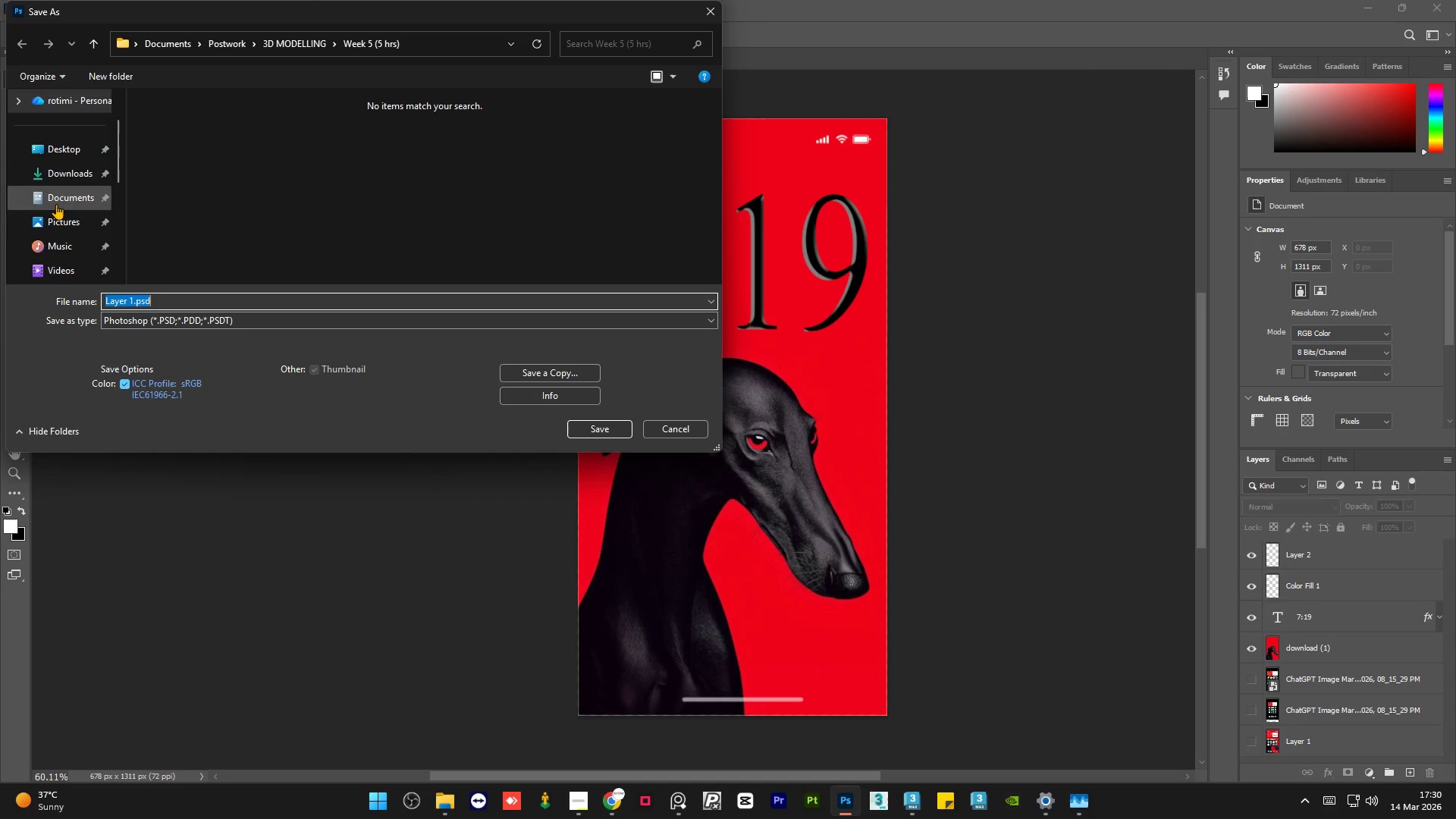 
scroll: coordinate [246, 196], scroll_direction: down, amount: 4.0
 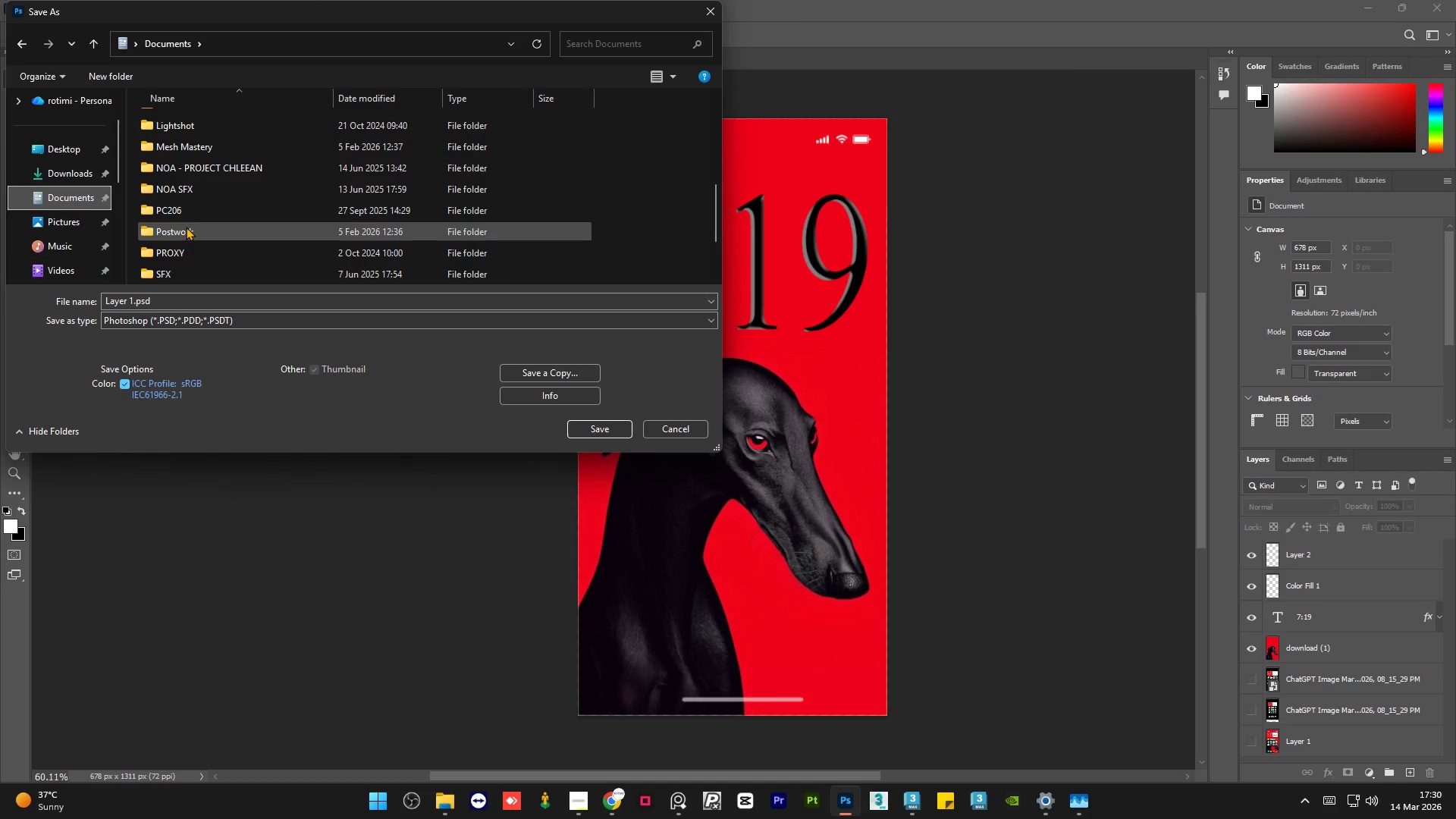 
double_click([186, 227])
 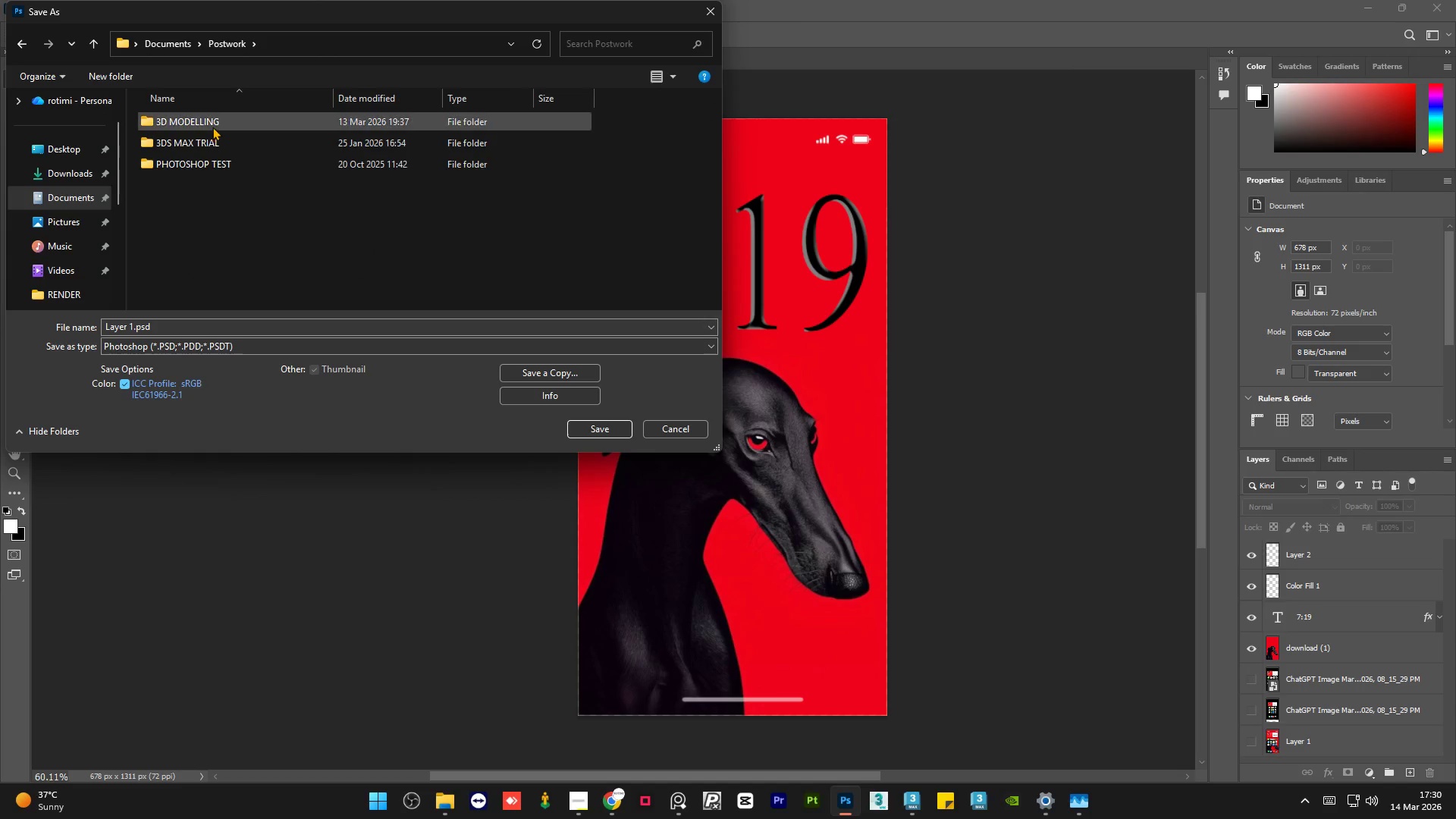 
double_click([217, 120])
 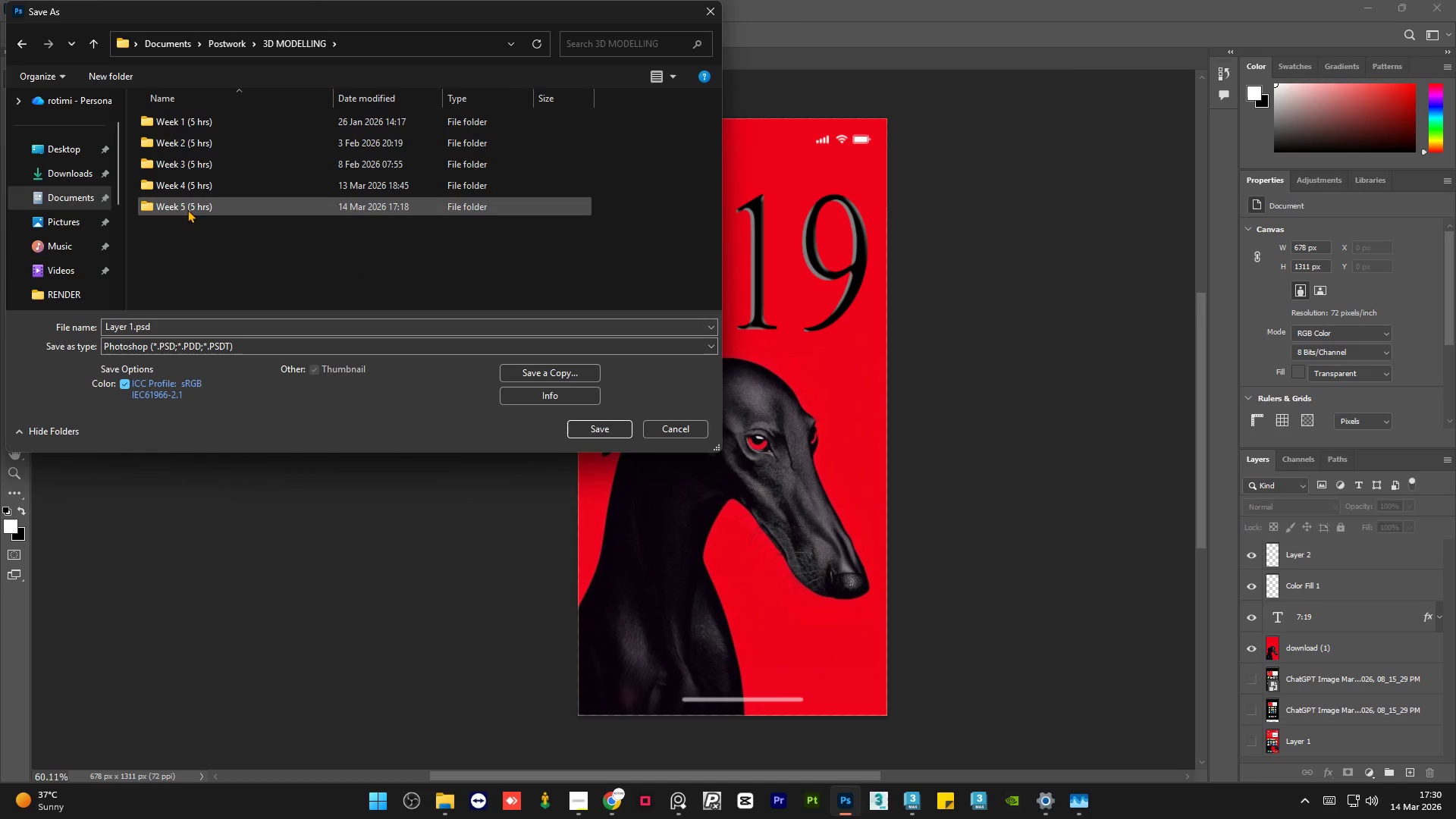 
double_click([187, 209])
 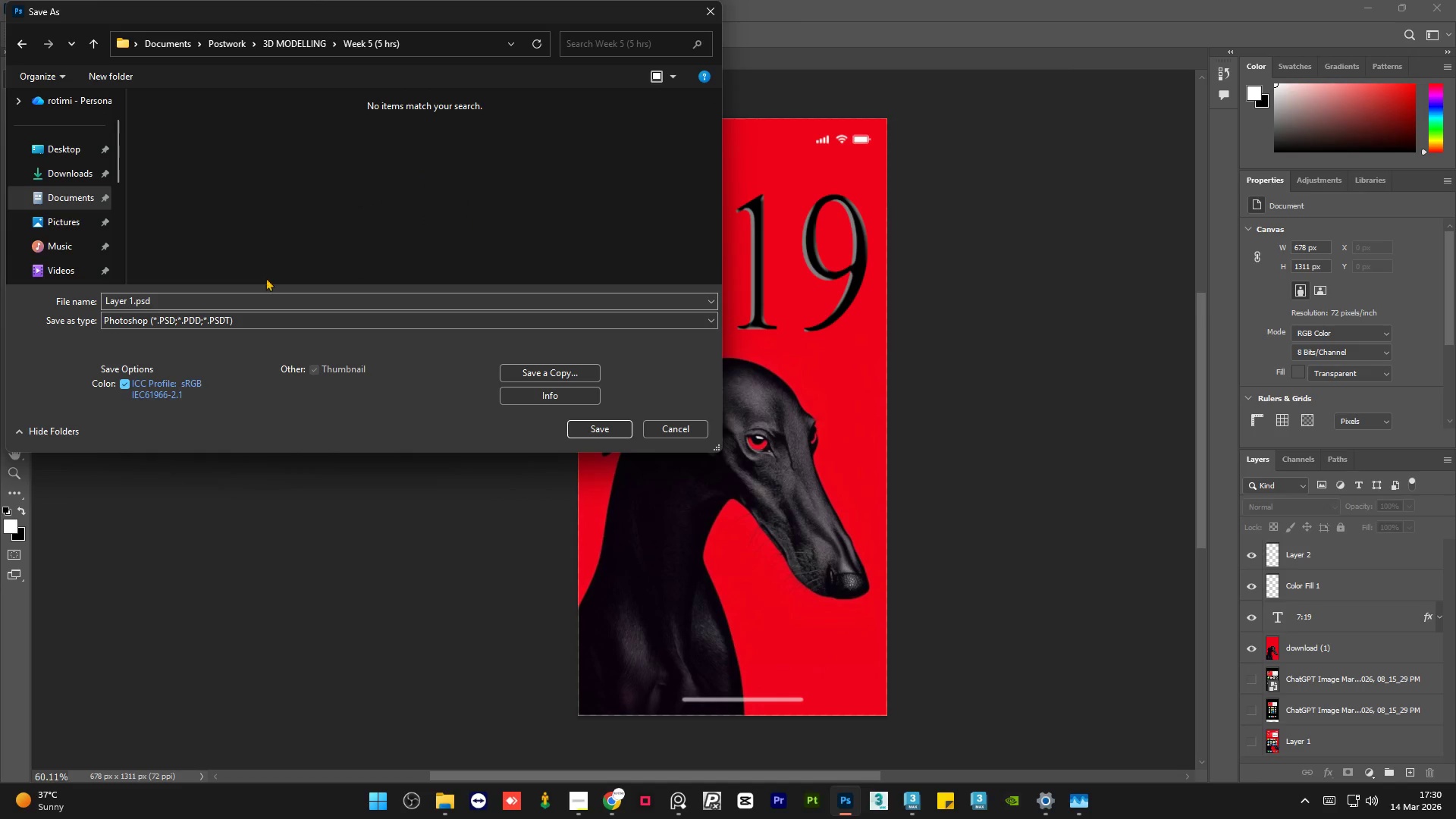 
left_click([275, 297])
 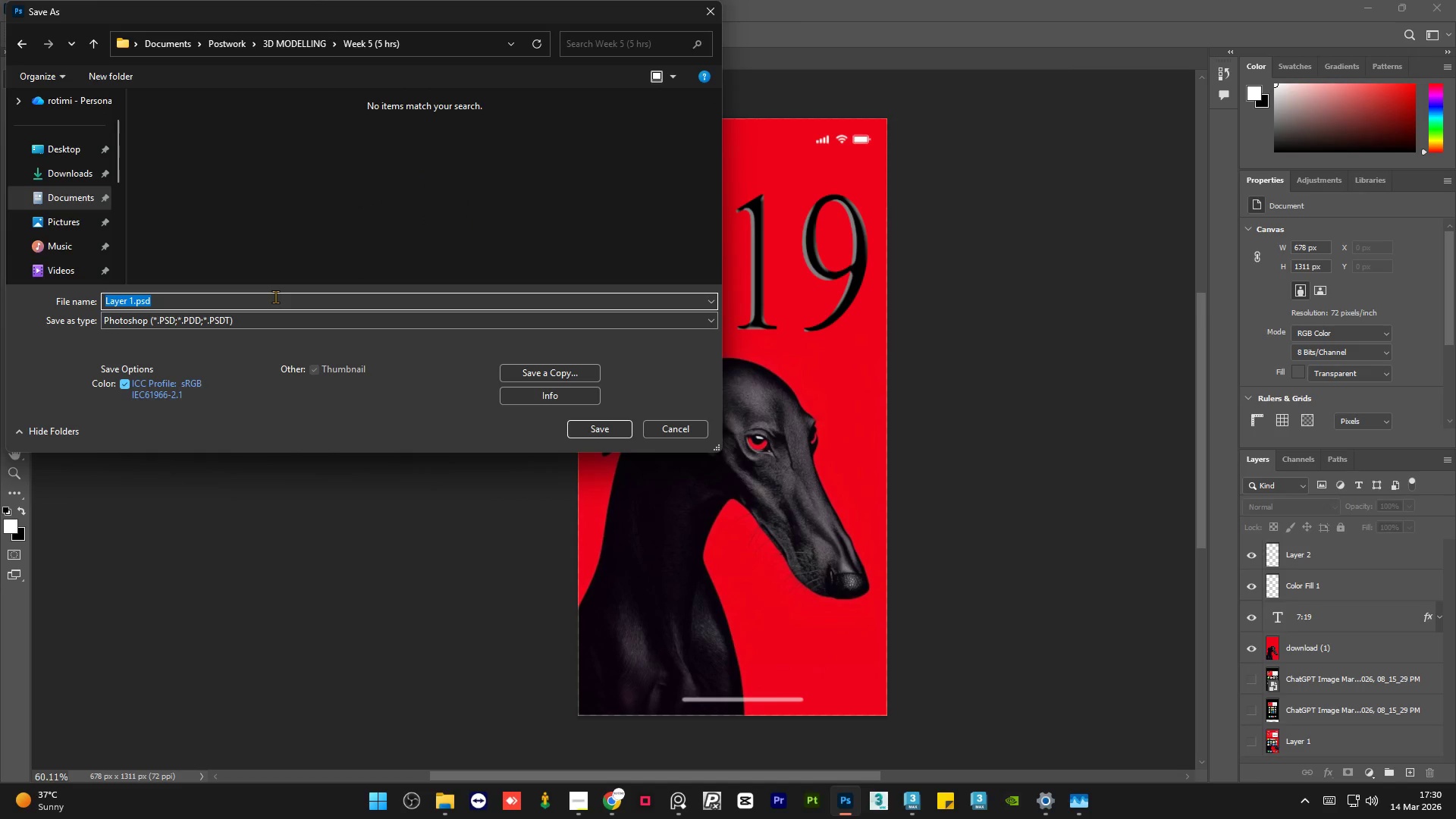 
left_click([296, 318])
 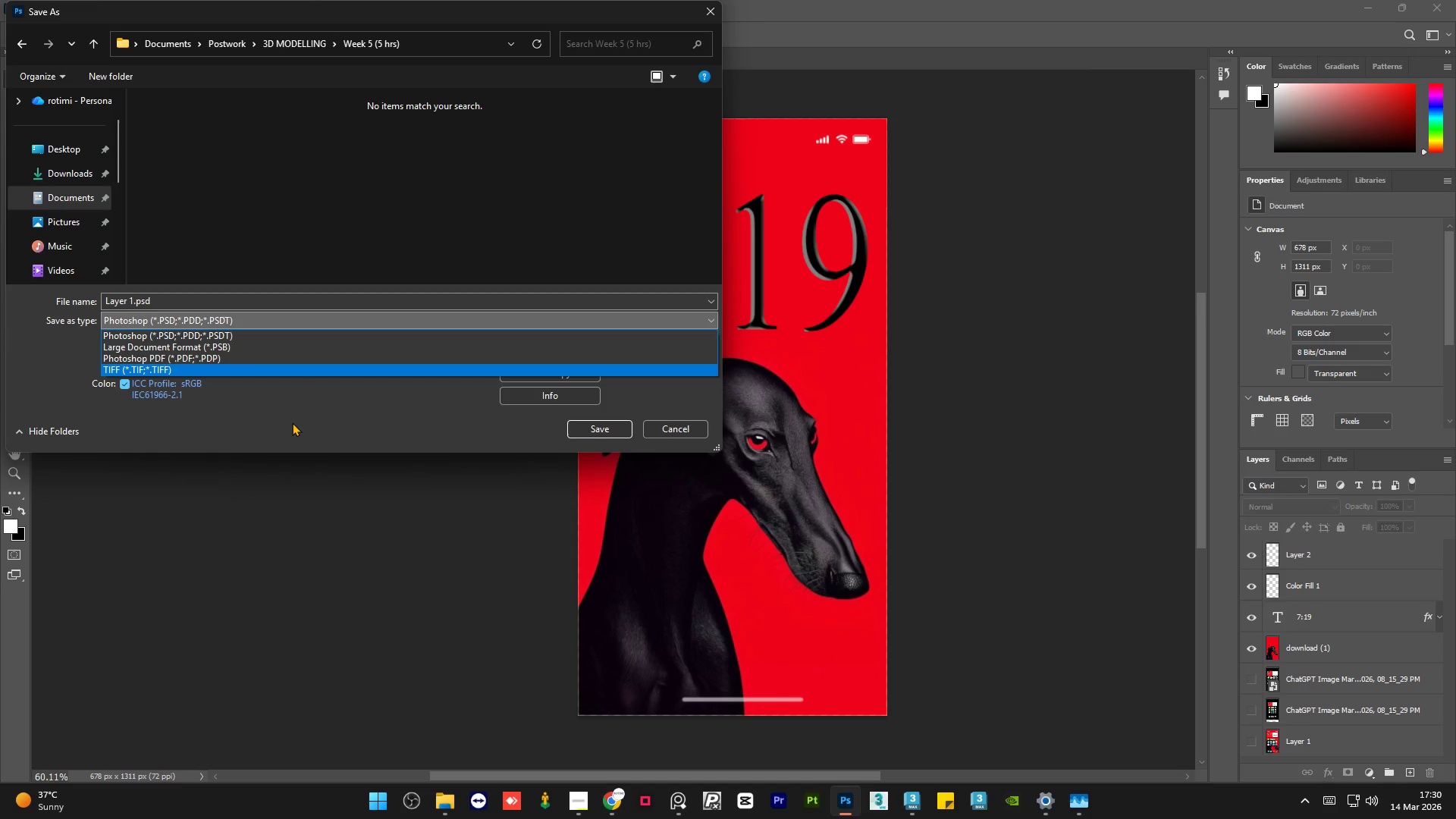 
left_click([292, 422])
 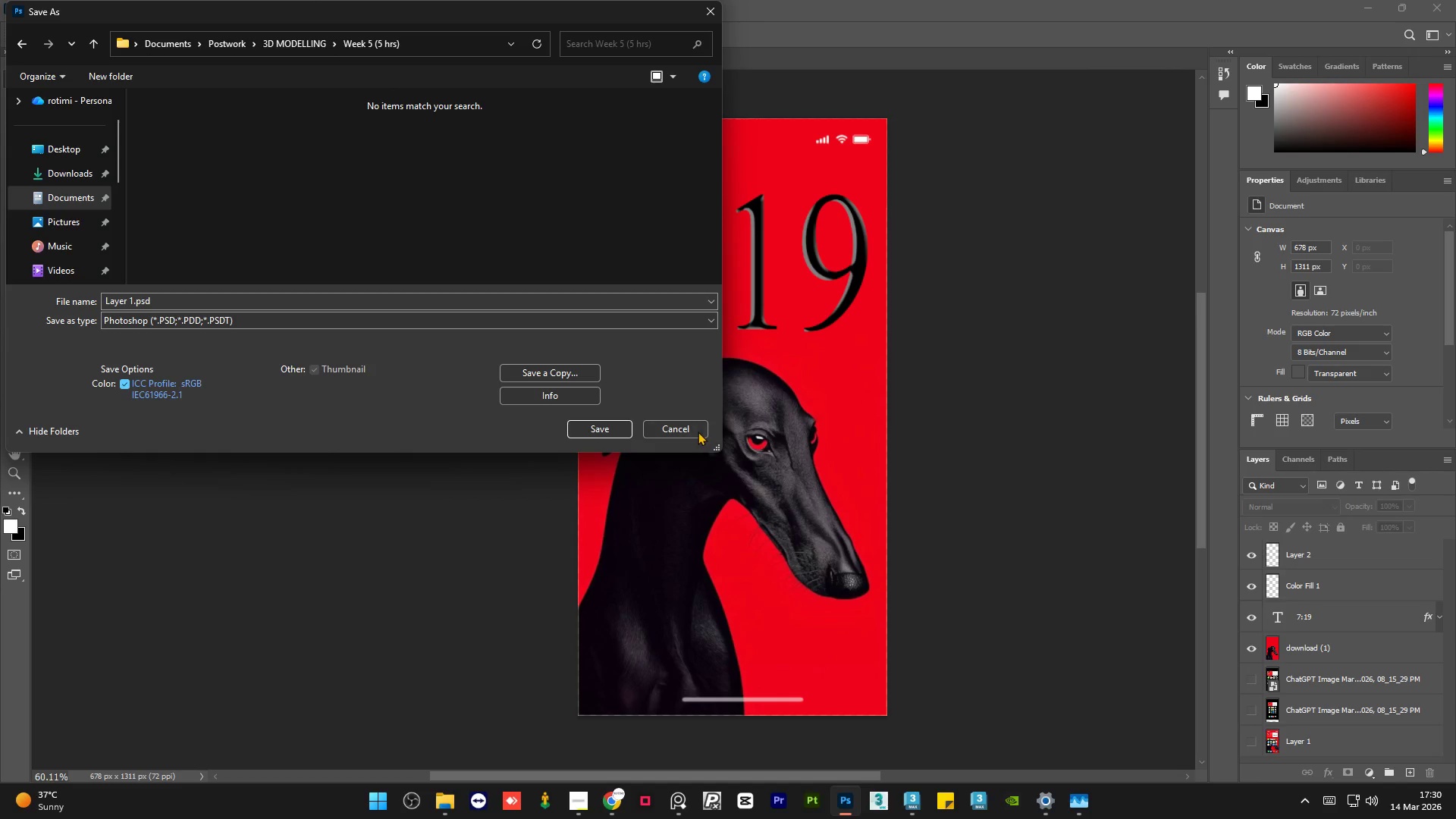 
left_click([697, 429])
 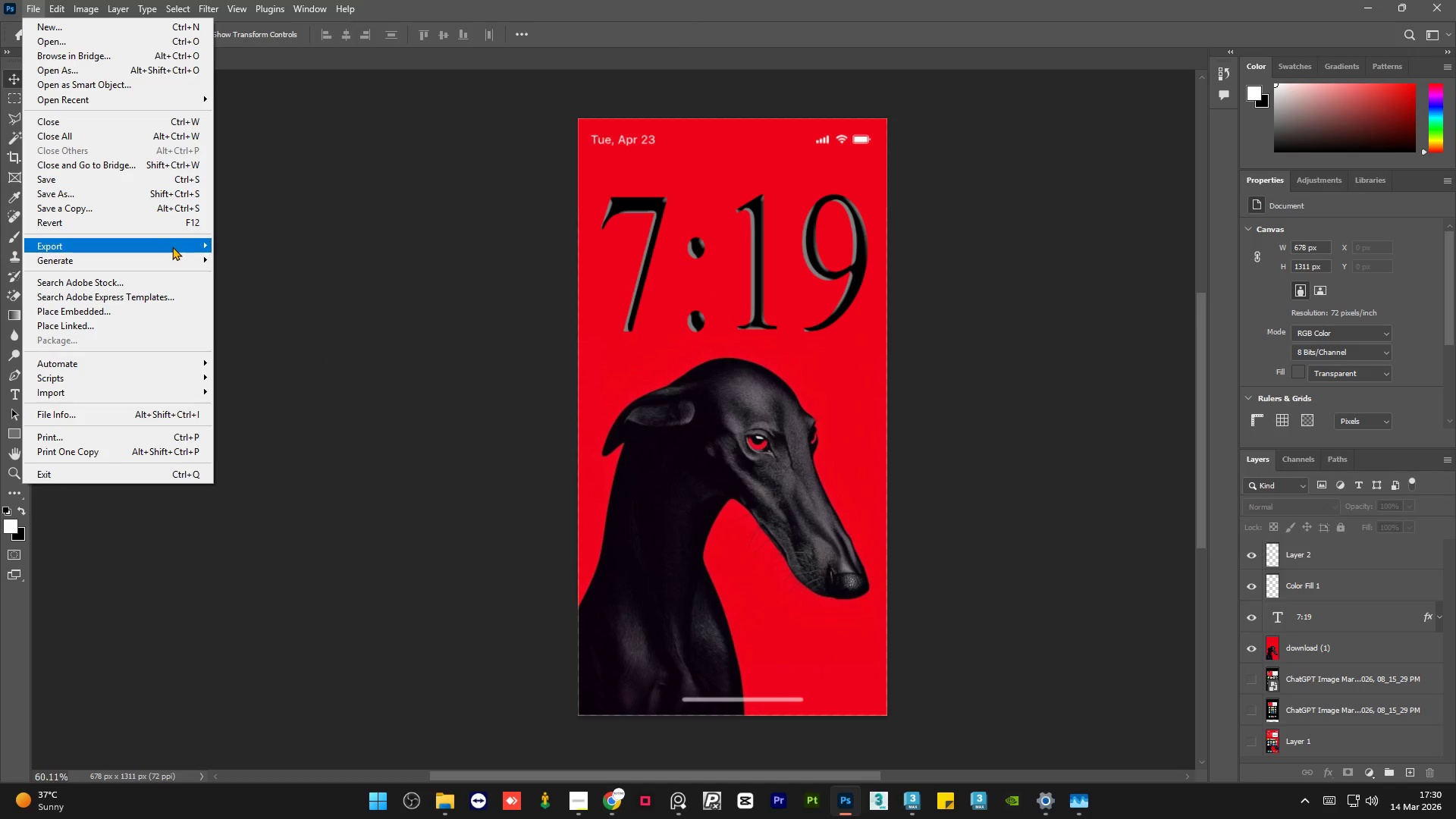 
left_click([291, 243])
 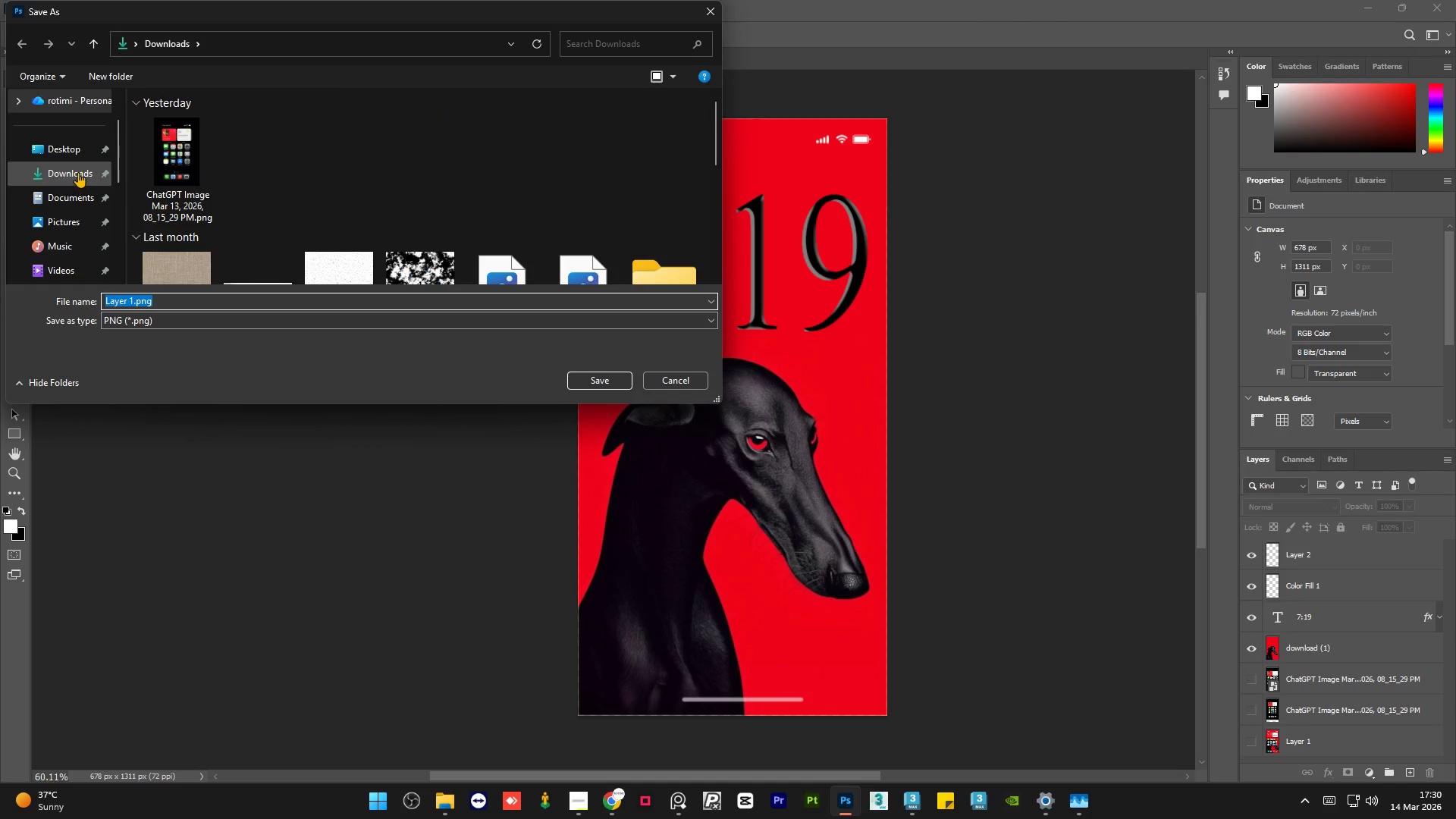 
double_click([71, 193])
 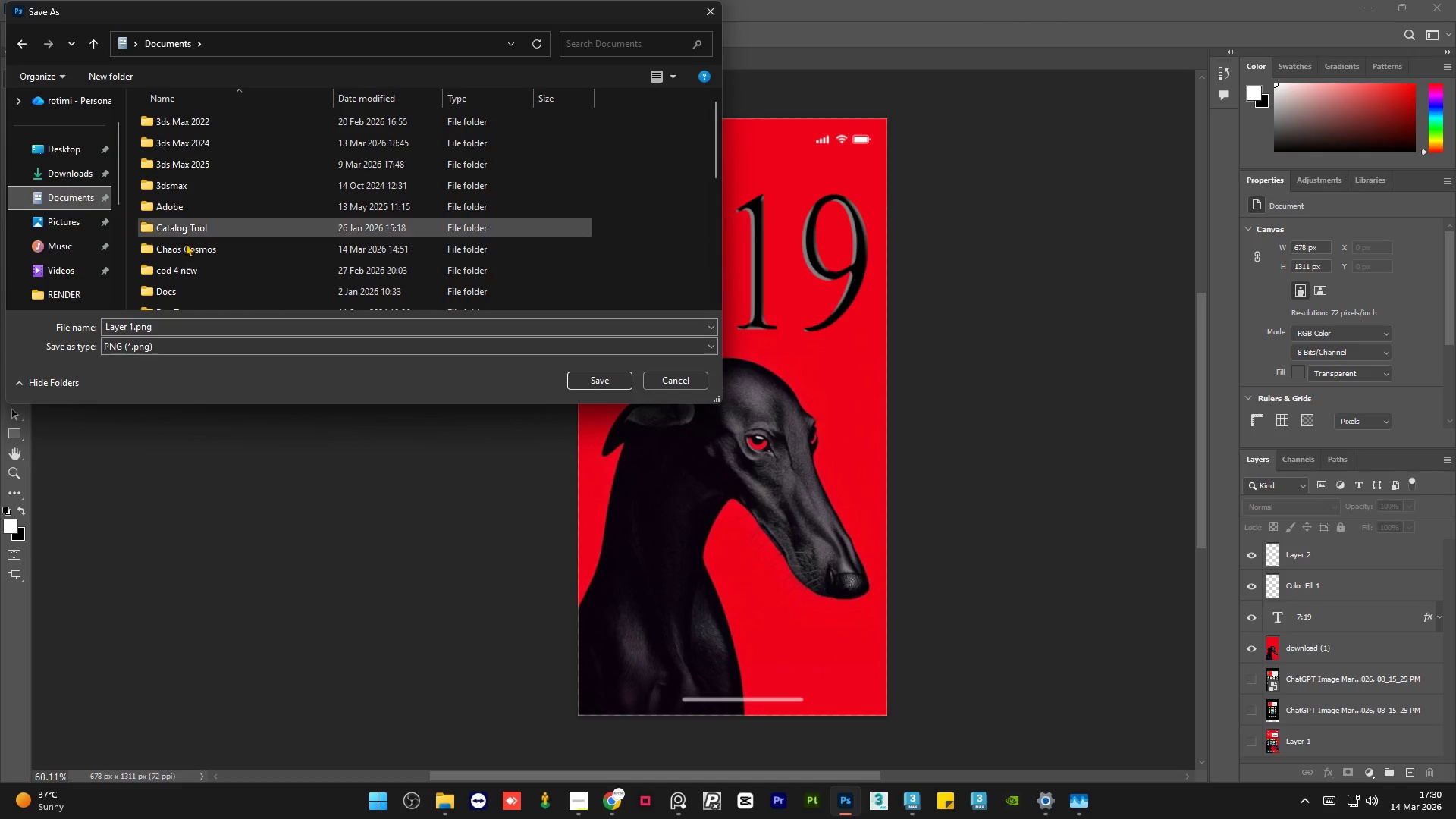 
scroll: coordinate [188, 228], scroll_direction: down, amount: 3.0
 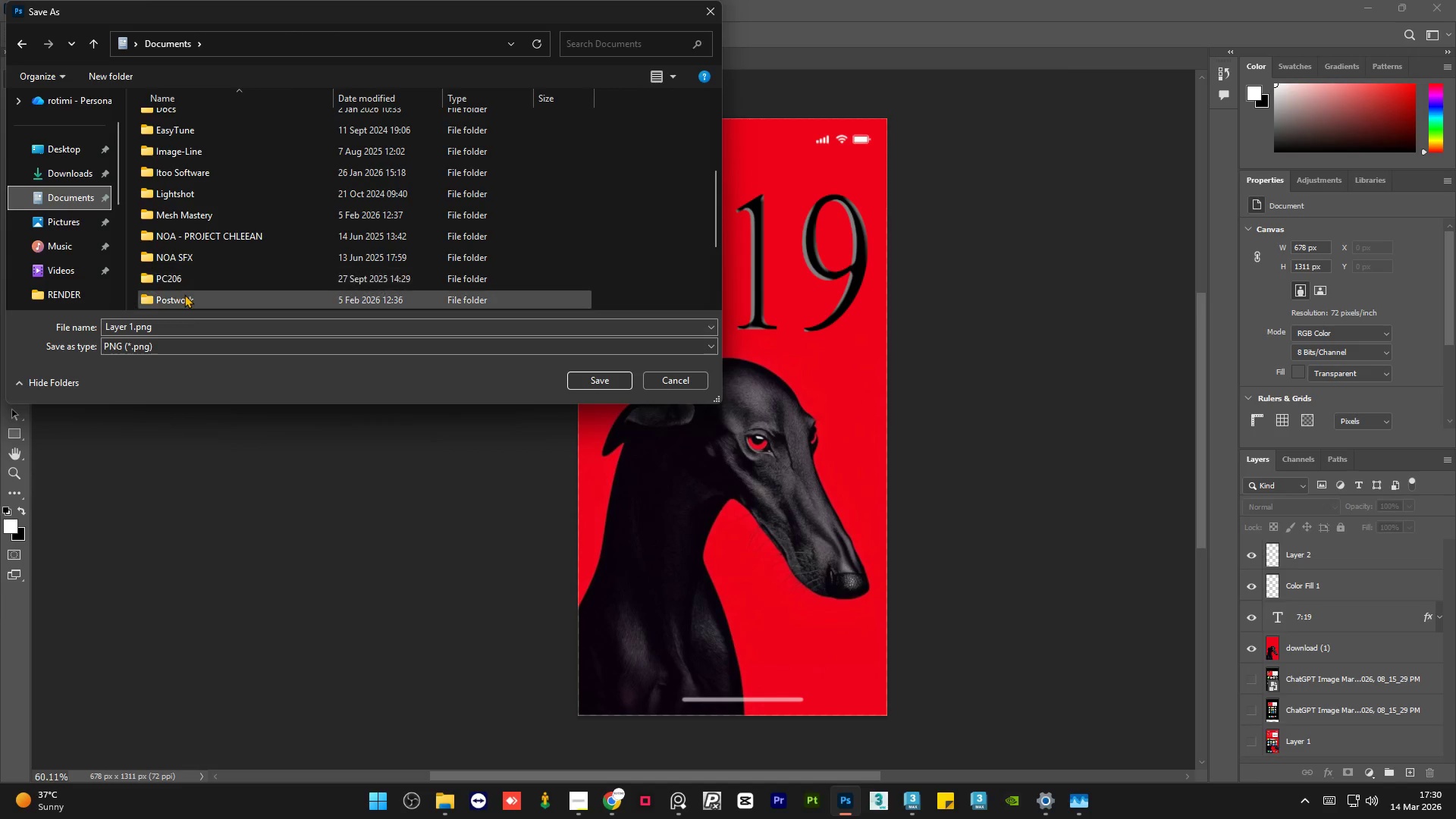 
double_click([184, 294])
 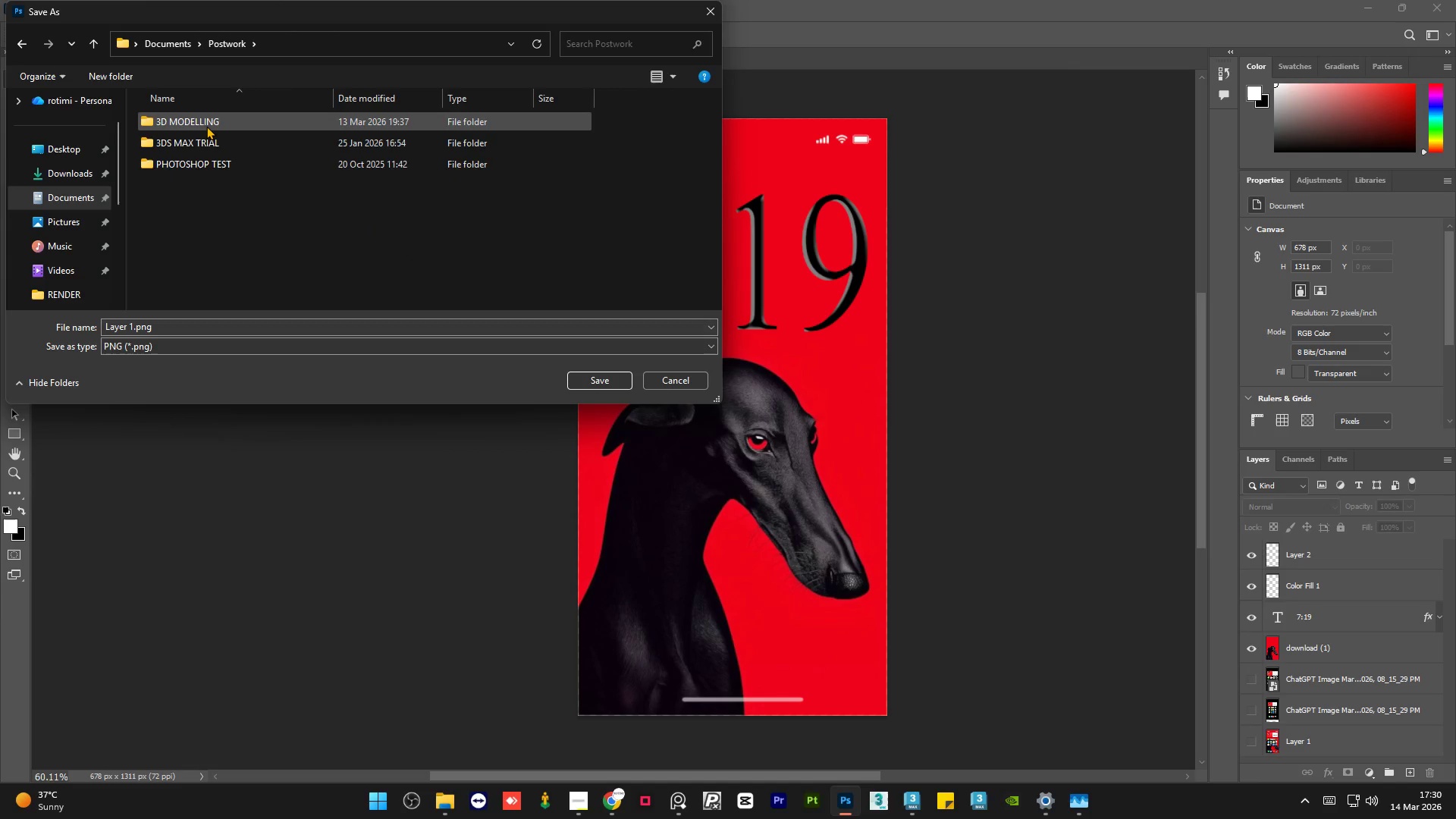 
double_click([206, 126])
 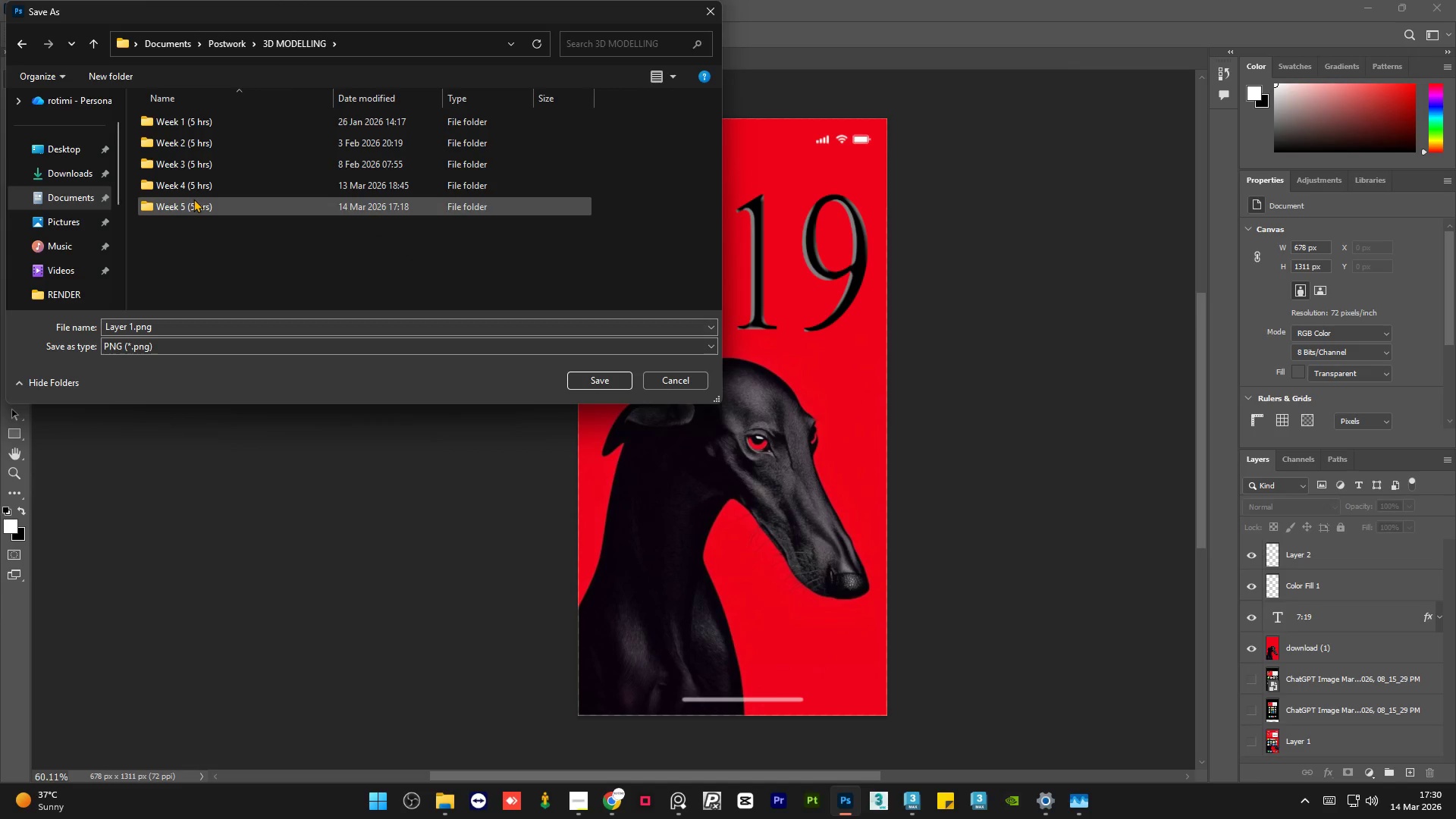 
double_click([193, 199])
 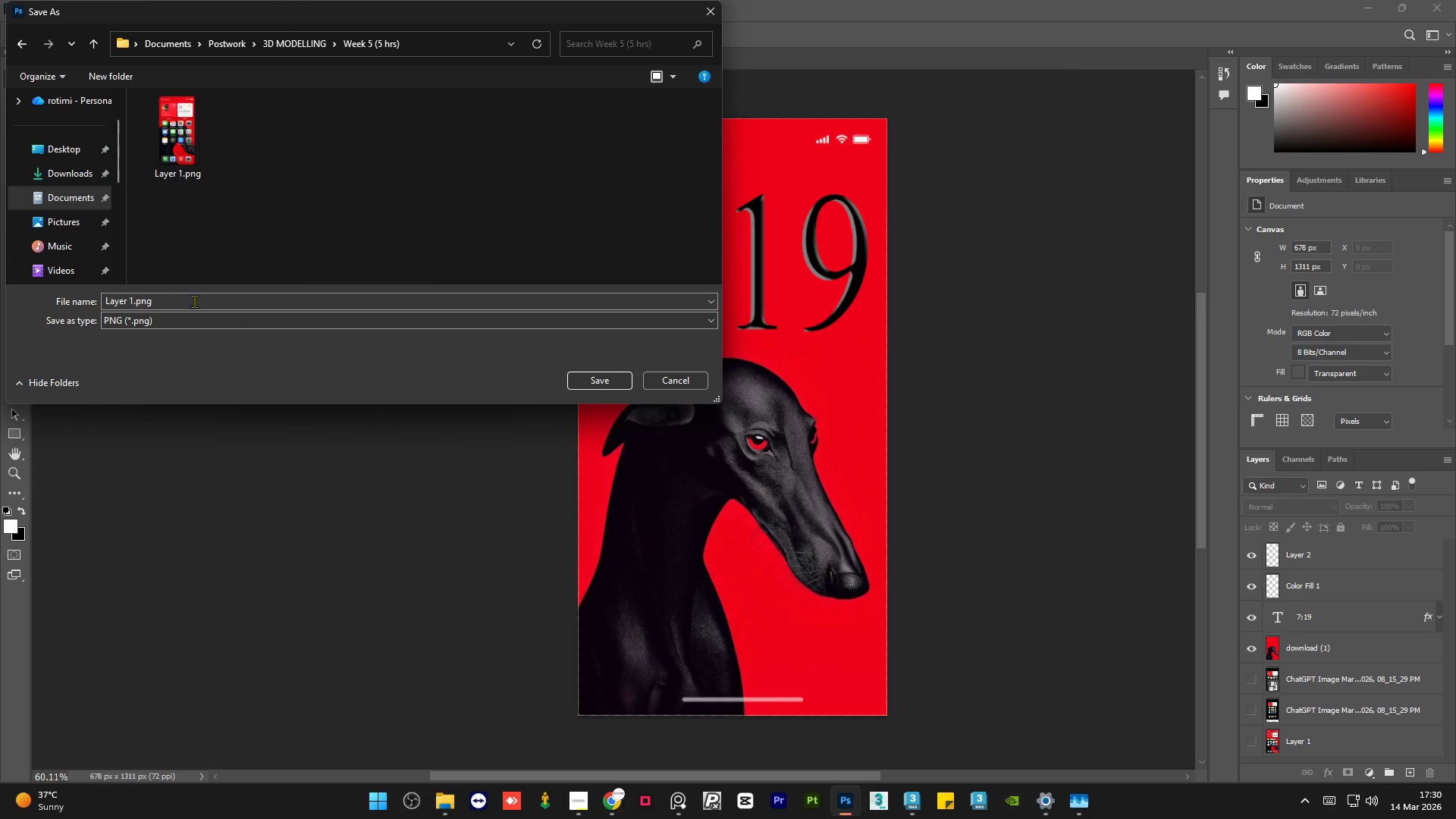 
left_click([196, 304])
 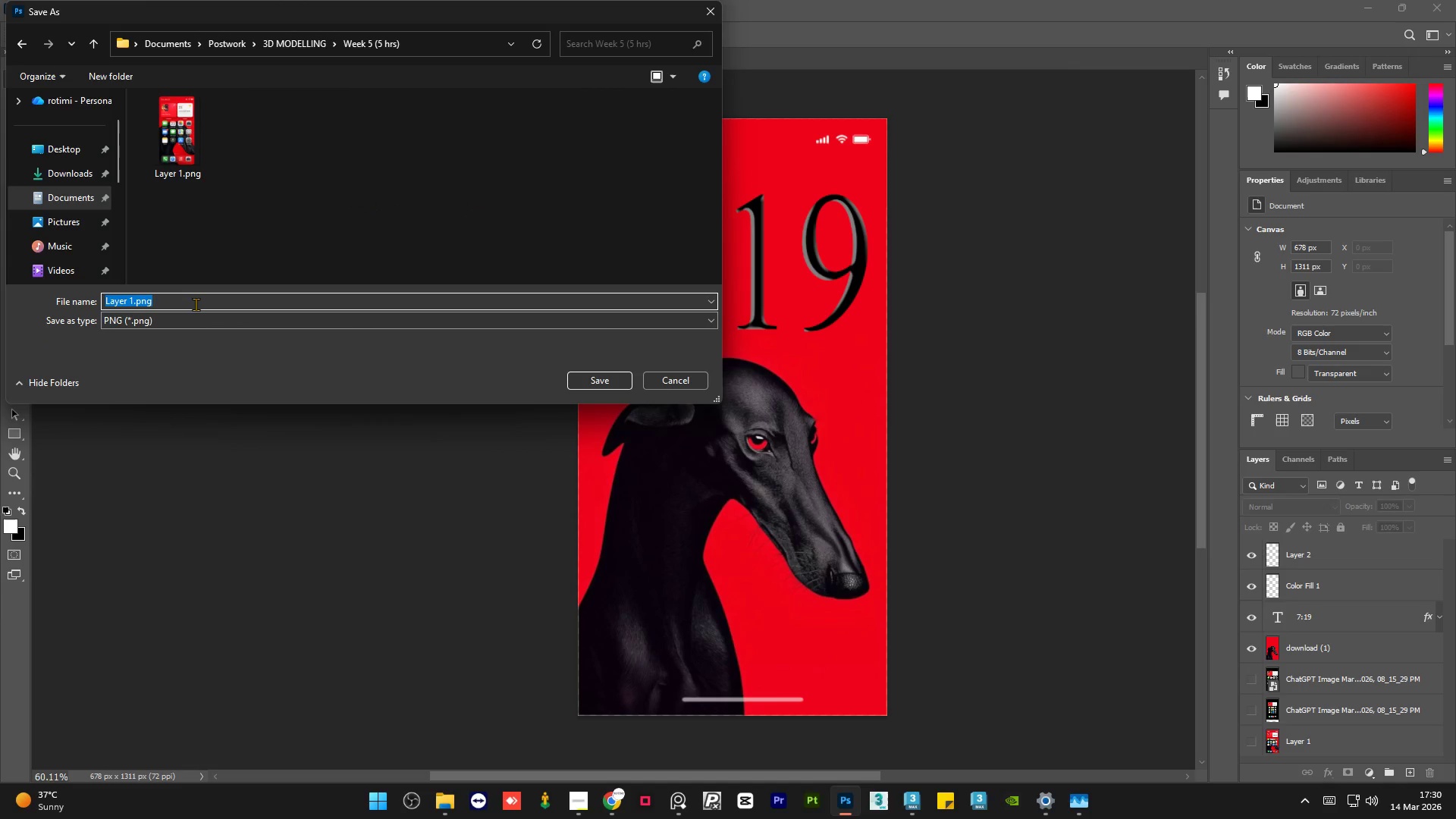 
wait(5.23)
 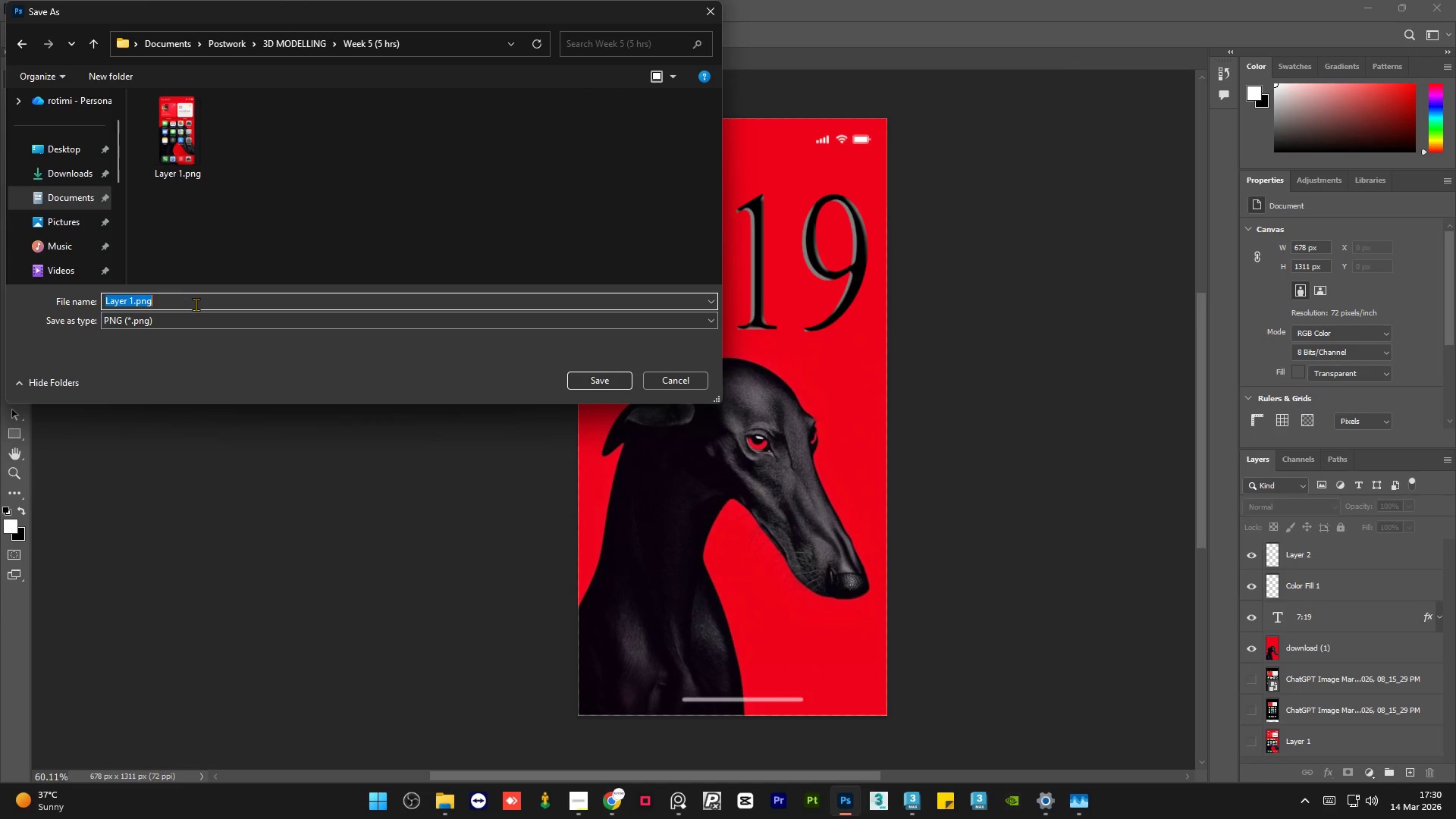 
type(ui)
 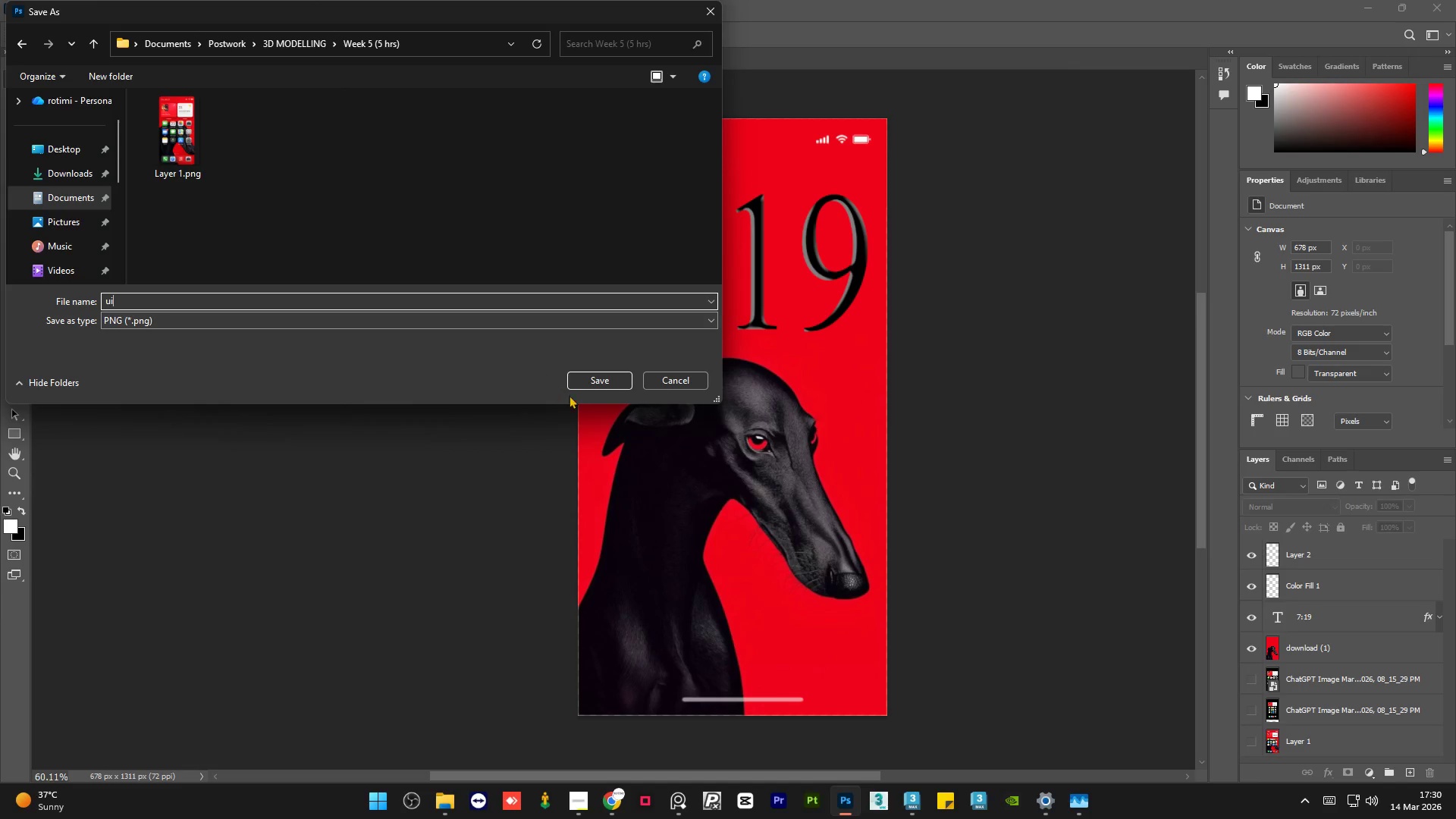 
left_click([585, 384])
 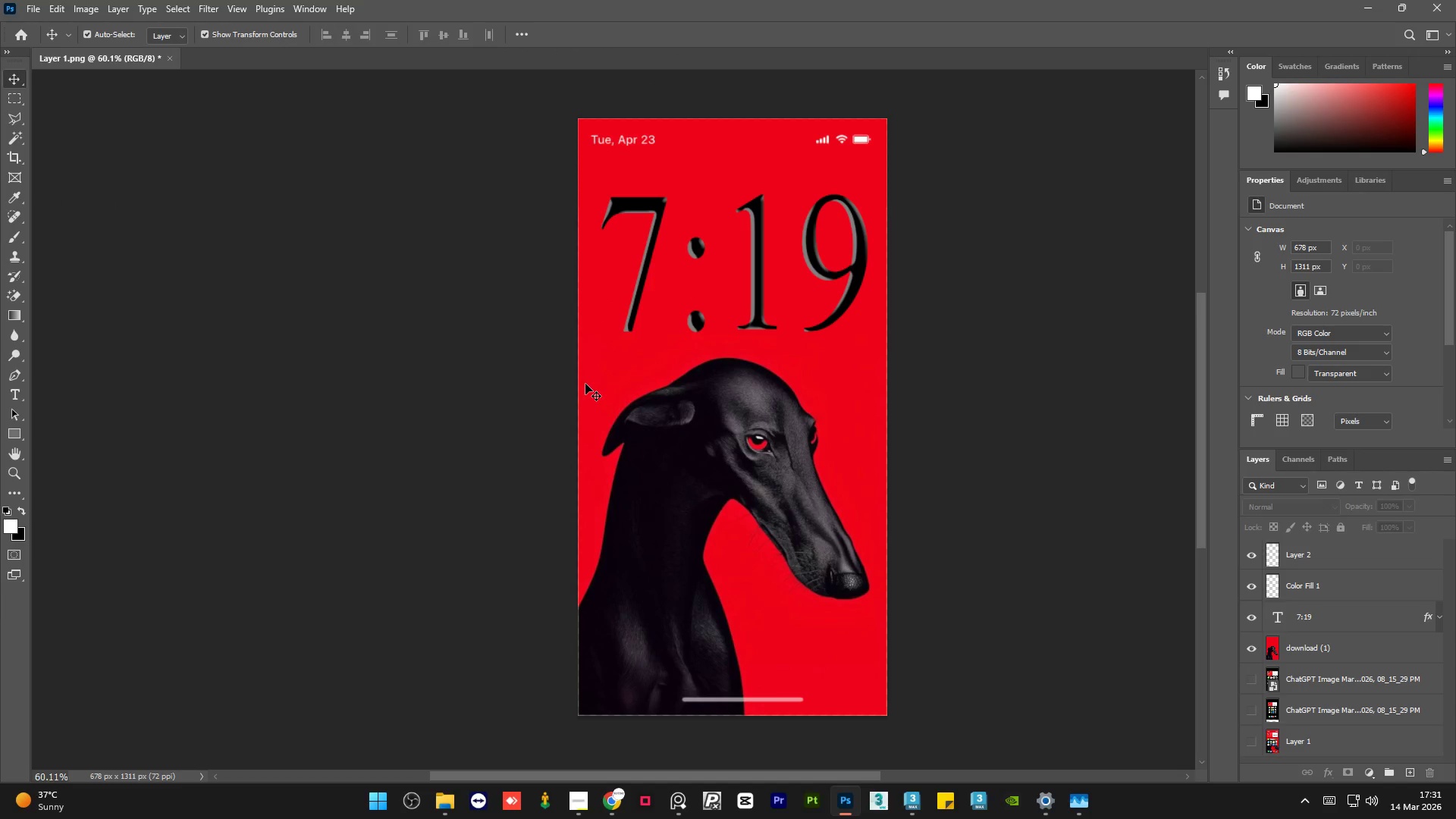 
wait(24.69)
 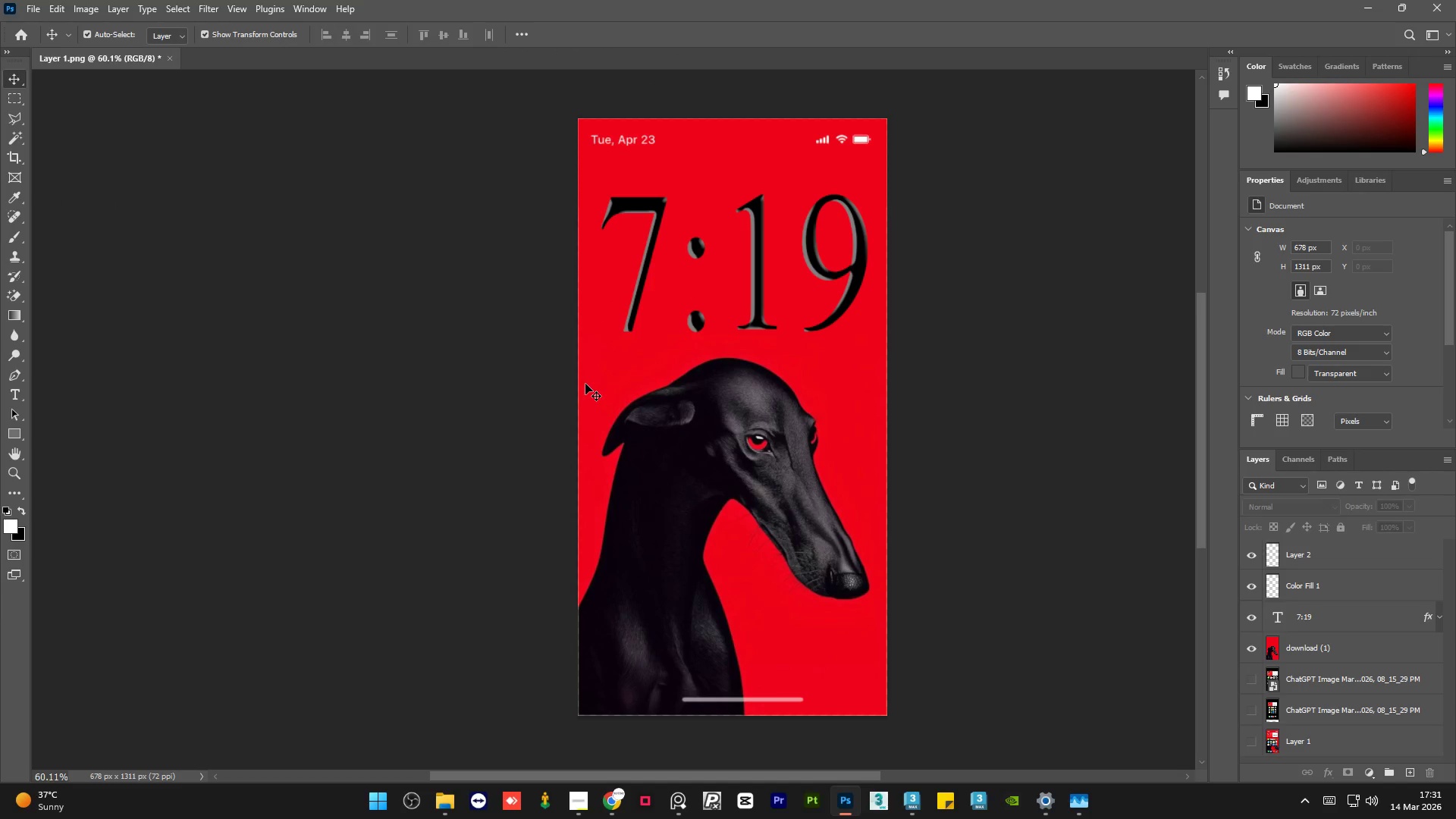 
left_click([411, 337])
 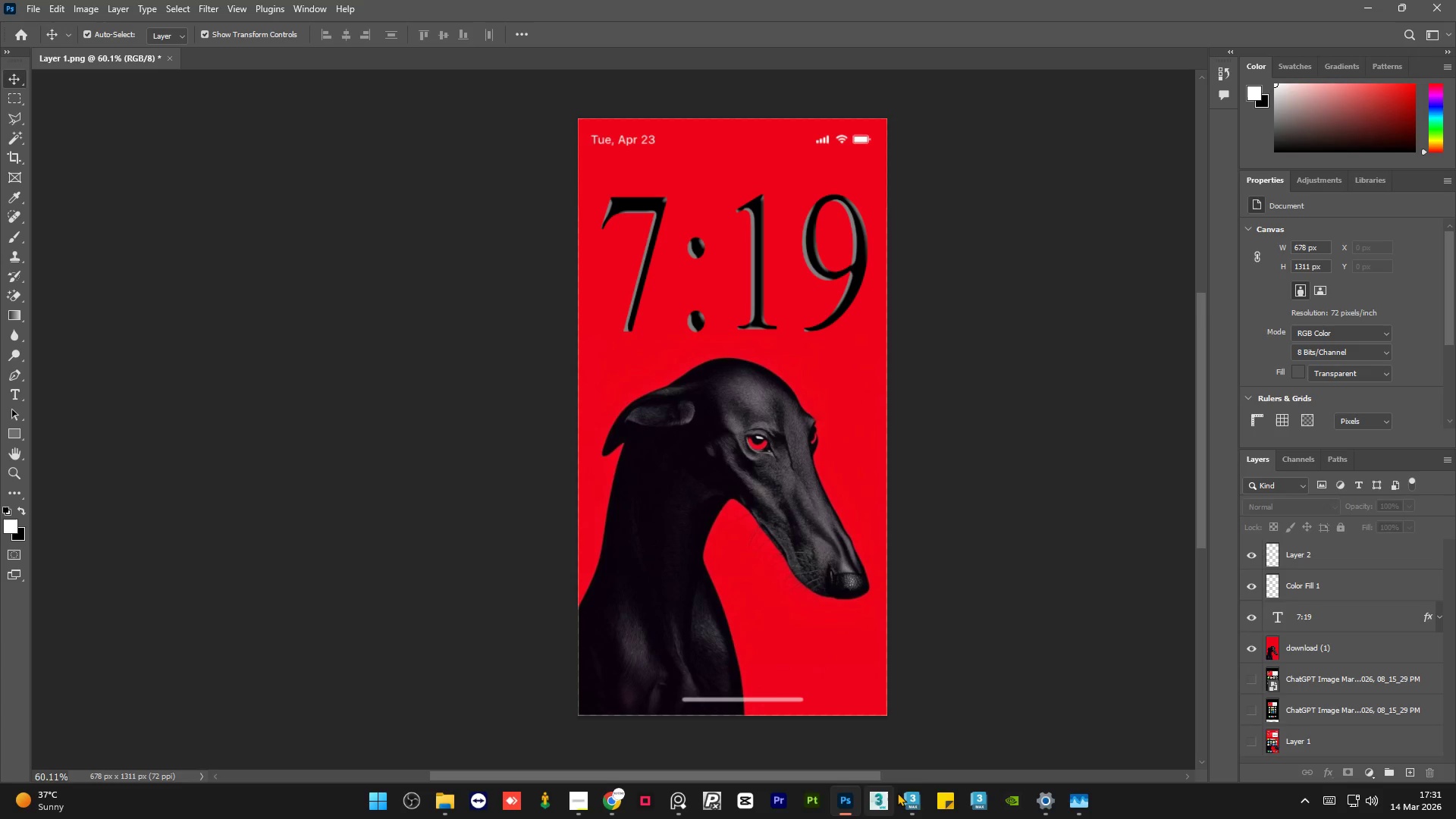 
left_click([899, 795])
 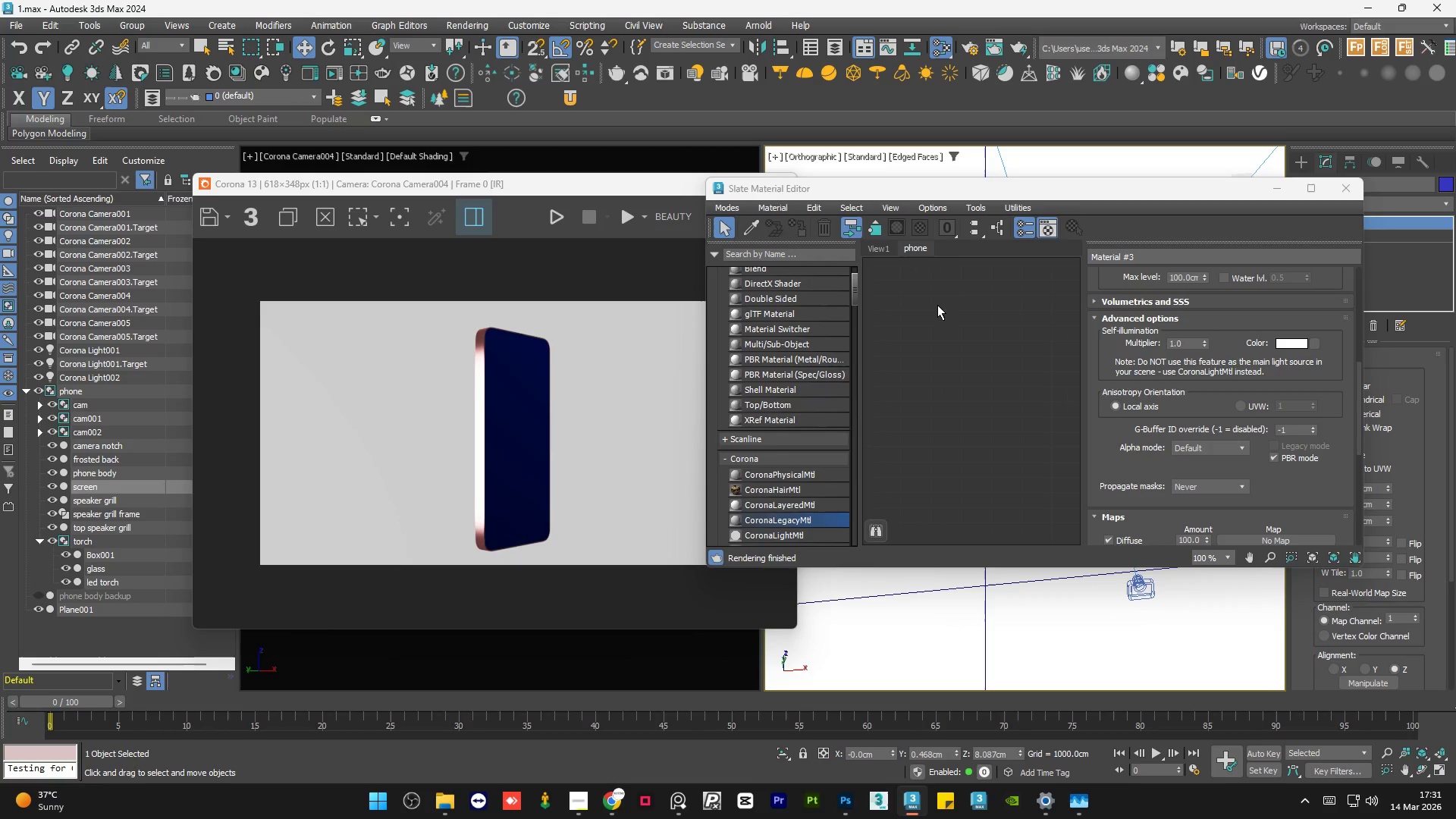 
scroll: coordinate [937, 305], scroll_direction: down, amount: 2.0
 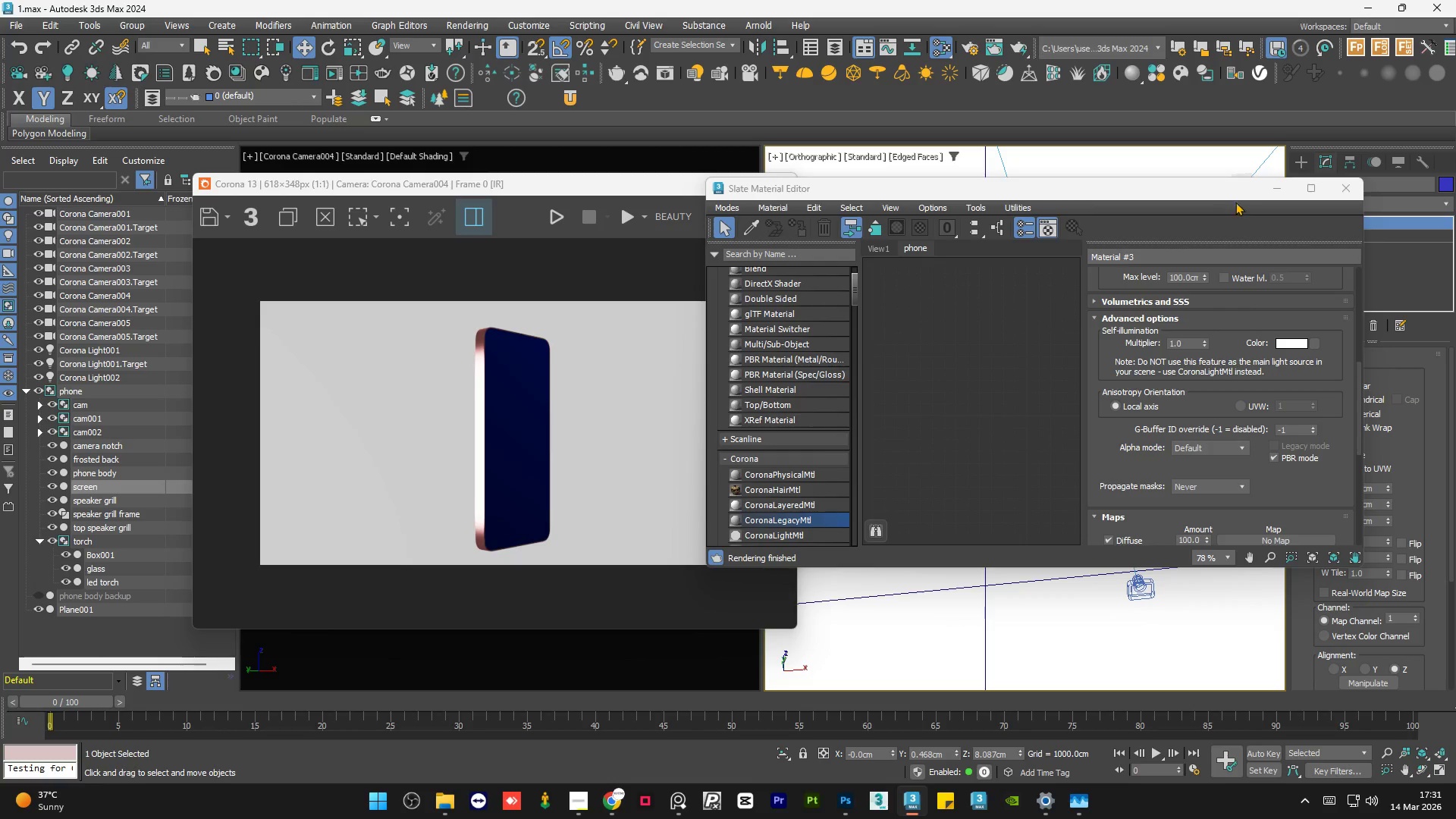 
left_click([1269, 190])
 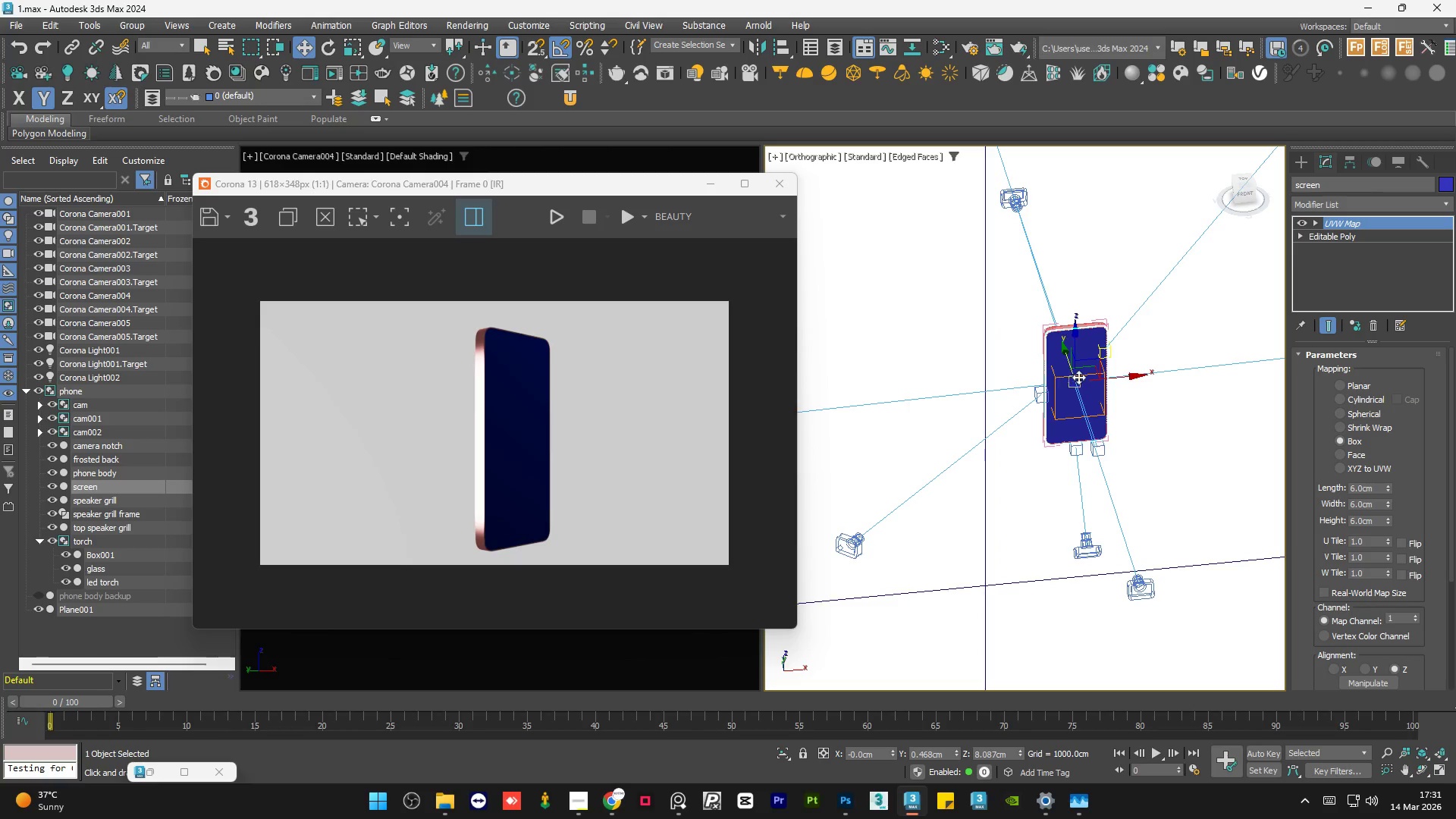 
scroll: coordinate [1088, 352], scroll_direction: up, amount: 5.0
 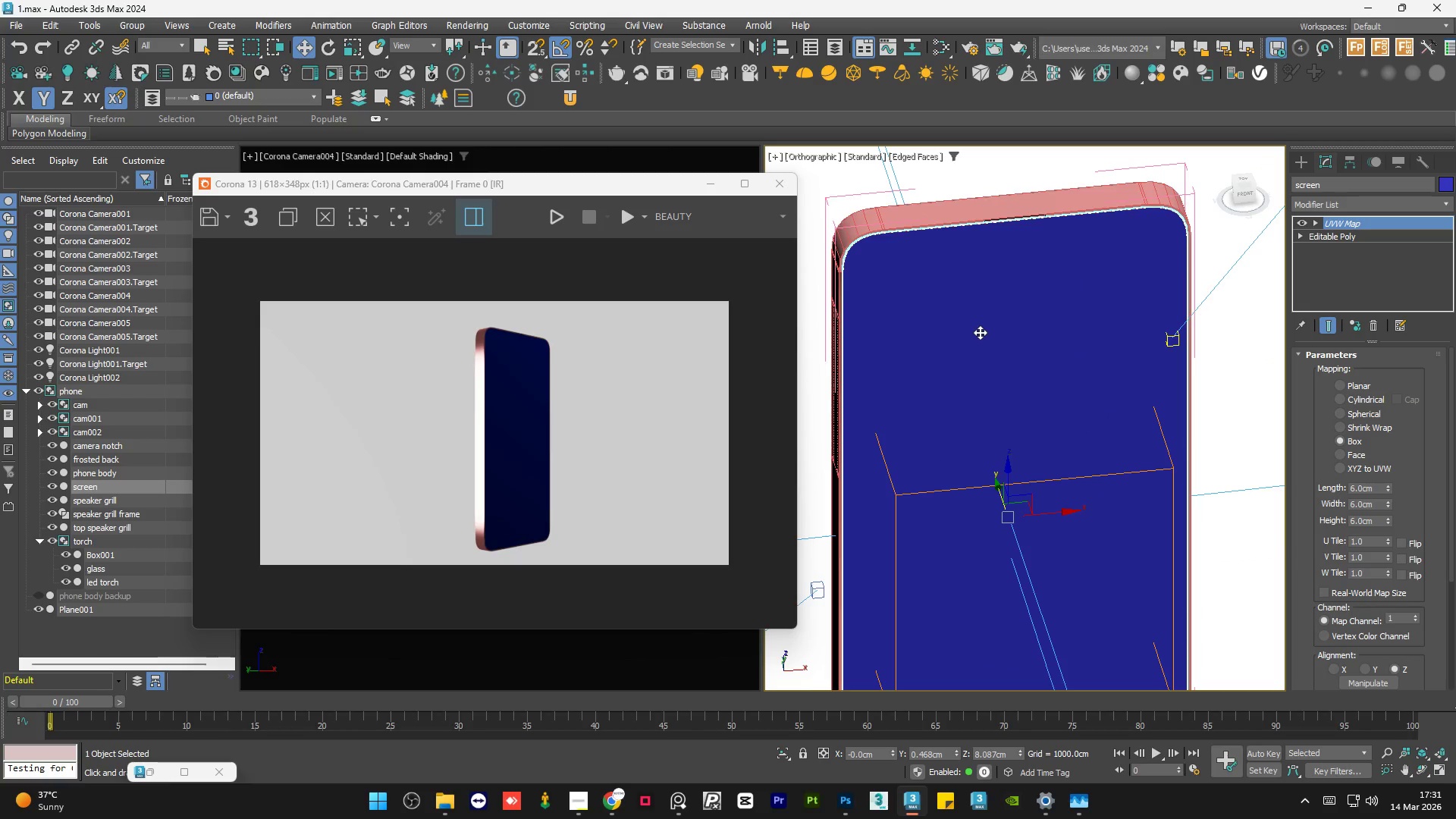 
left_click([980, 332])
 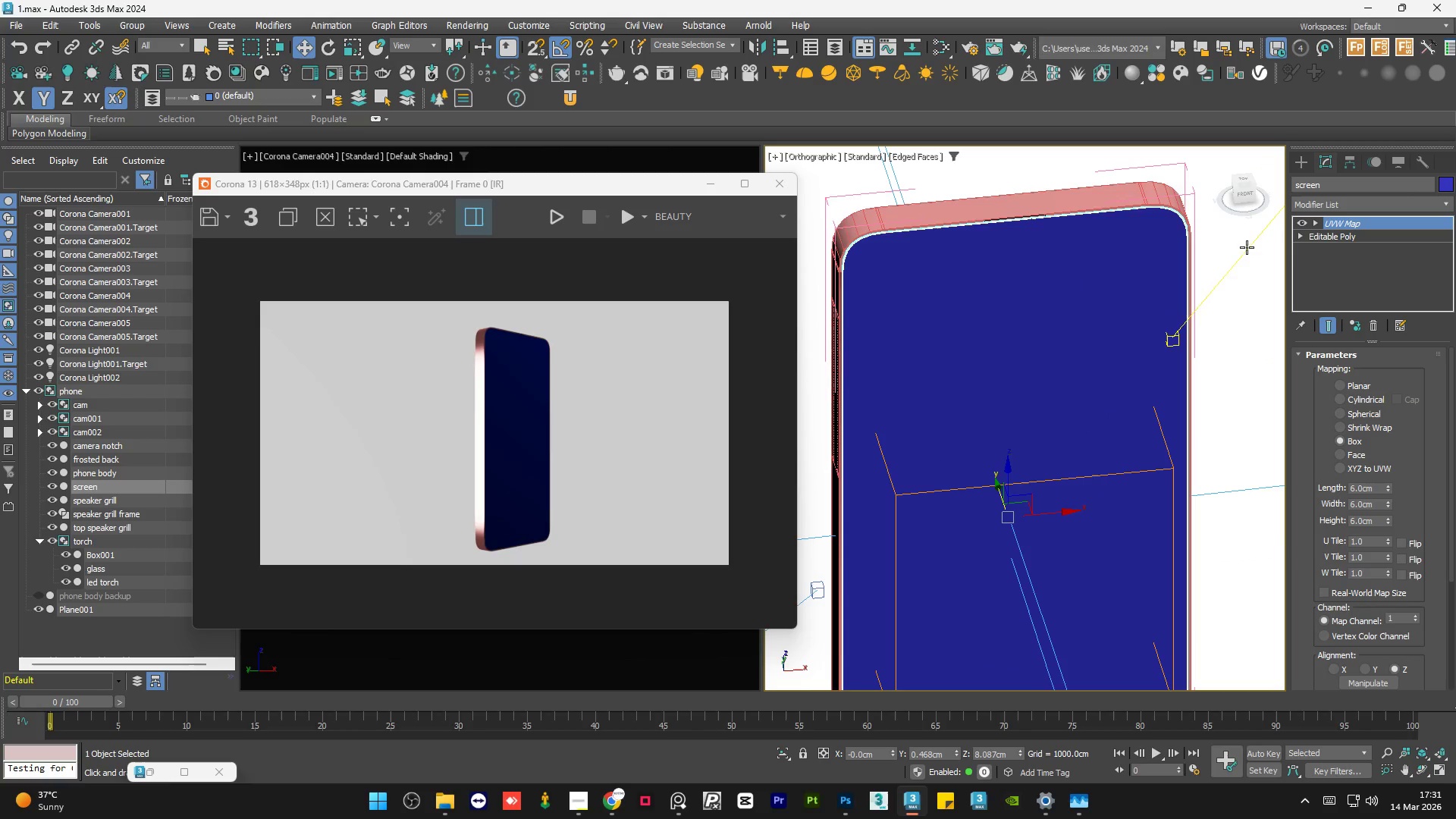 
scroll: coordinate [991, 285], scroll_direction: down, amount: 12.0
 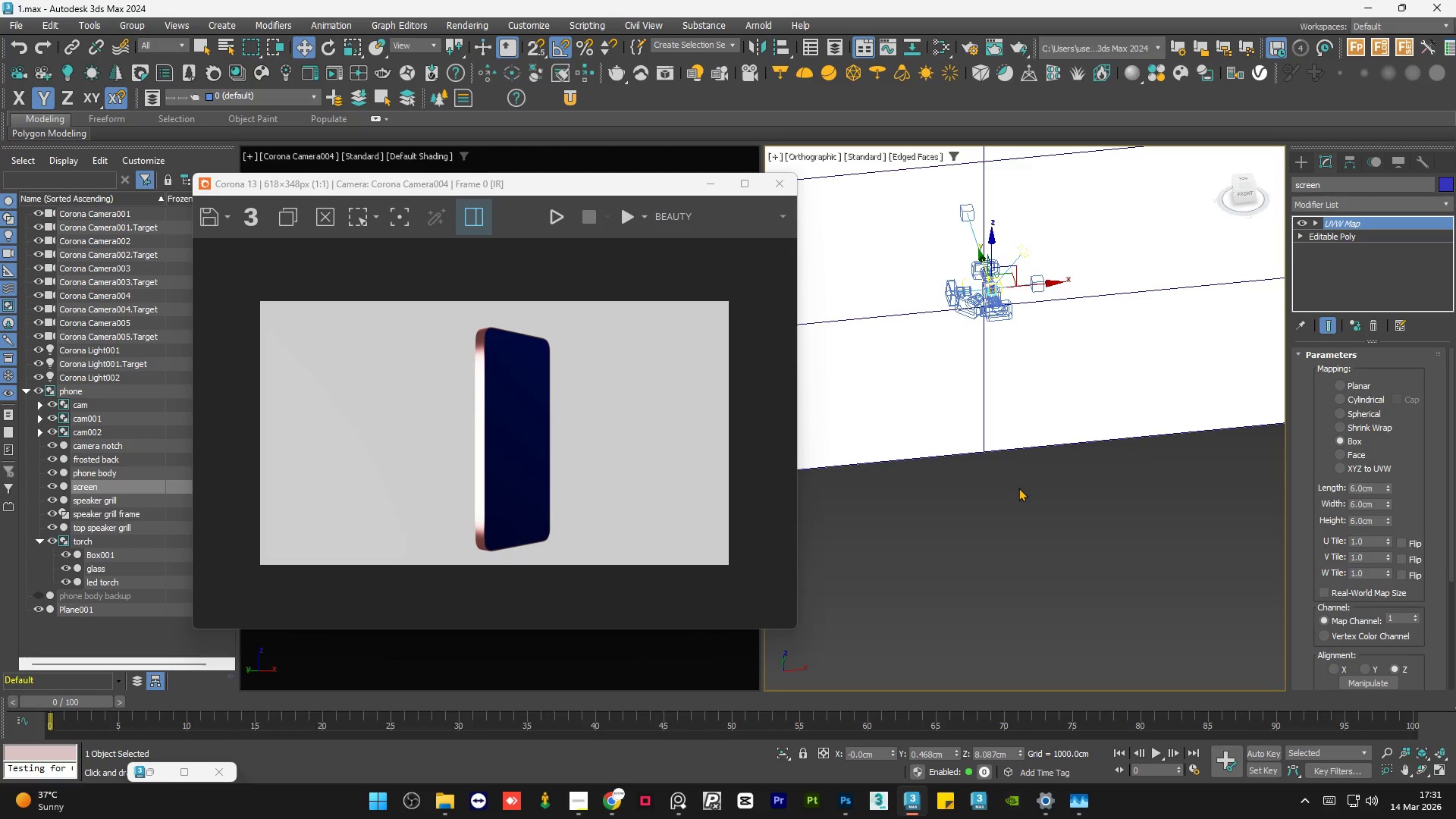 
left_click([1018, 488])
 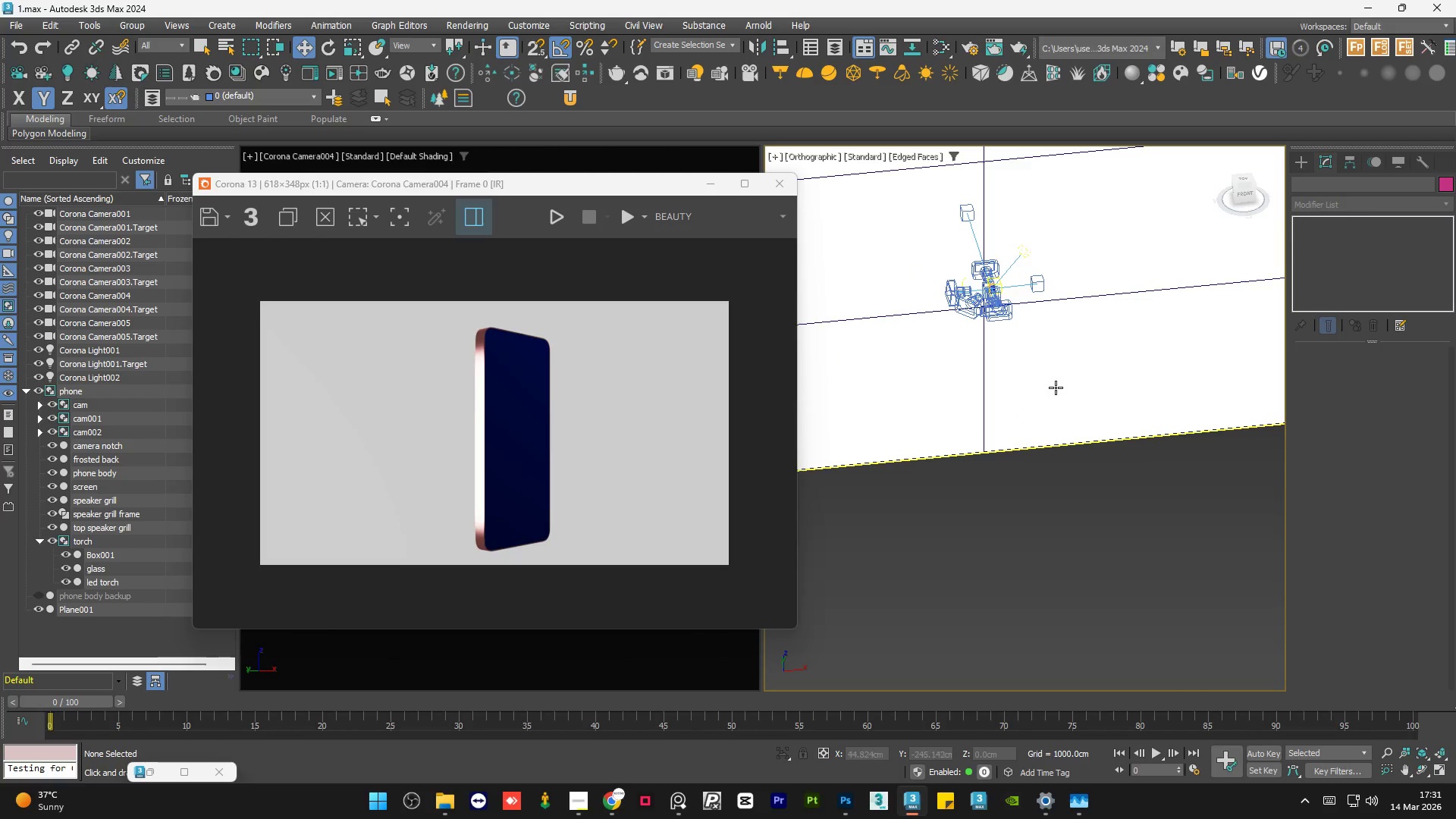 
left_click([1056, 388])
 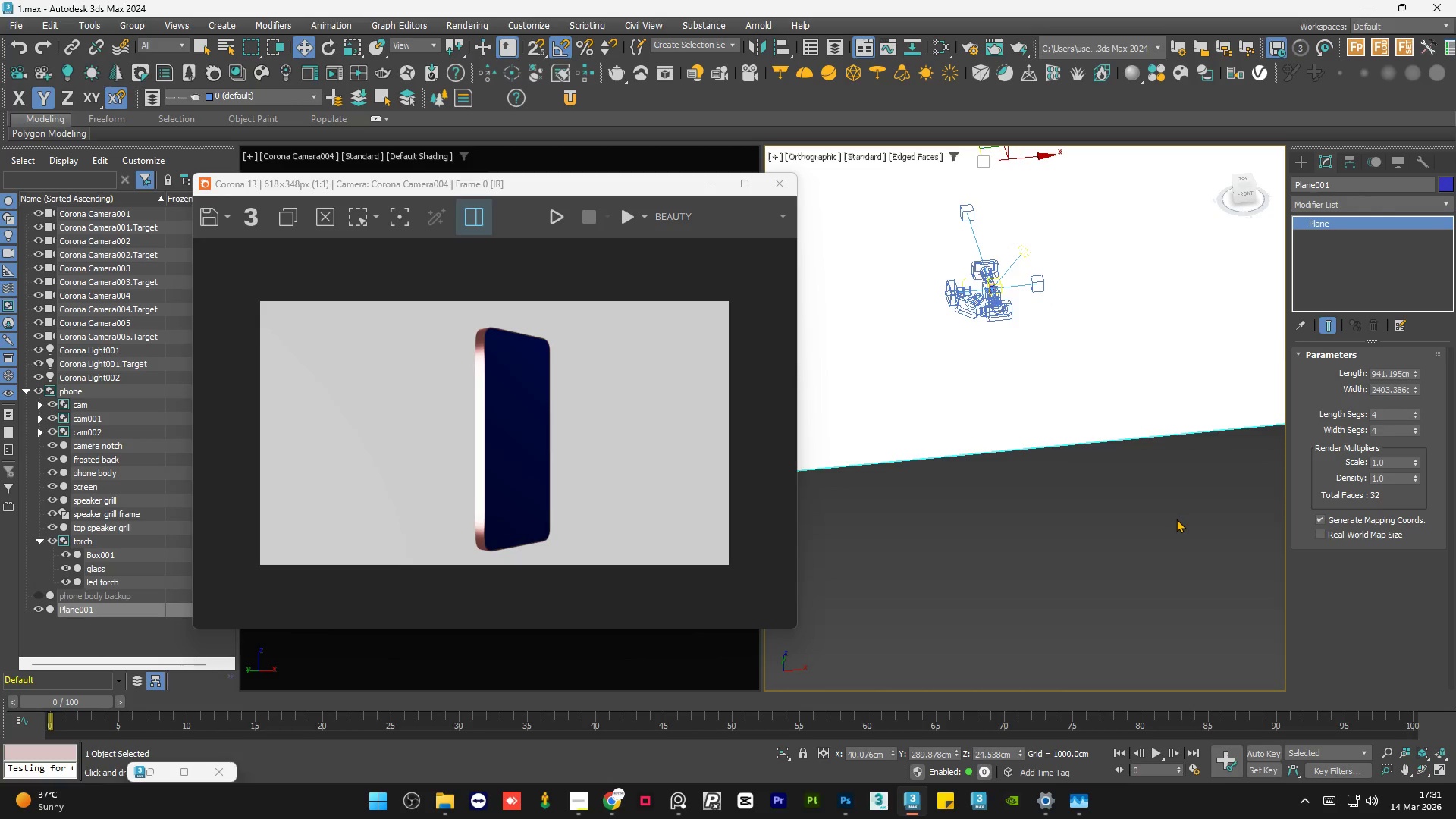 
wait(7.98)
 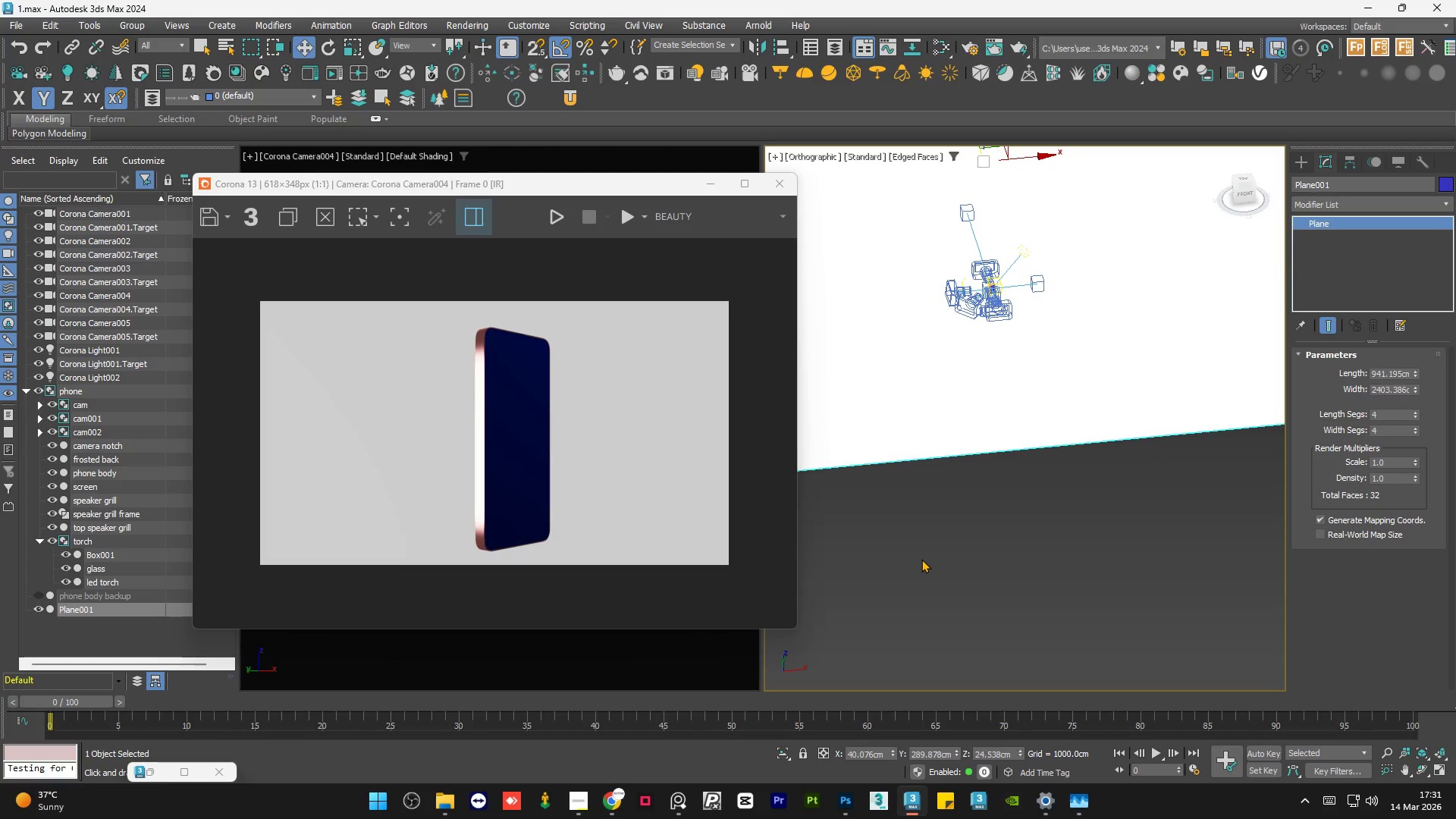 
left_click([35, 609])
 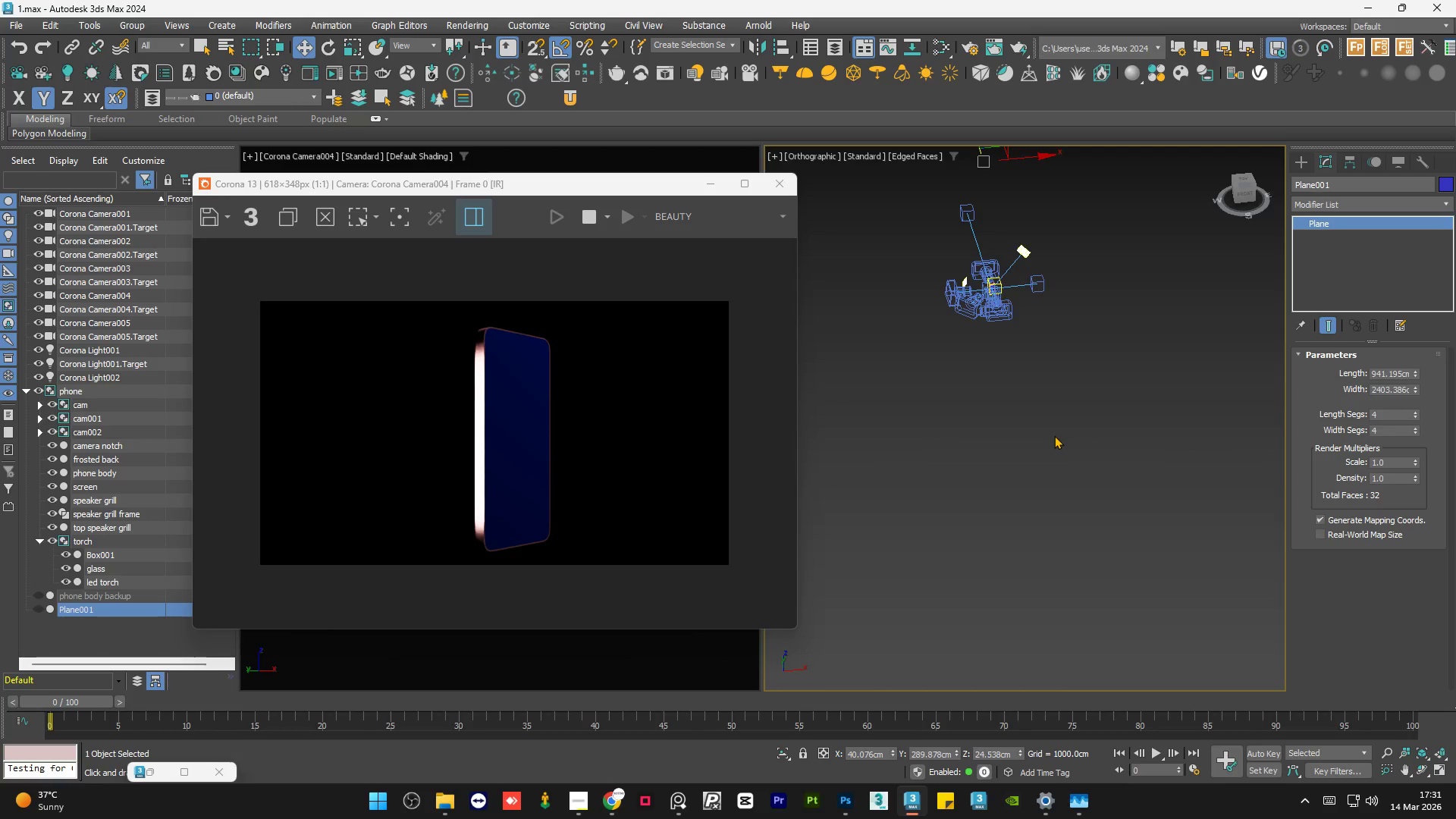 
left_click([1054, 432])
 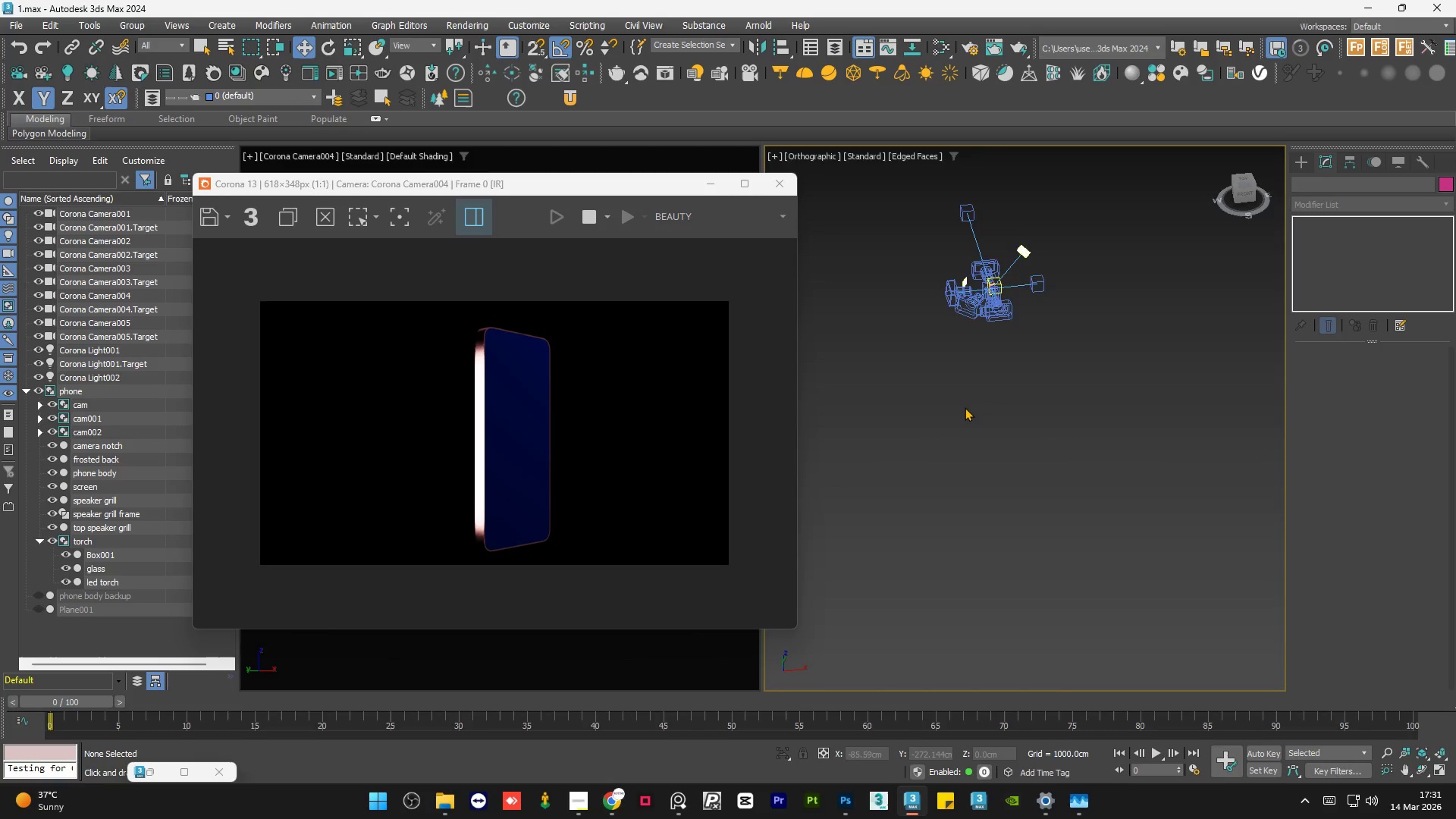 
hold_key(key=AltLeft, duration=0.67)
 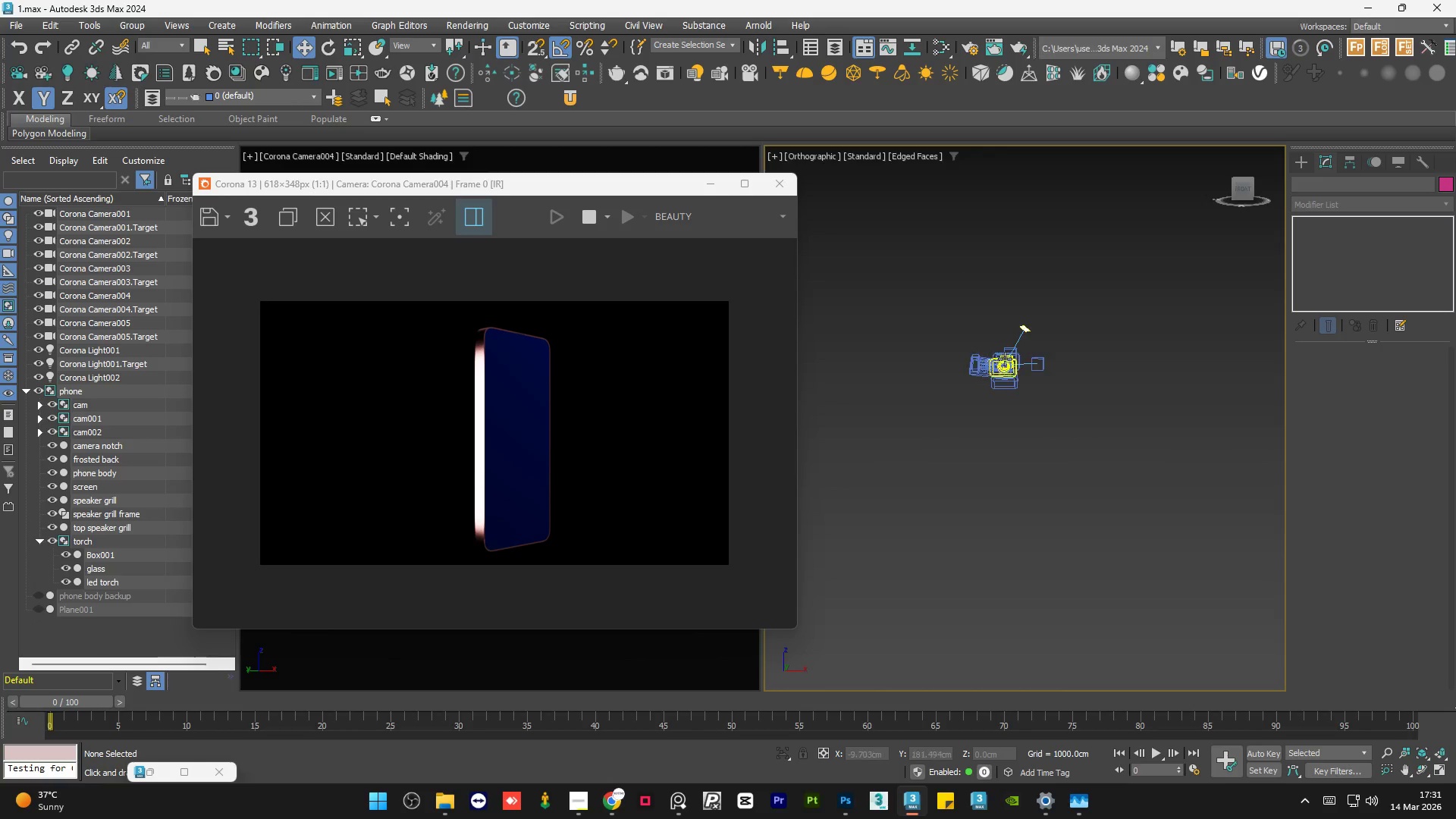 
scroll: coordinate [965, 407], scroll_direction: down, amount: 1.0
 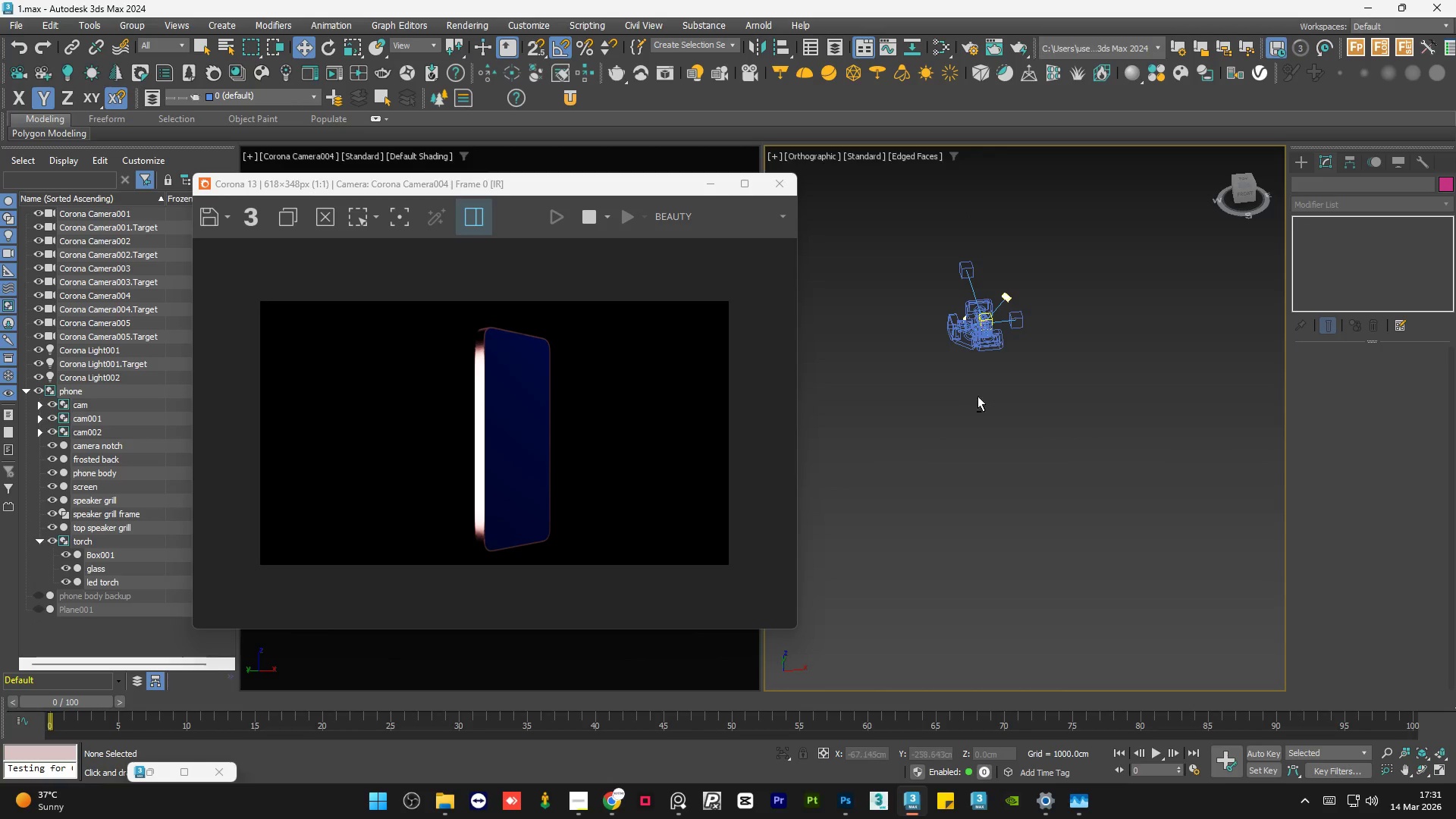 
scroll: coordinate [913, 196], scroll_direction: up, amount: 16.0
 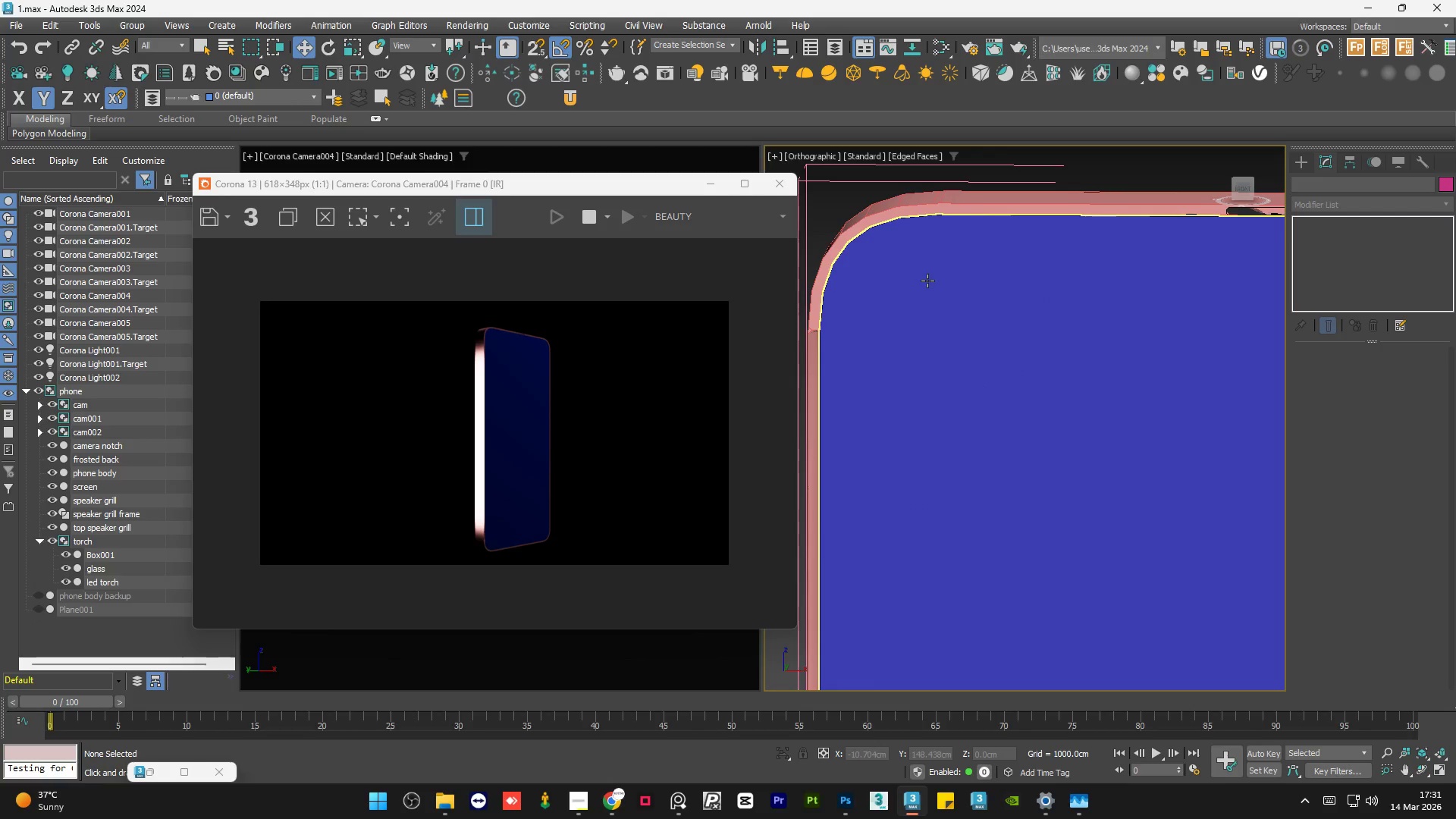 
left_click([927, 281])
 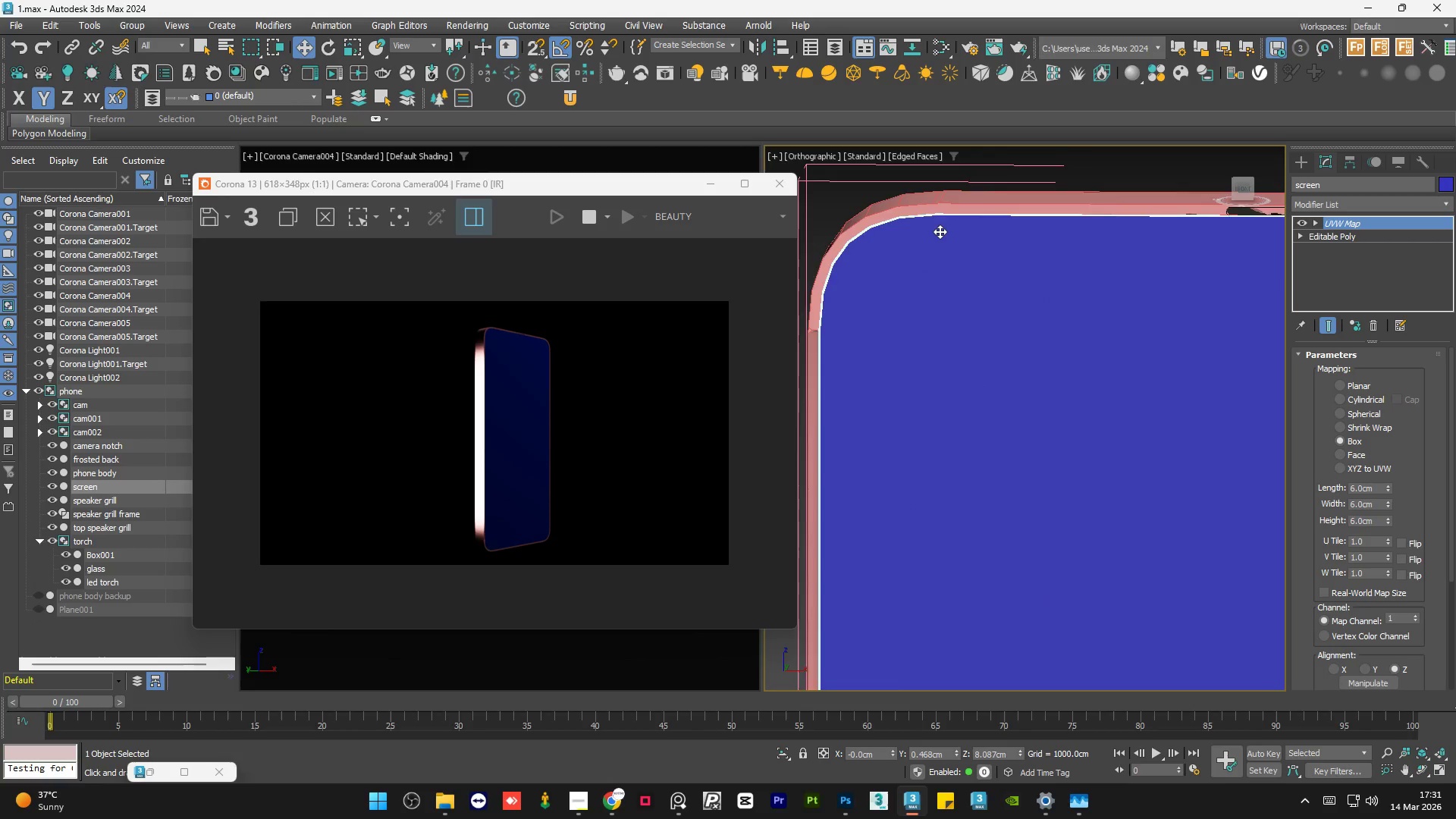 
hold_key(key=AltLeft, duration=0.64)
 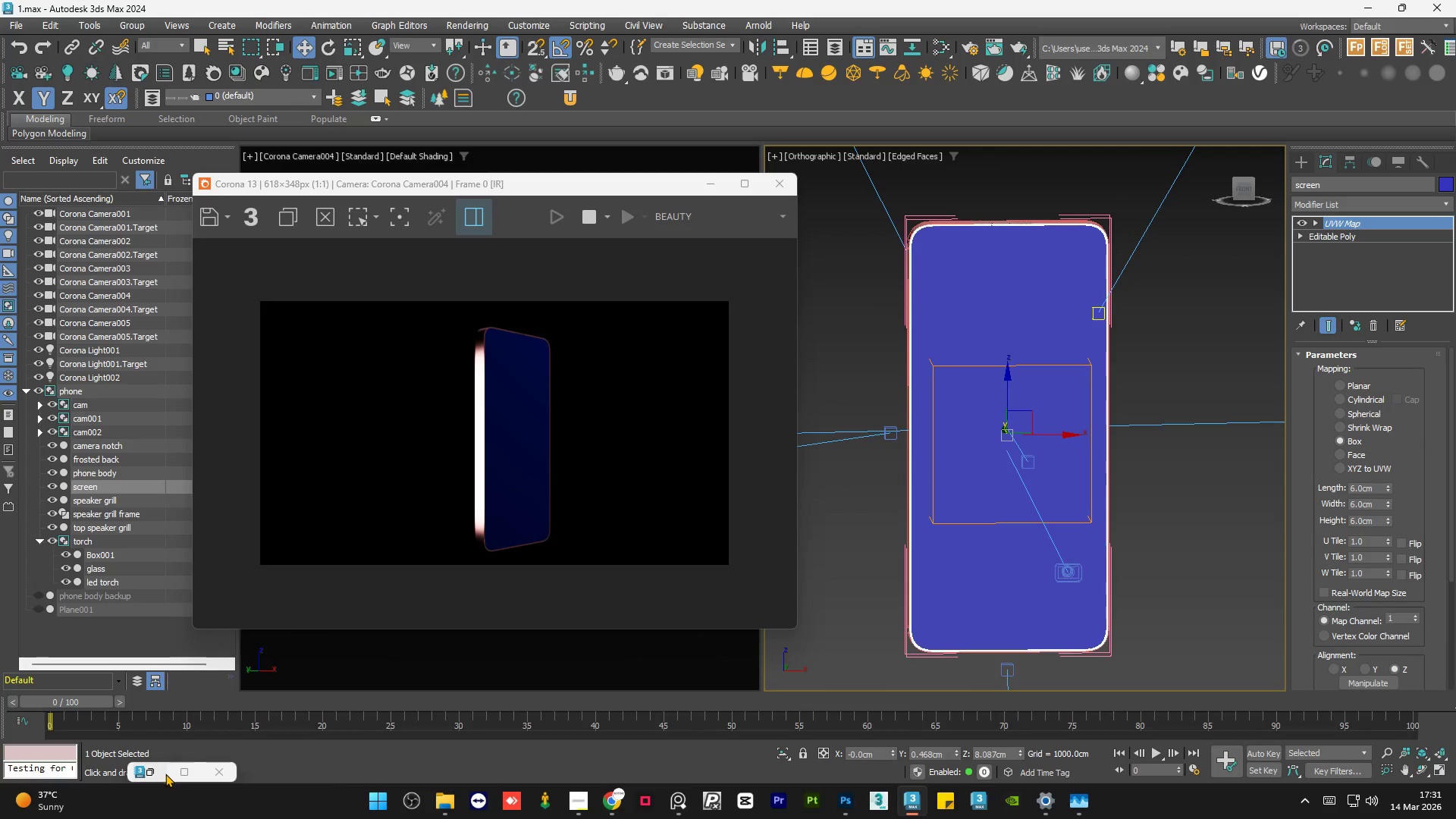 
scroll: coordinate [940, 231], scroll_direction: down, amount: 5.0
 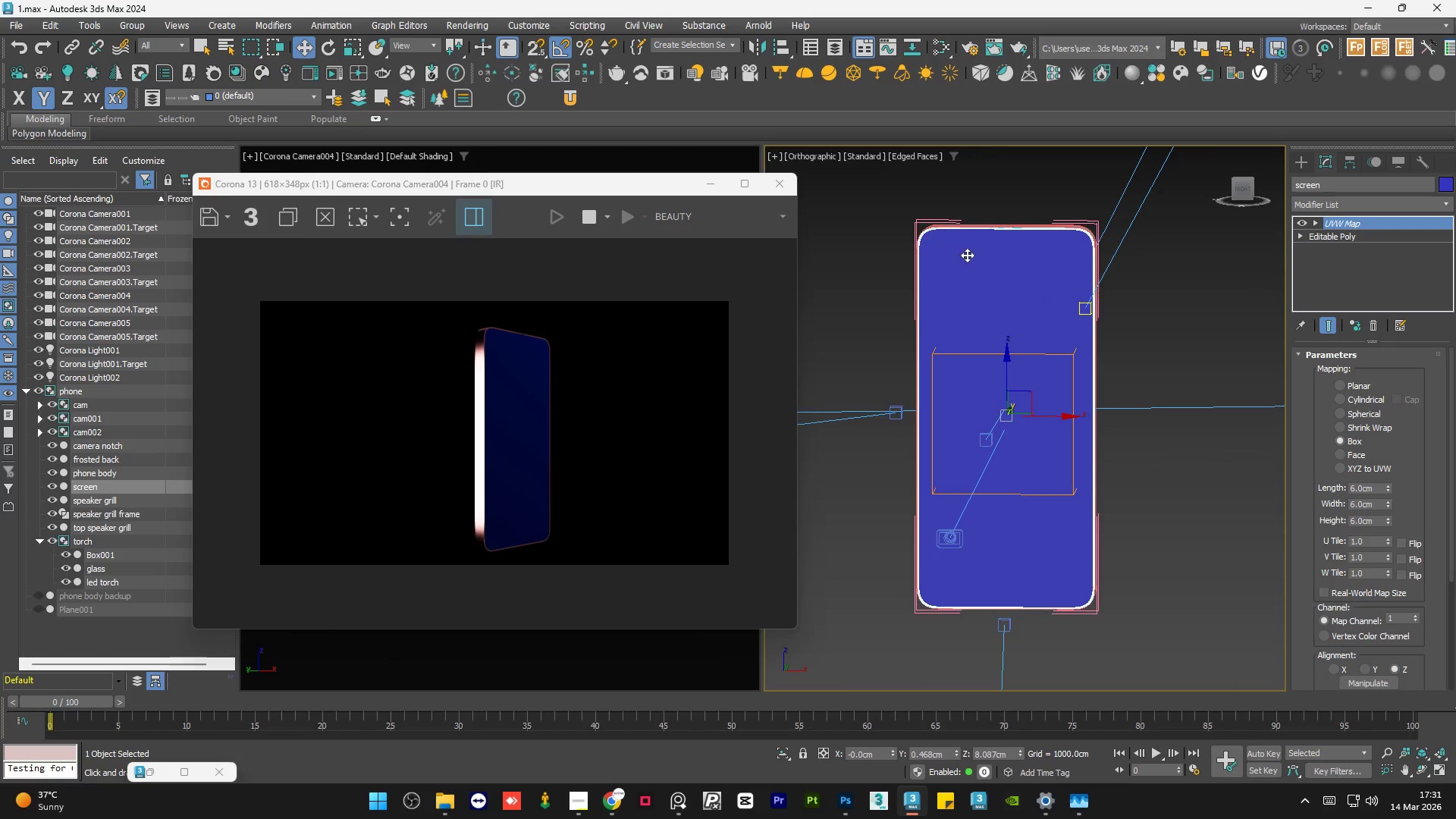 
scroll: coordinate [982, 259], scroll_direction: up, amount: 1.0
 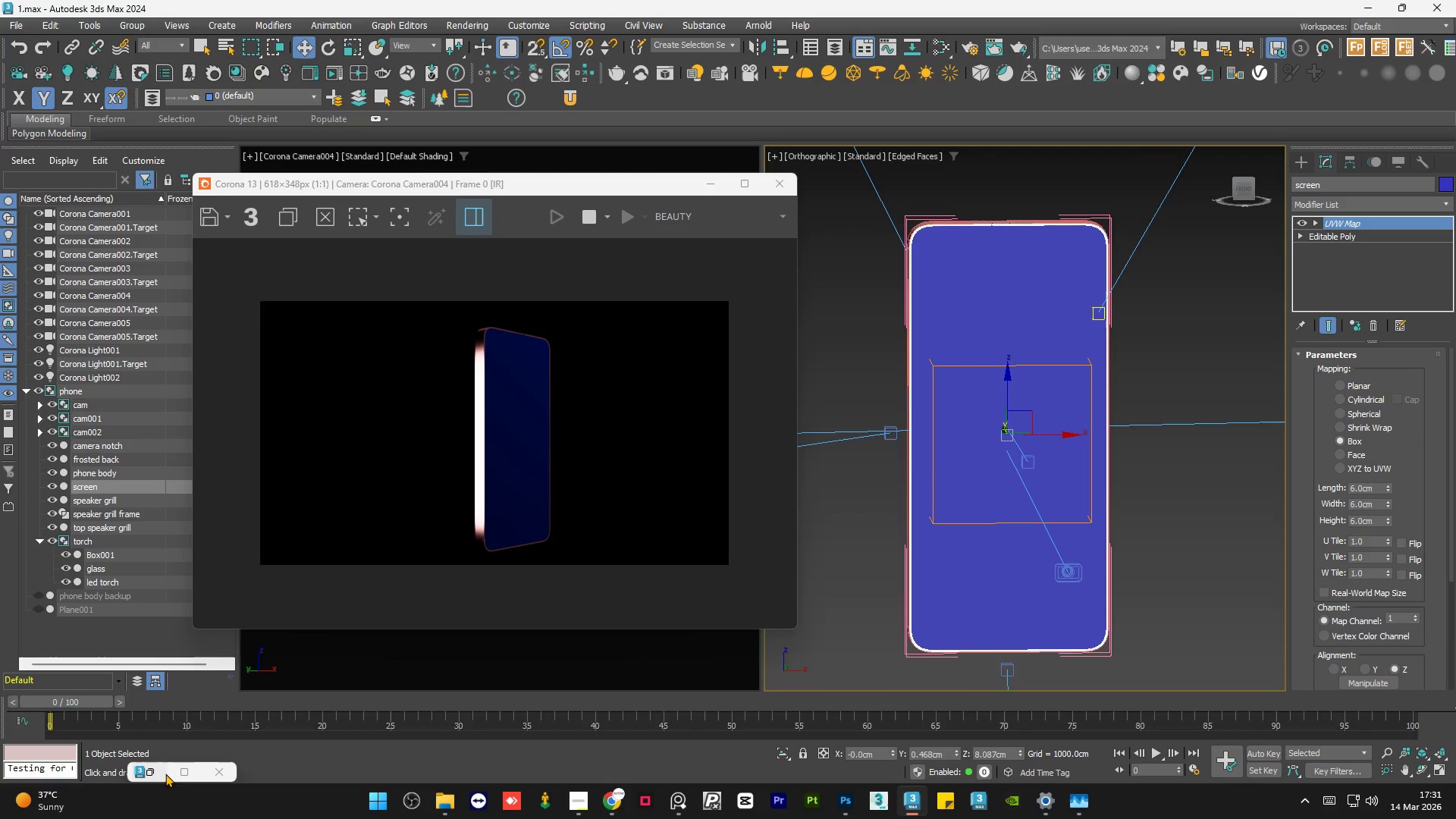 
left_click([159, 766])
 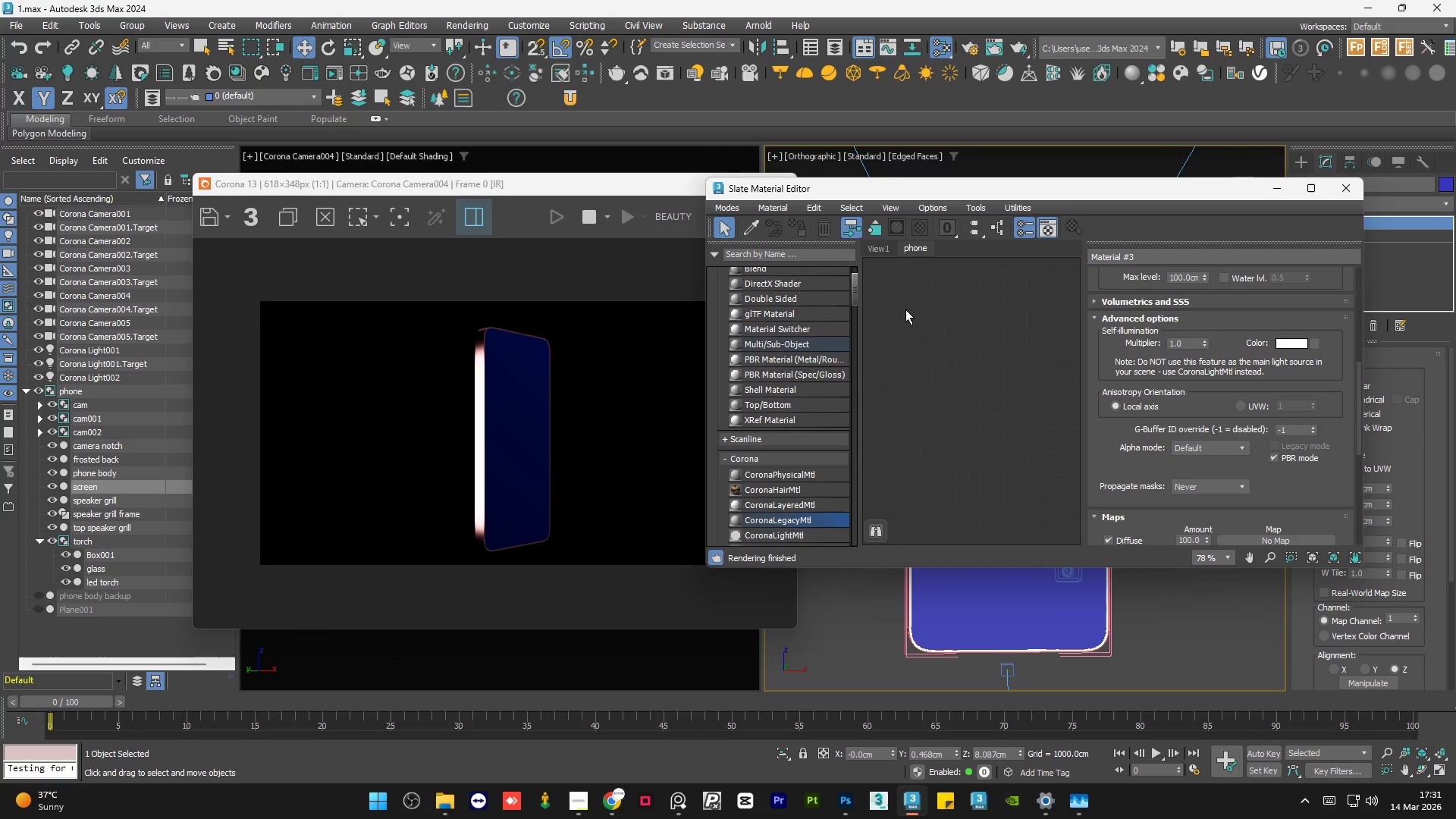 
right_click([895, 308])
 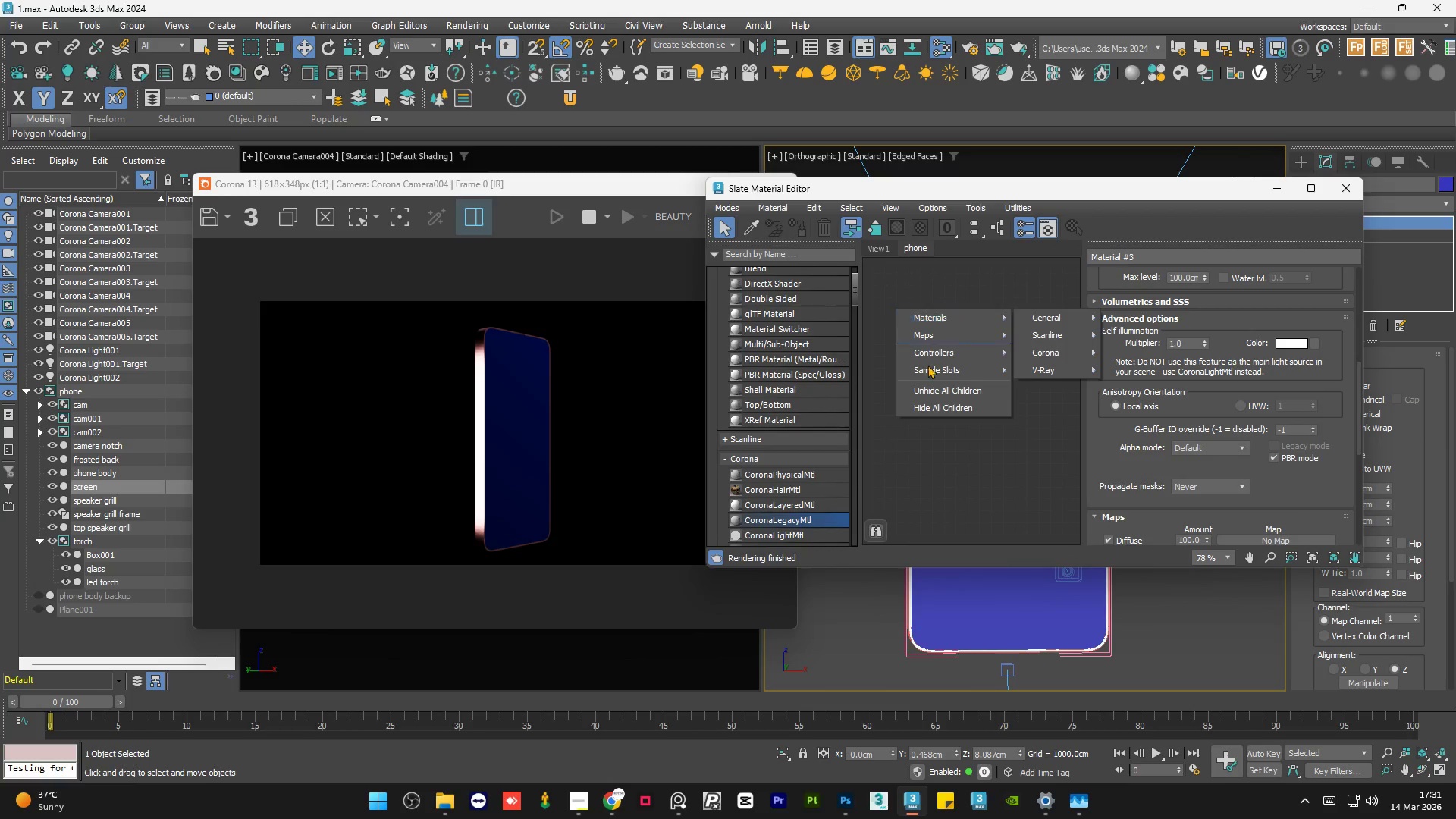 
left_click([918, 473])
 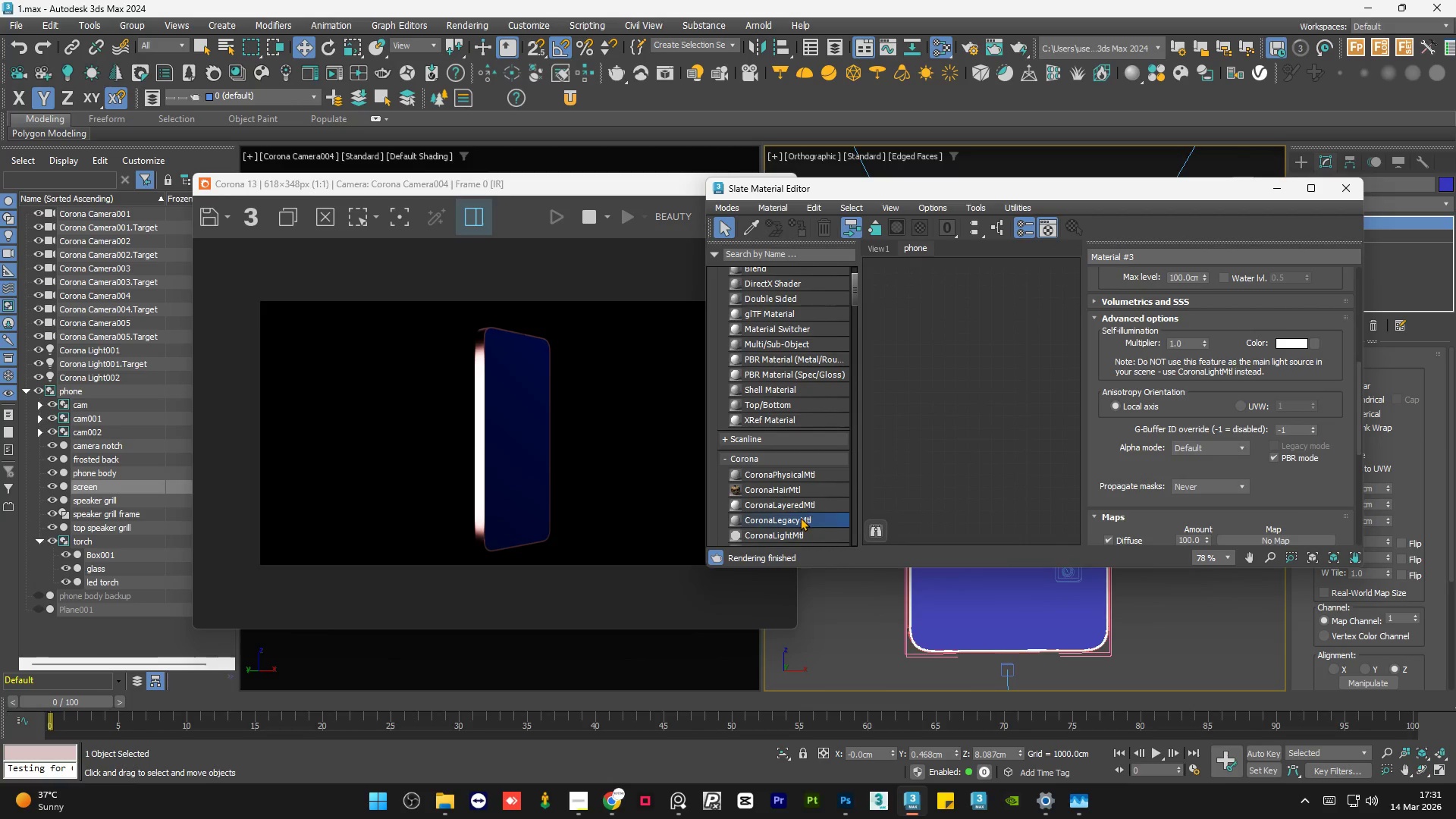 
left_click_drag(start_coordinate=[800, 517], to_coordinate=[963, 318])
 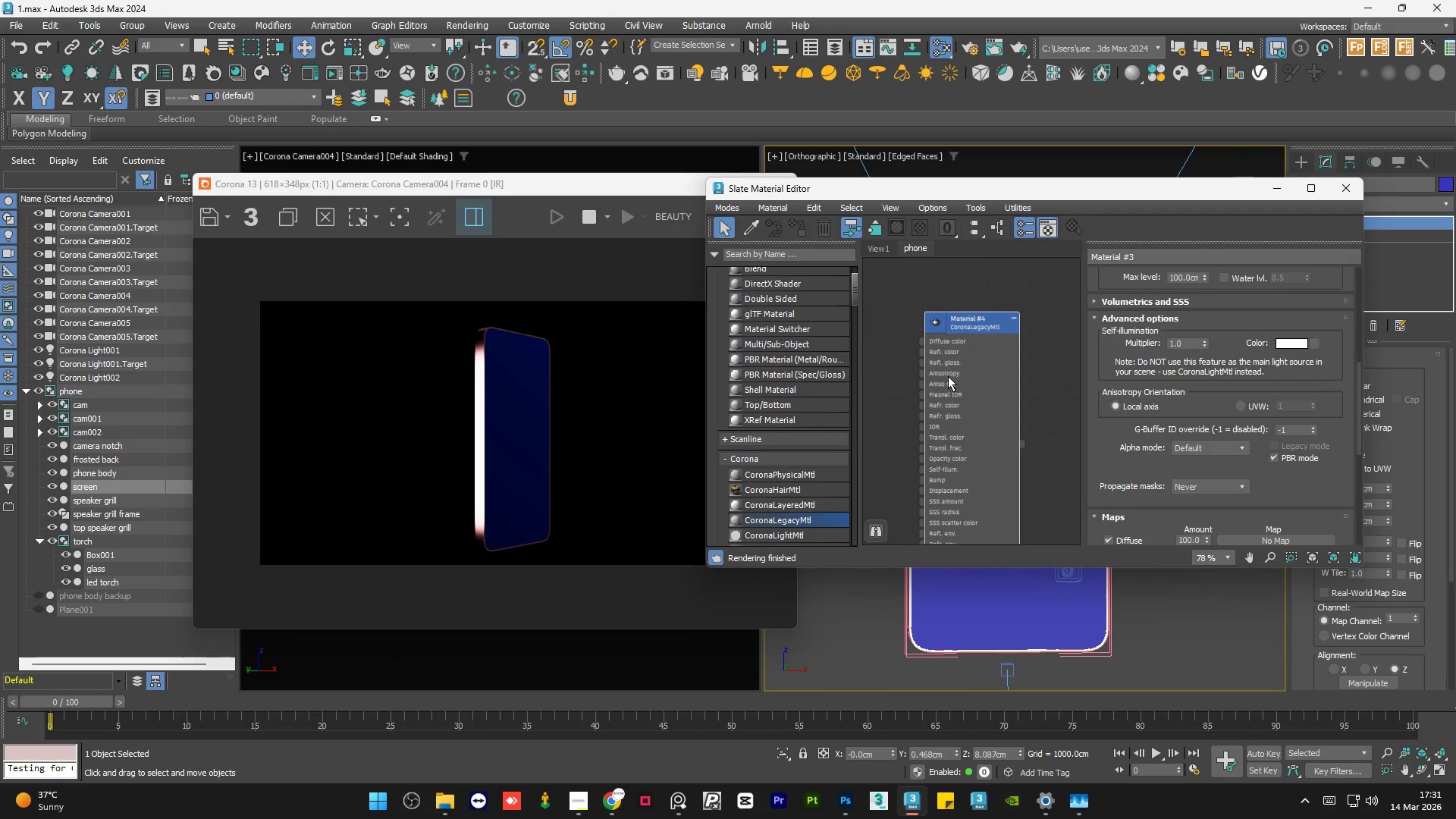 
left_click([948, 376])
 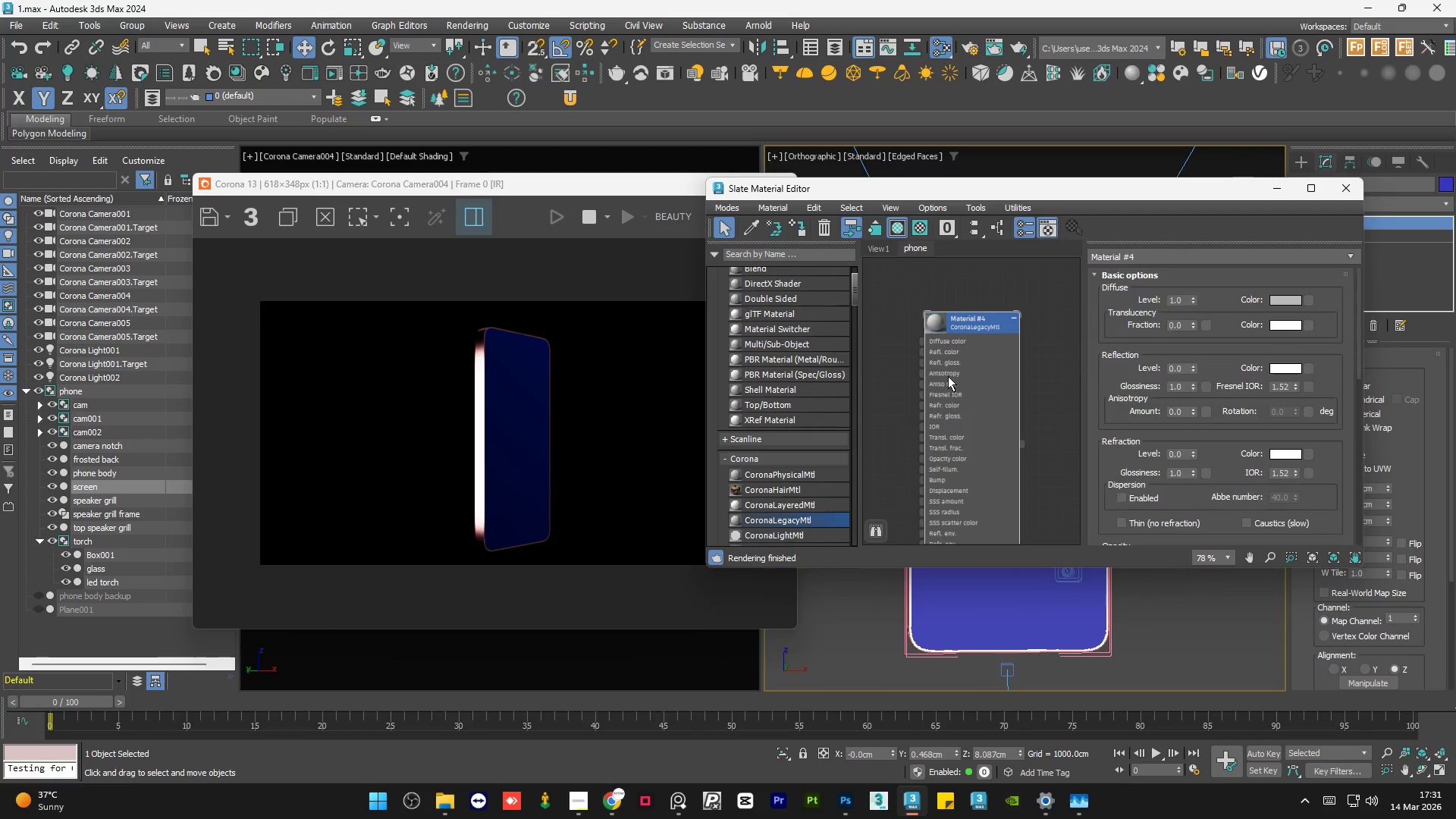 
key(A)
 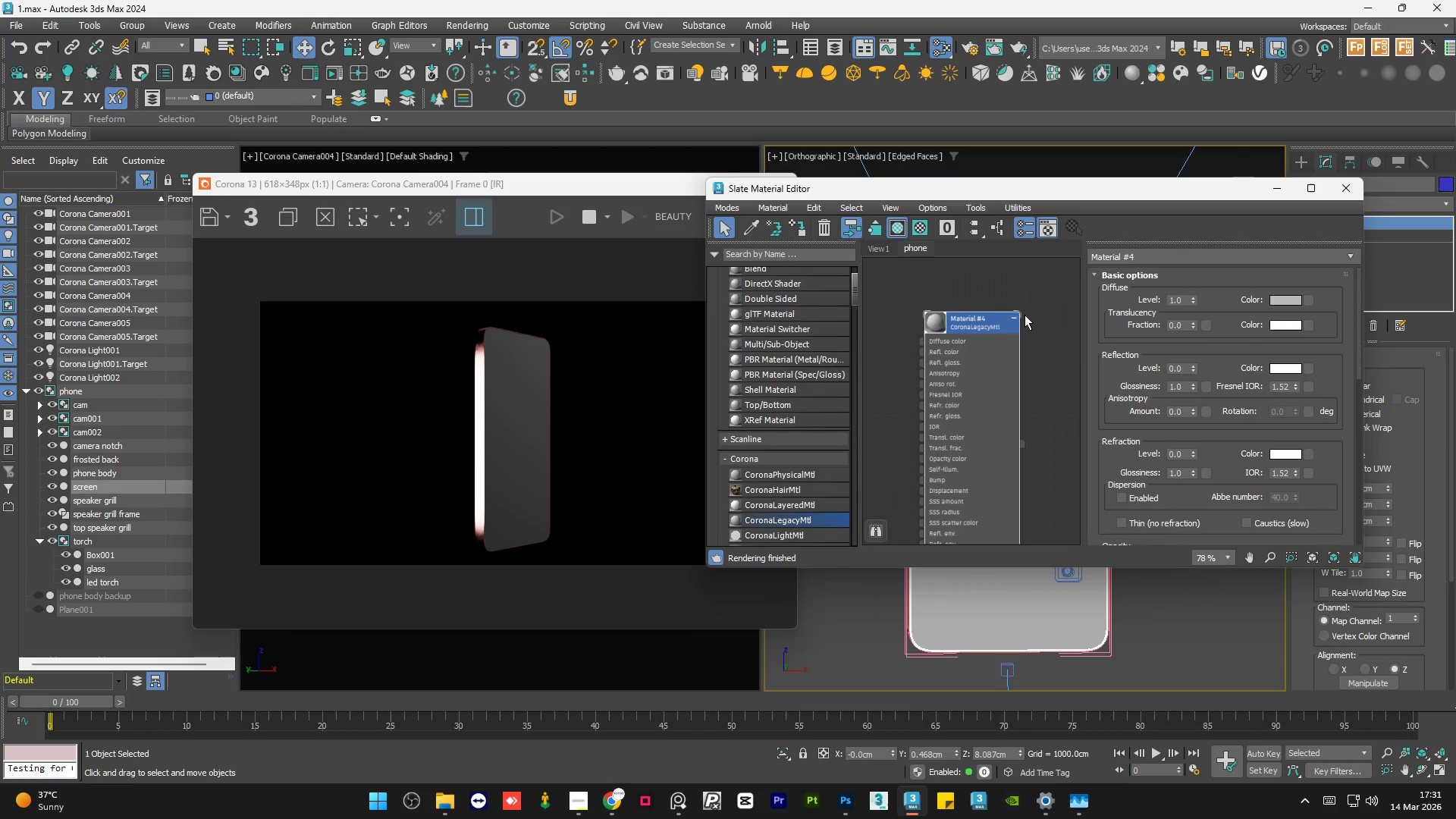 
scroll: coordinate [1040, 337], scroll_direction: down, amount: 4.0
 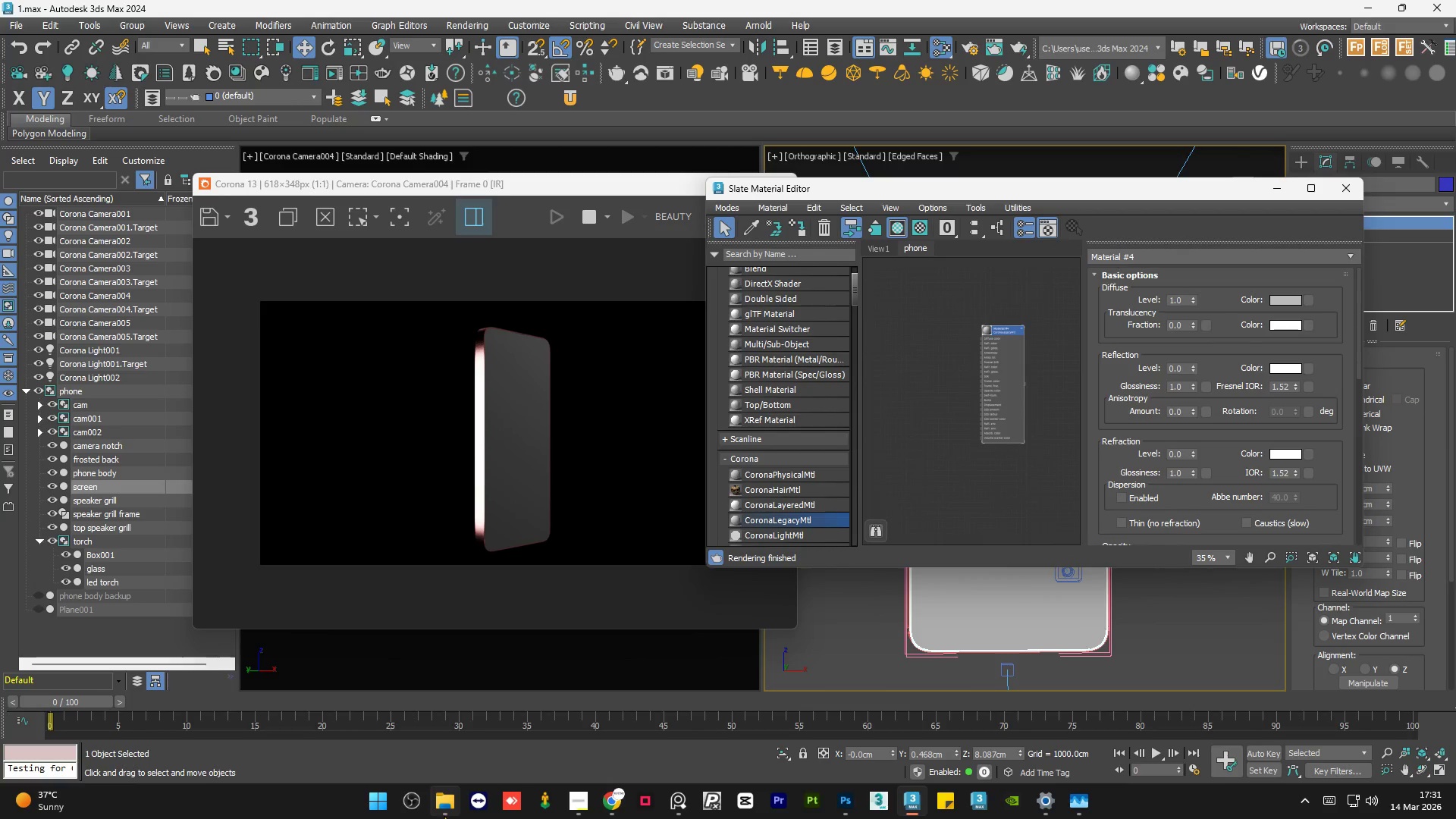 
left_click([444, 815])
 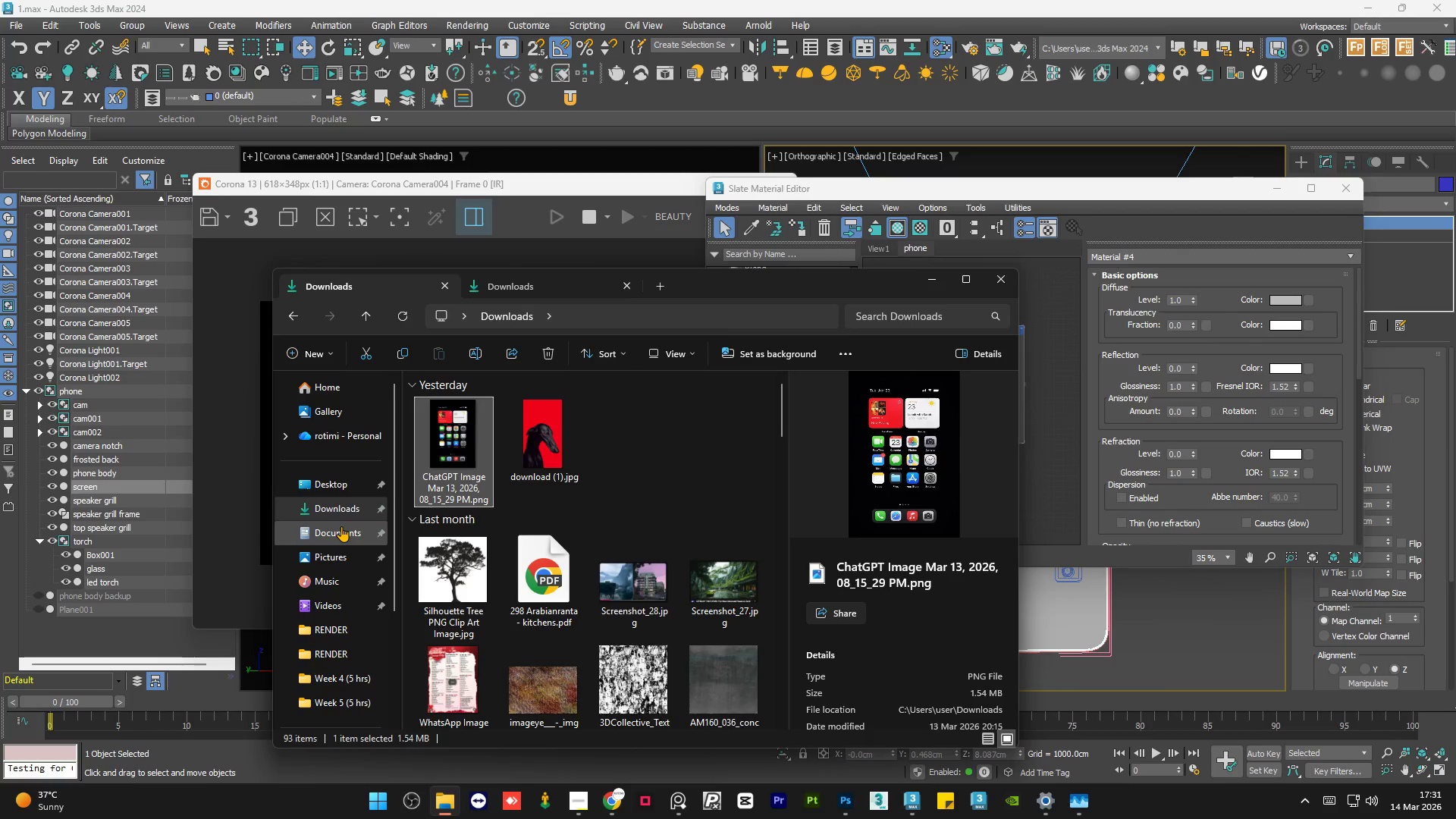 
left_click([346, 526])
 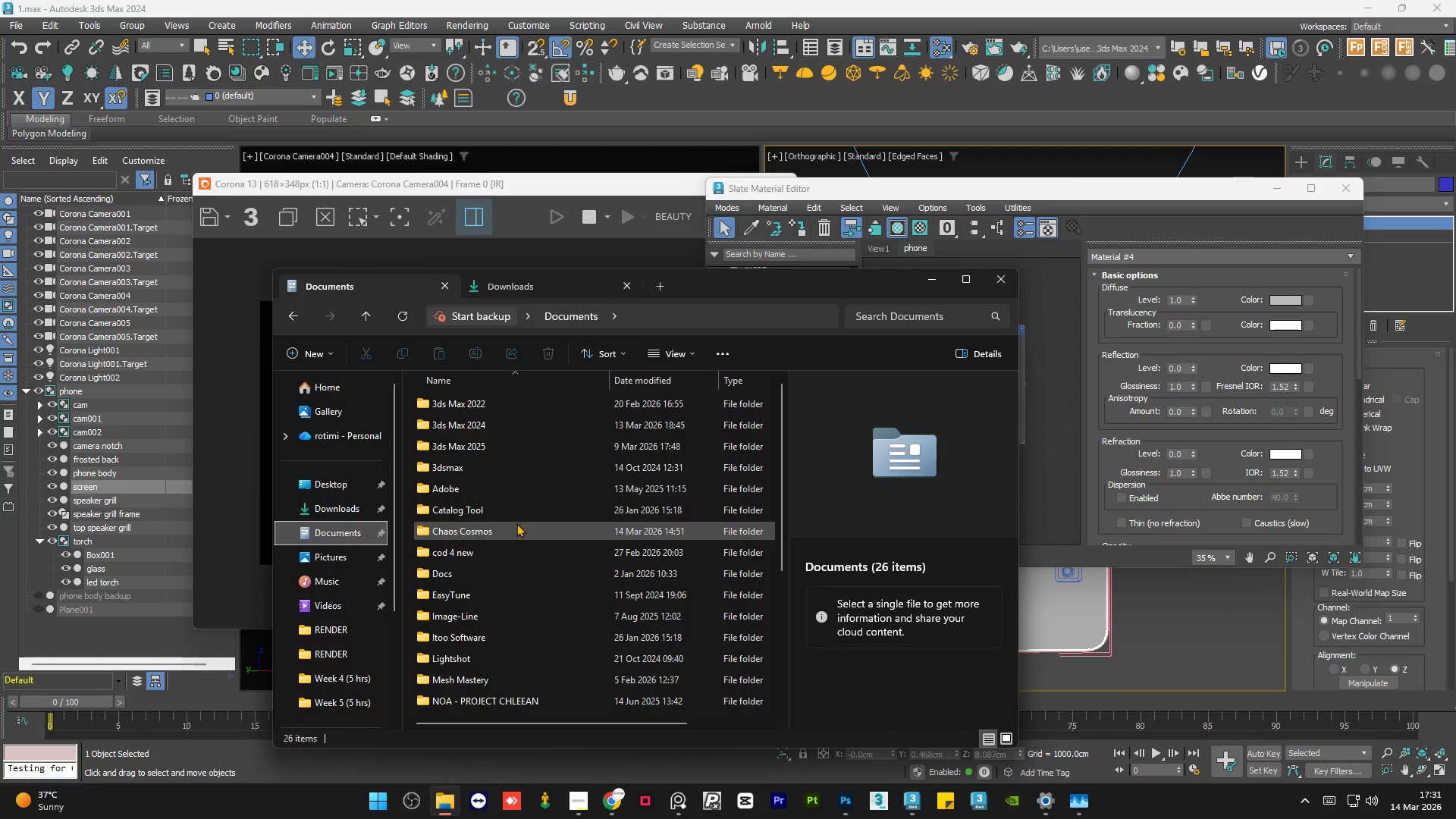 
scroll: coordinate [513, 538], scroll_direction: down, amount: 2.0
 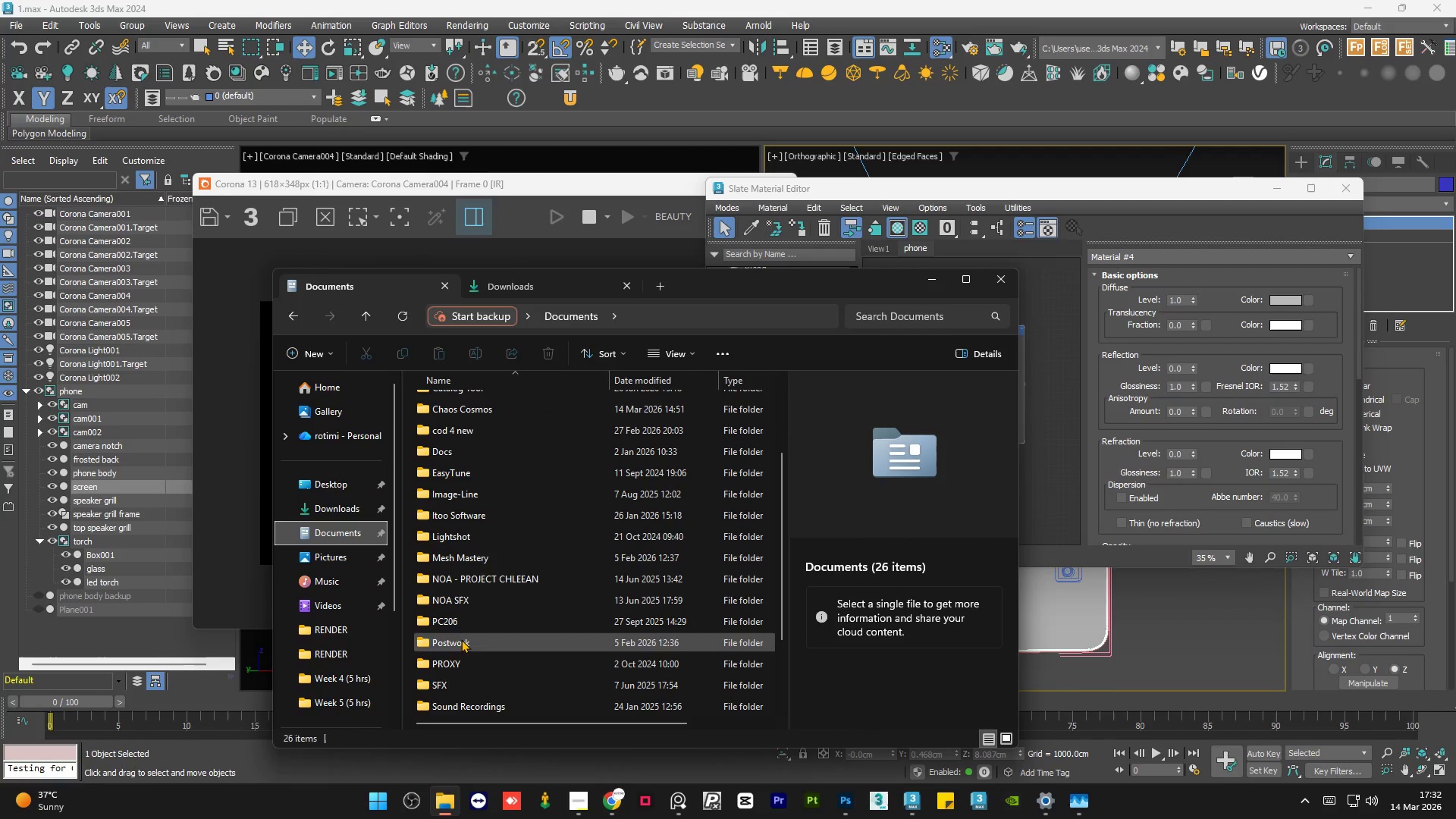 
double_click([461, 639])
 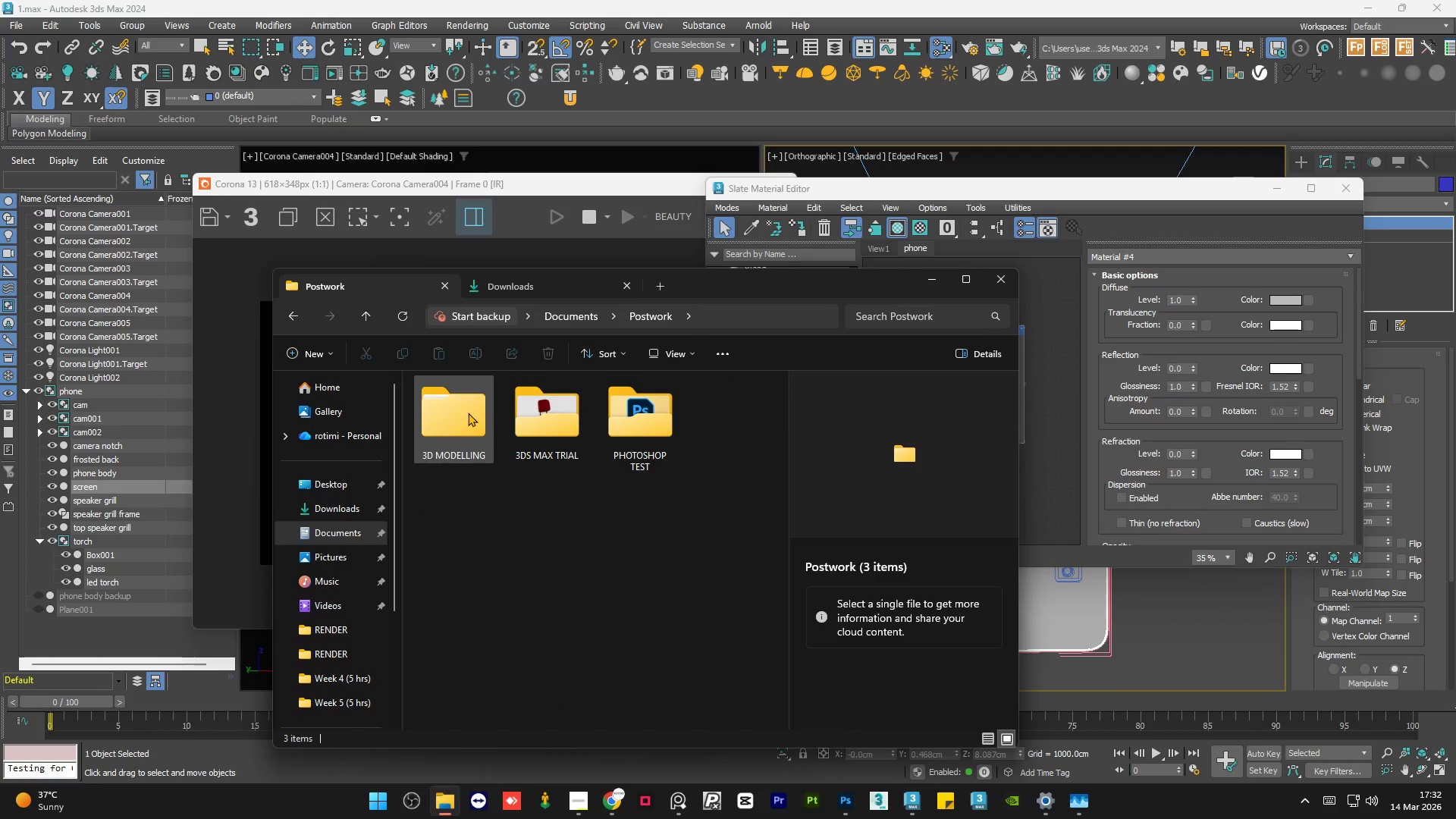 
double_click([468, 413])
 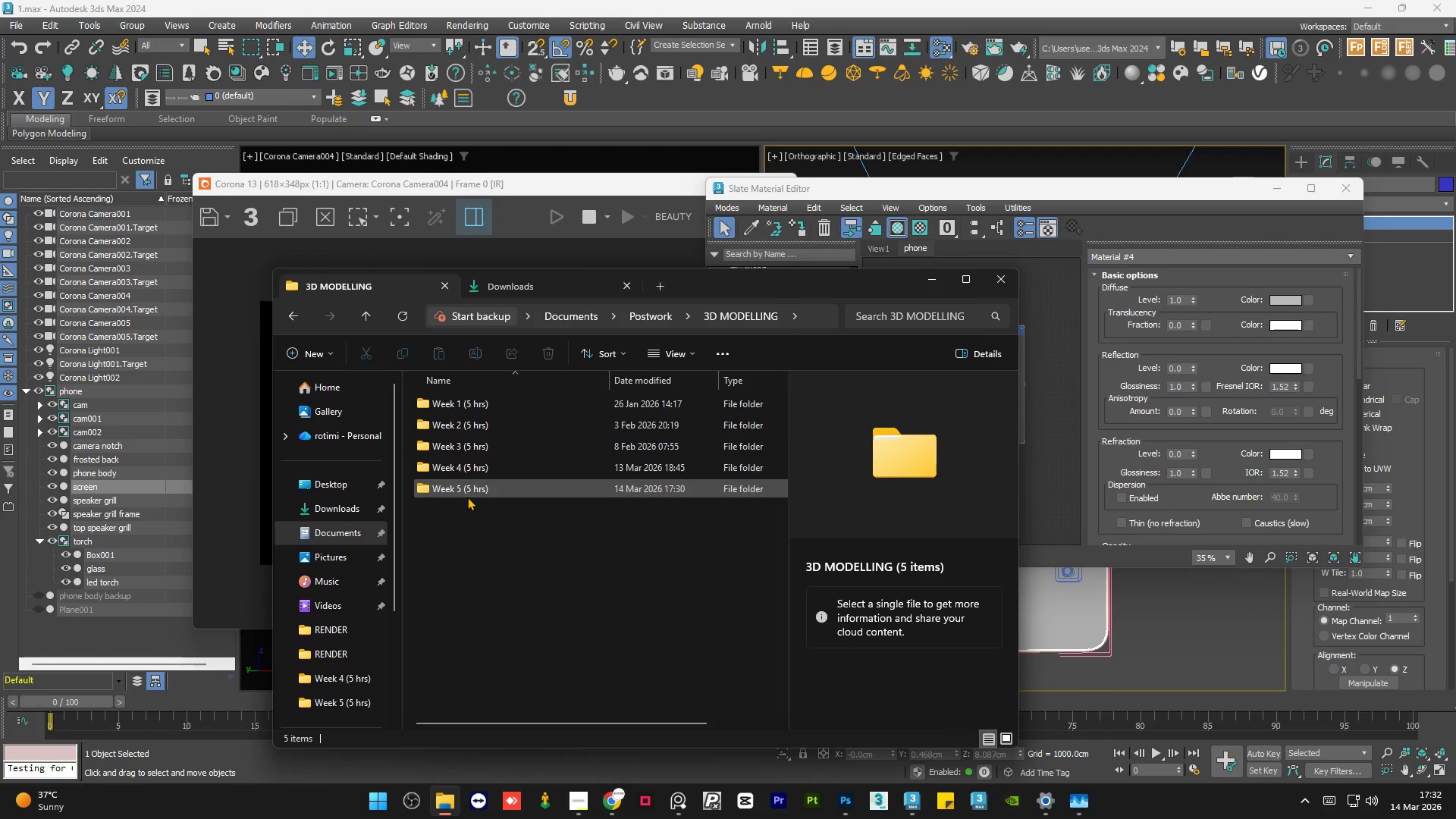 
double_click([472, 491])
 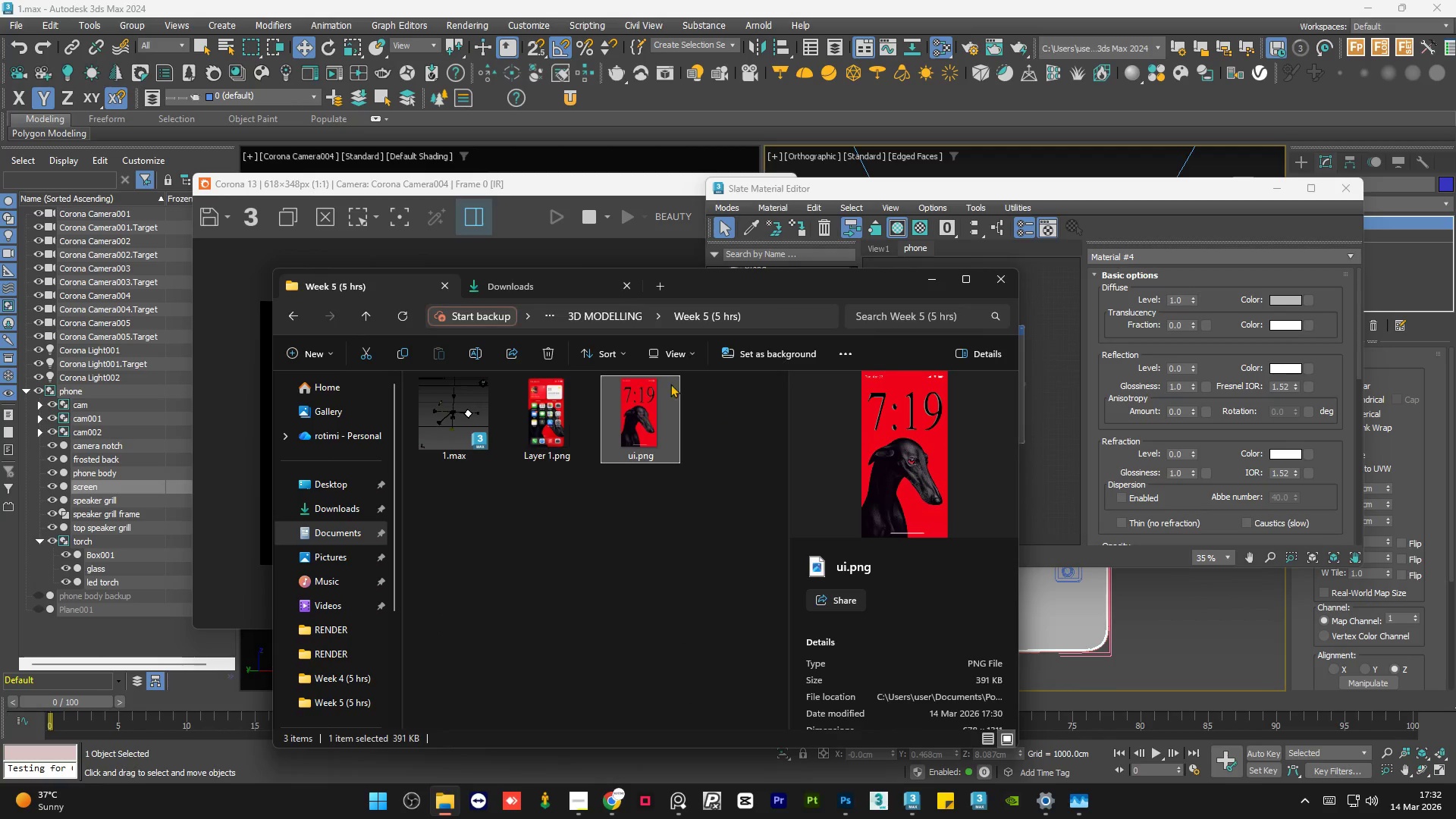 
left_click_drag(start_coordinate=[789, 284], to_coordinate=[507, 229])
 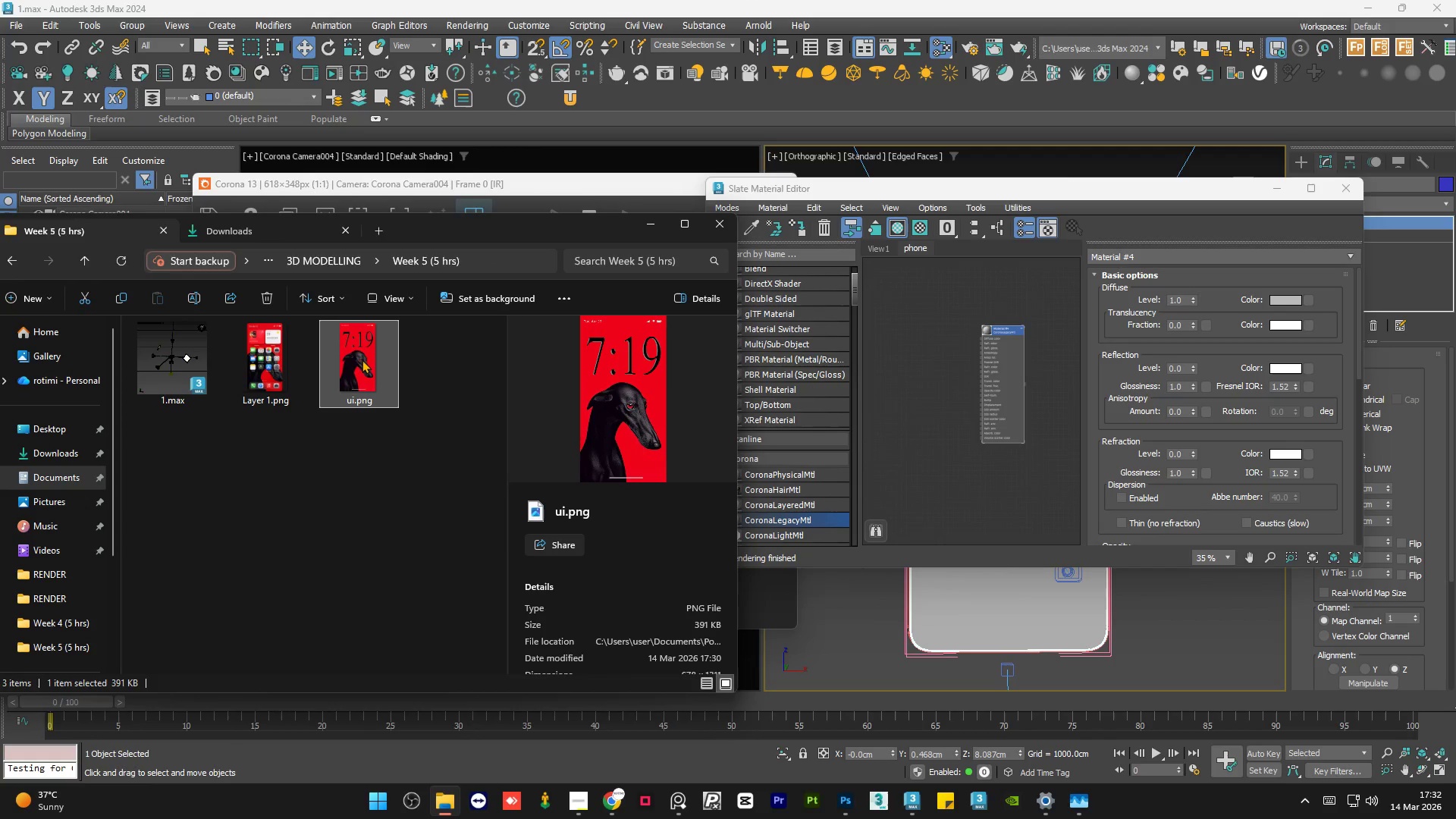 
left_click_drag(start_coordinate=[362, 359], to_coordinate=[945, 338])
 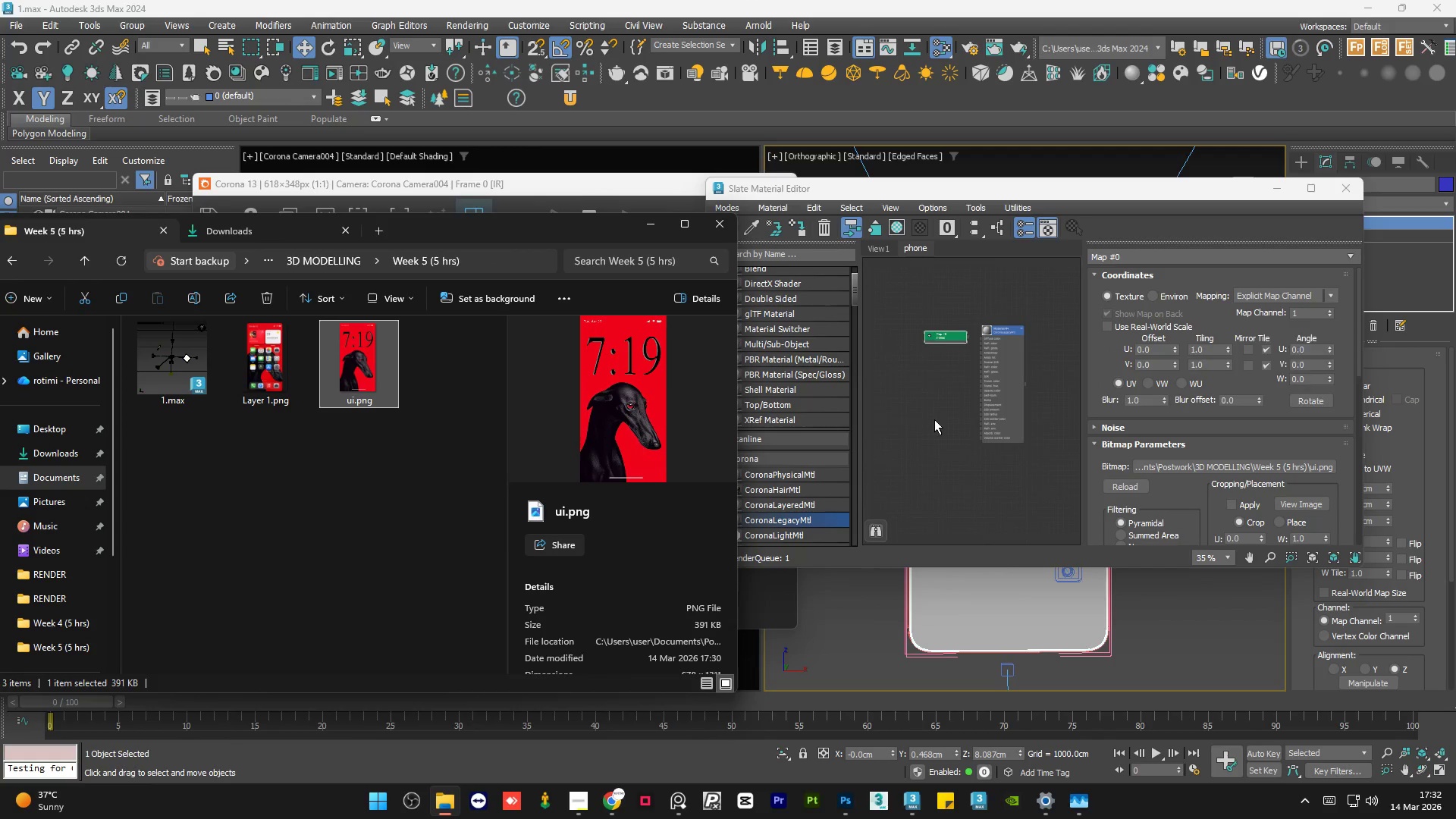 
left_click([934, 419])
 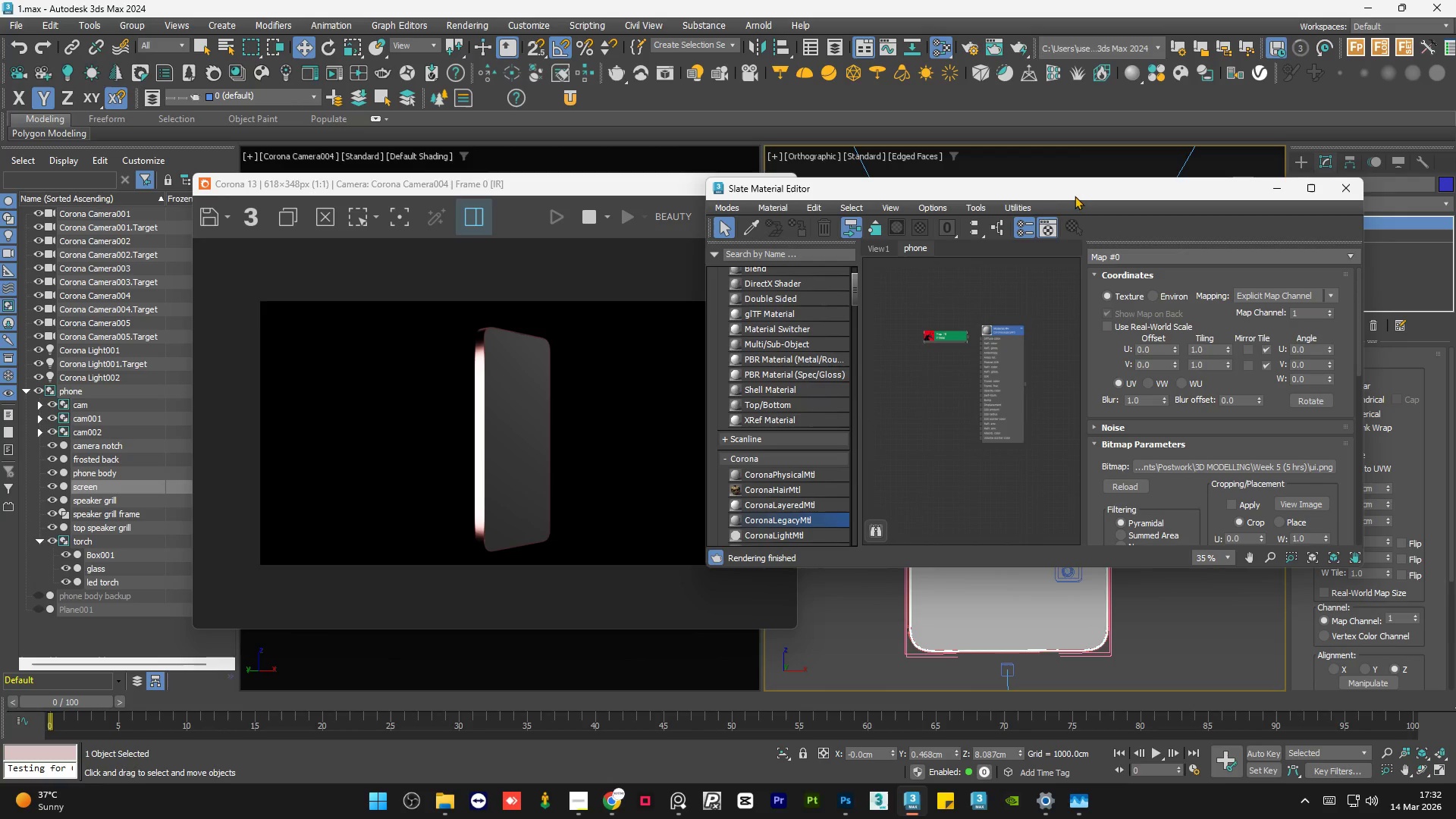 
left_click_drag(start_coordinate=[1078, 190], to_coordinate=[545, 260])
 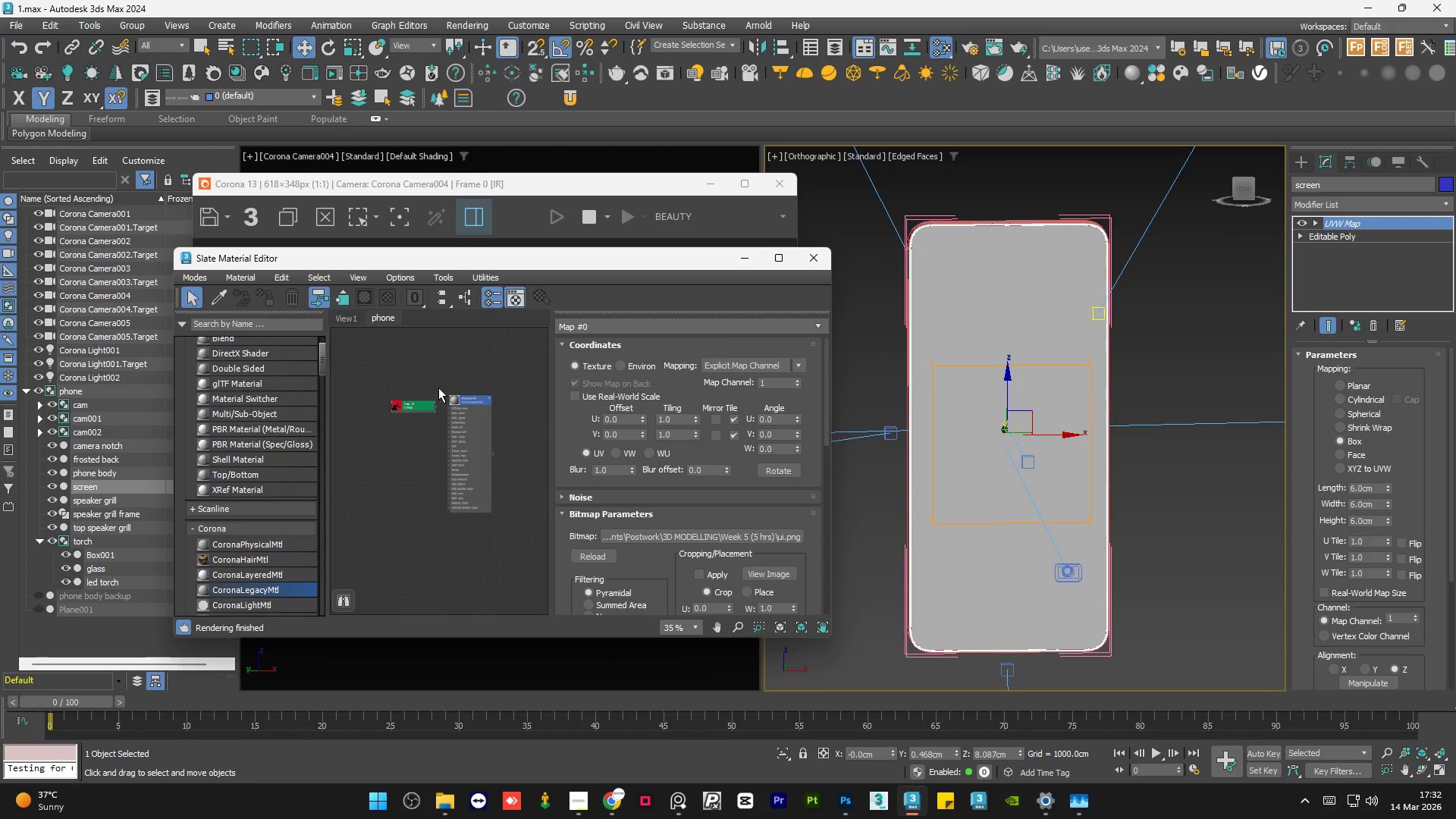 
scroll: coordinate [435, 400], scroll_direction: up, amount: 5.0
 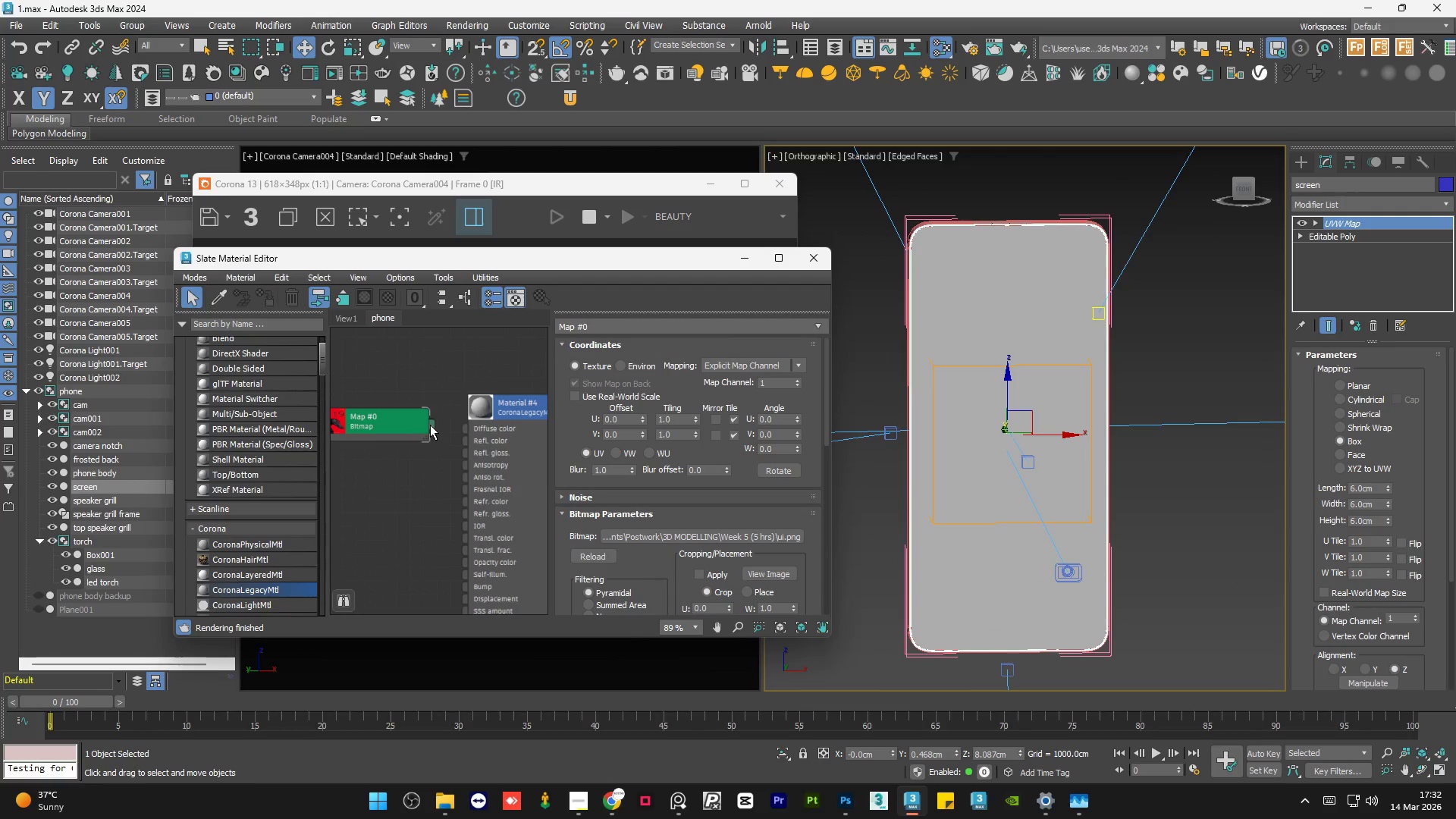 
left_click_drag(start_coordinate=[430, 425], to_coordinate=[462, 429])
 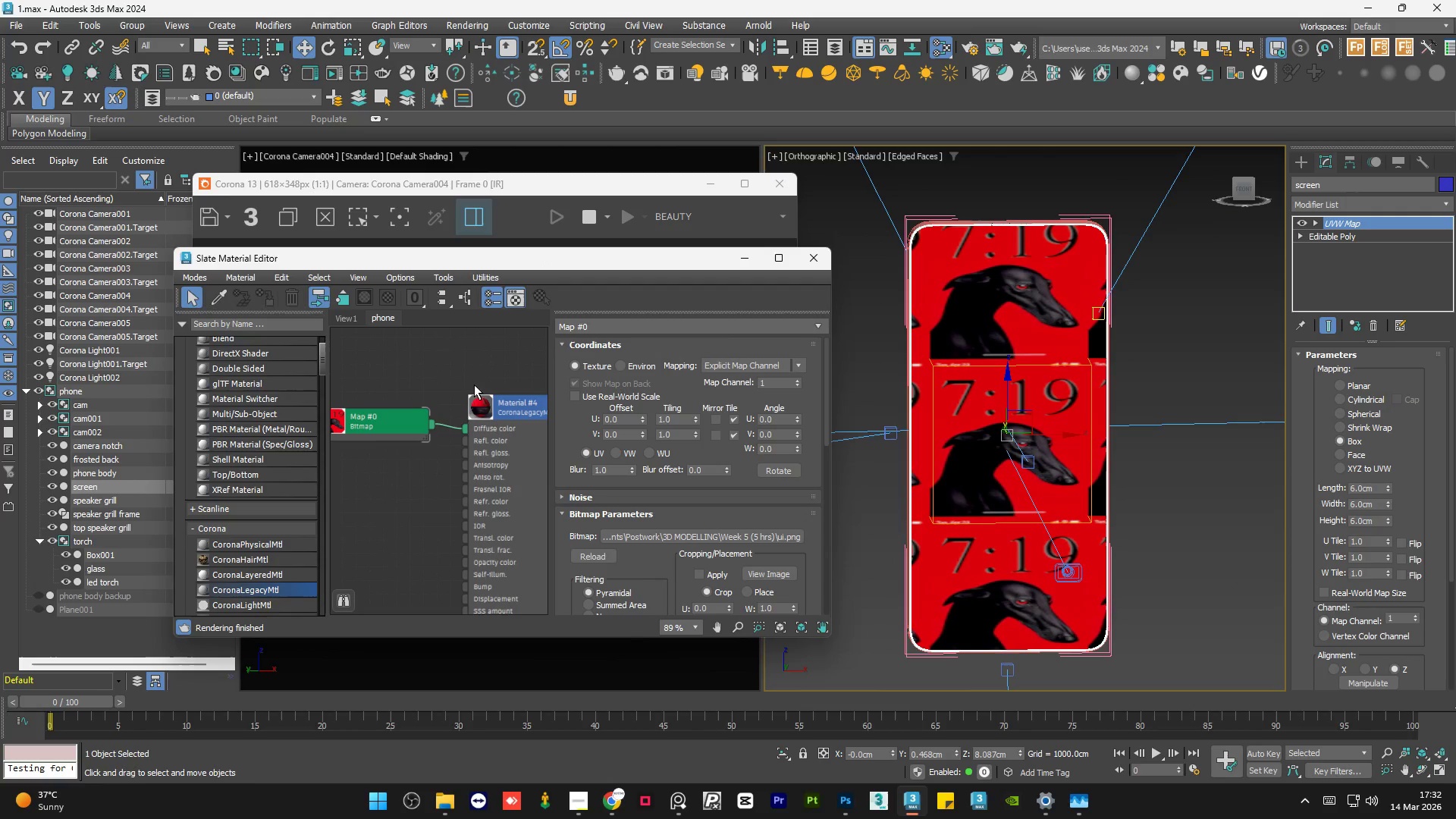 
left_click_drag(start_coordinate=[429, 403], to_coordinate=[426, 416])
 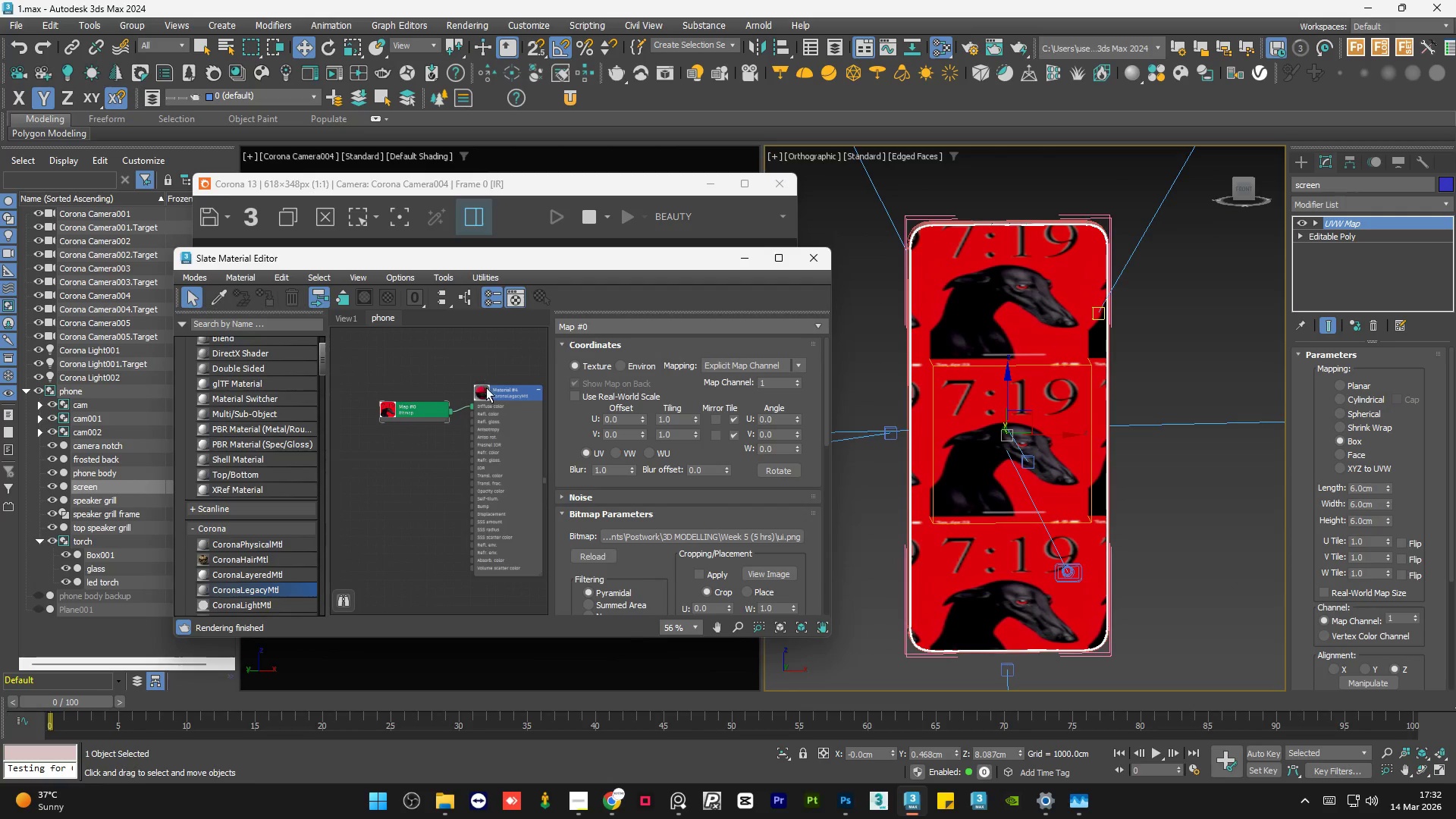 
scroll: coordinate [482, 366], scroll_direction: down, amount: 3.0
 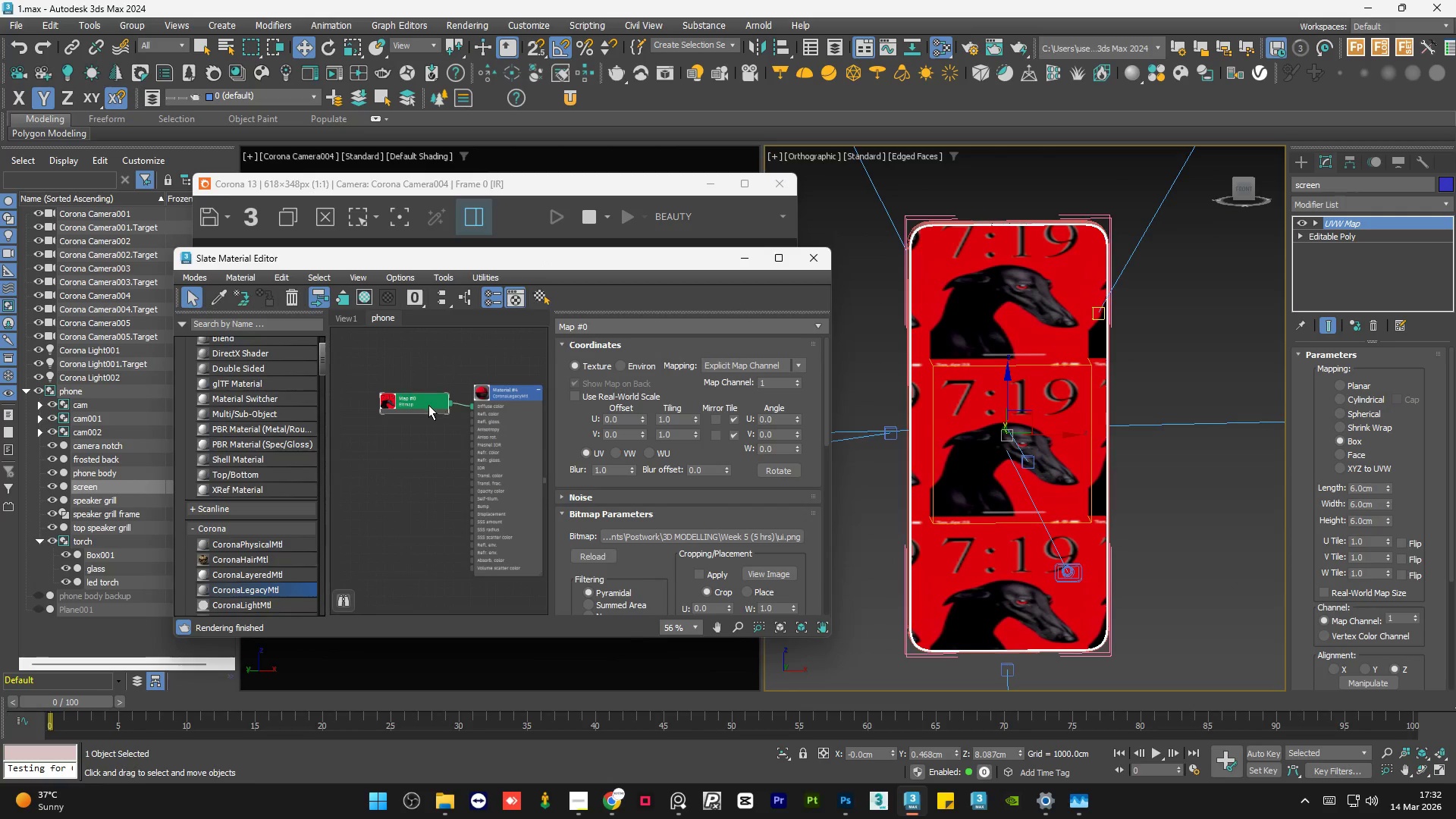 
left_click_drag(start_coordinate=[397, 417], to_coordinate=[392, 421])
 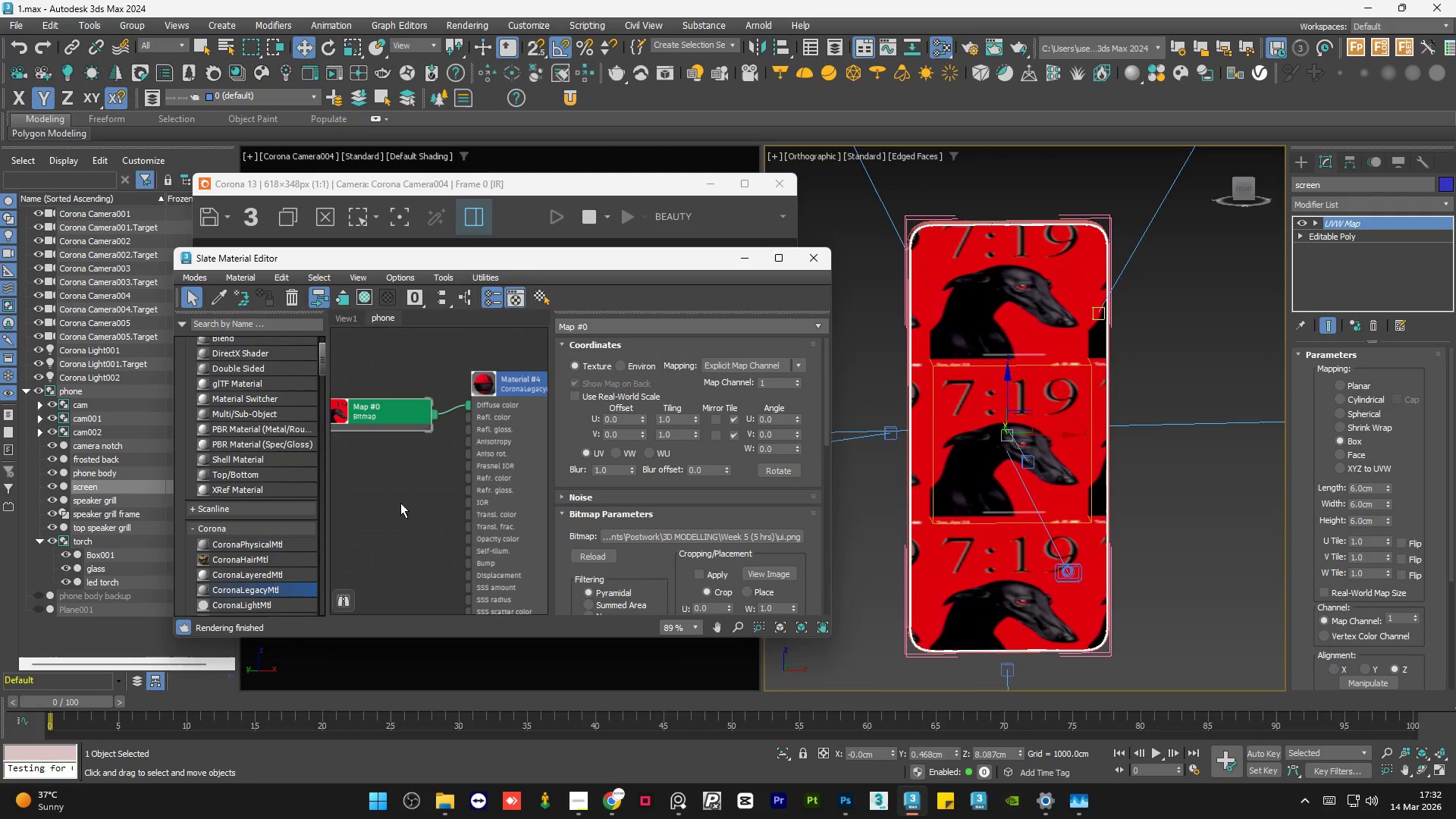 
scroll: coordinate [496, 397], scroll_direction: up, amount: 3.0
 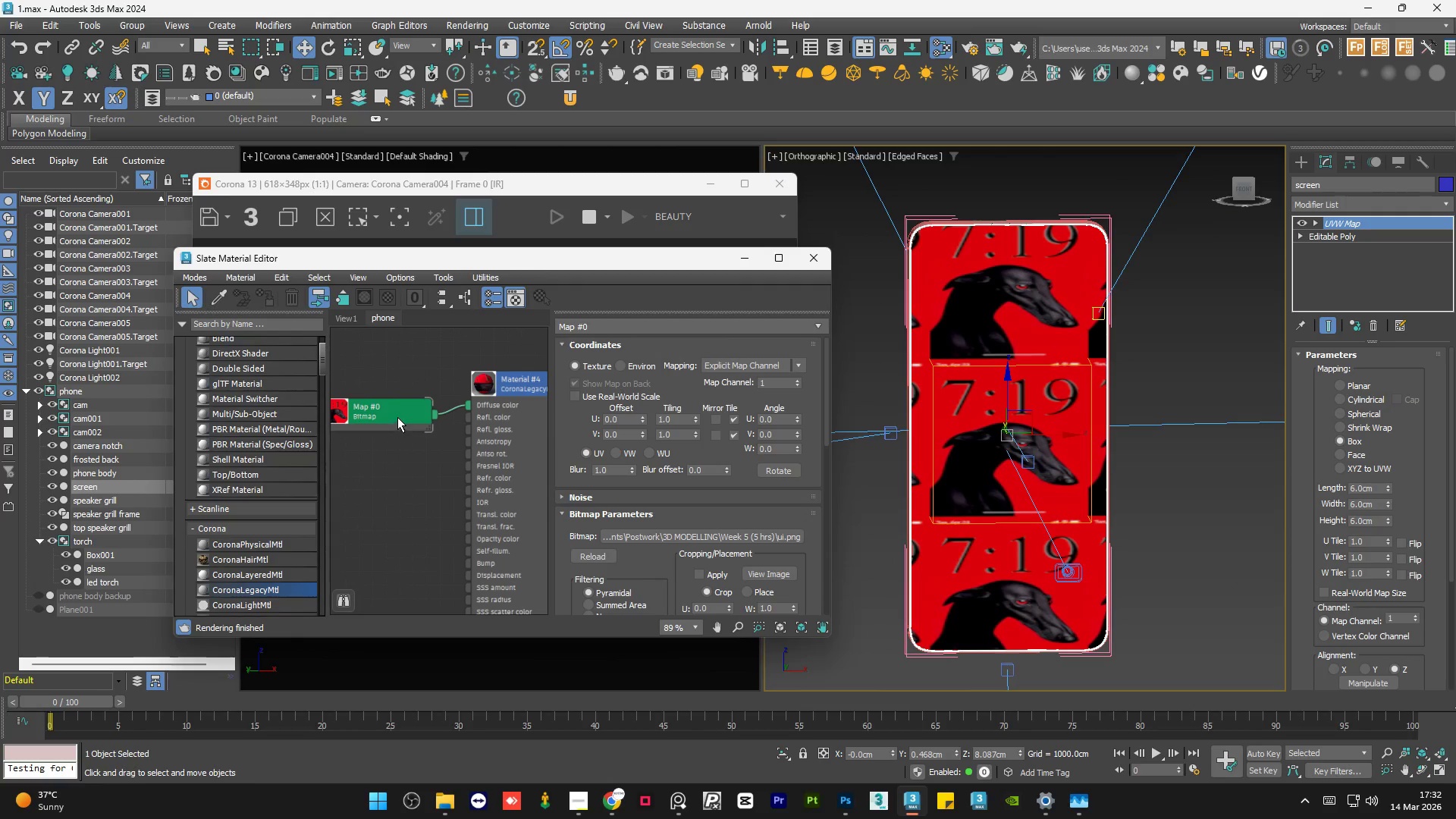 
left_click([400, 503])
 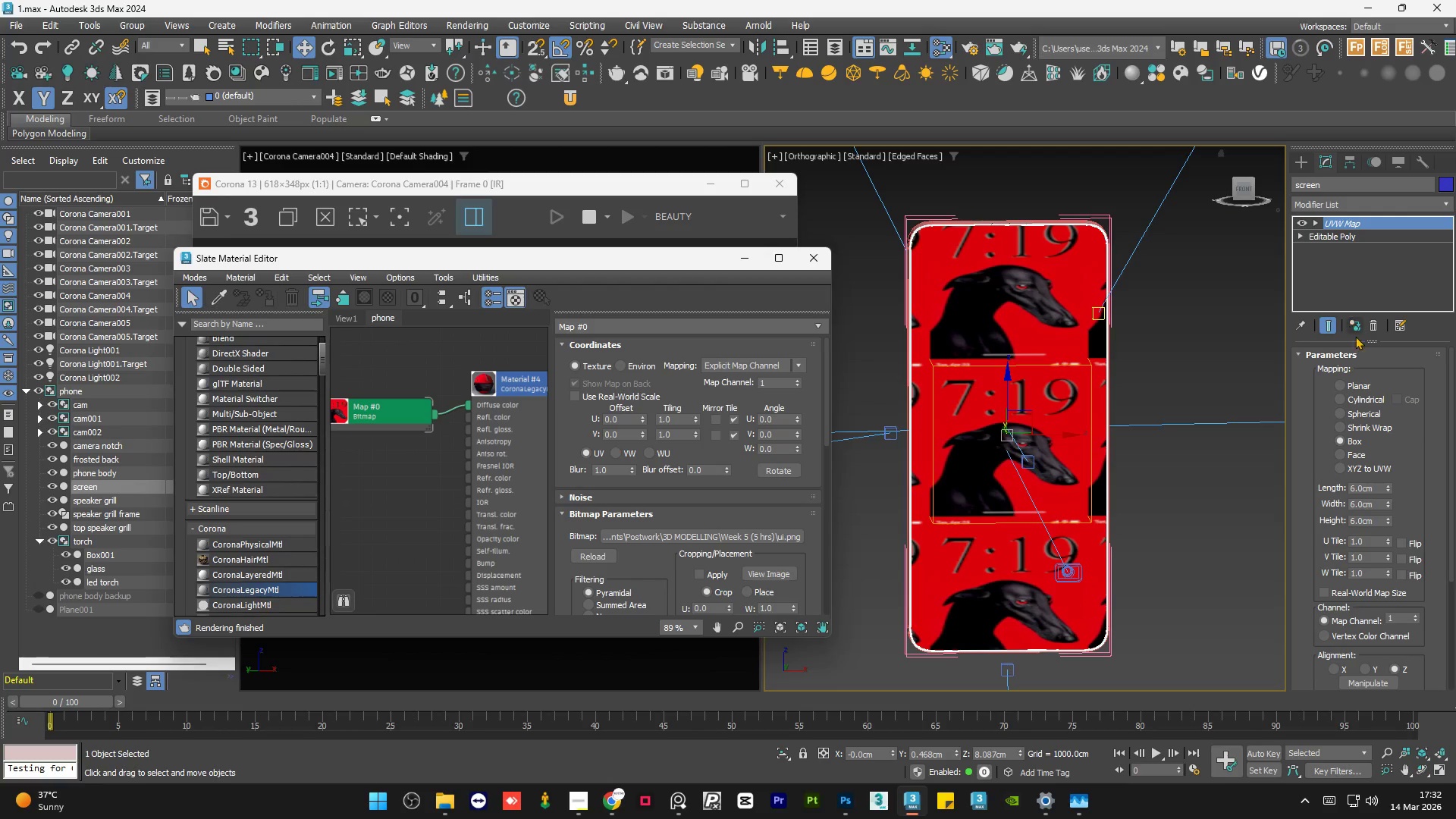 
left_click([1360, 327])
 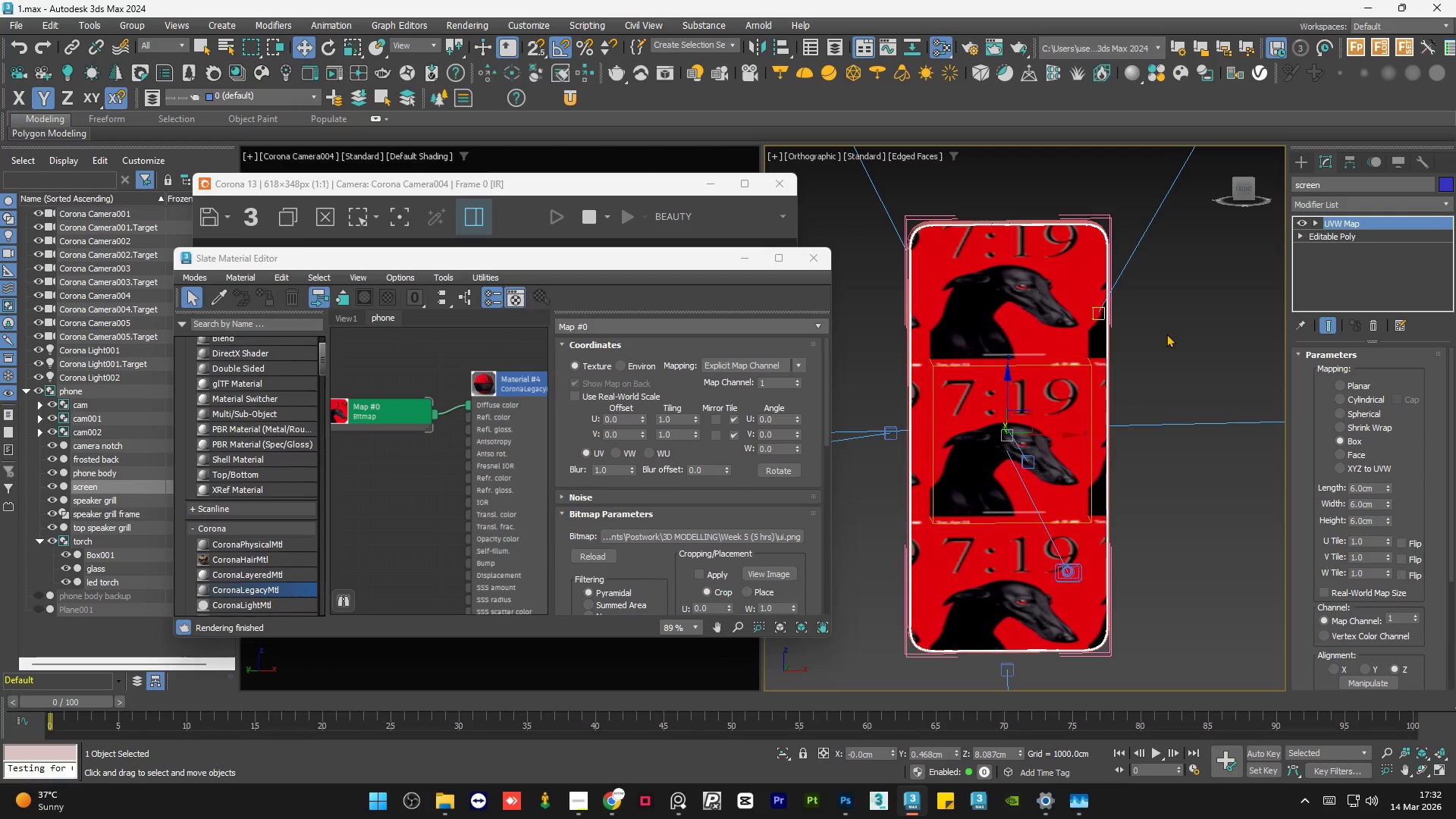 
left_click([1172, 332])
 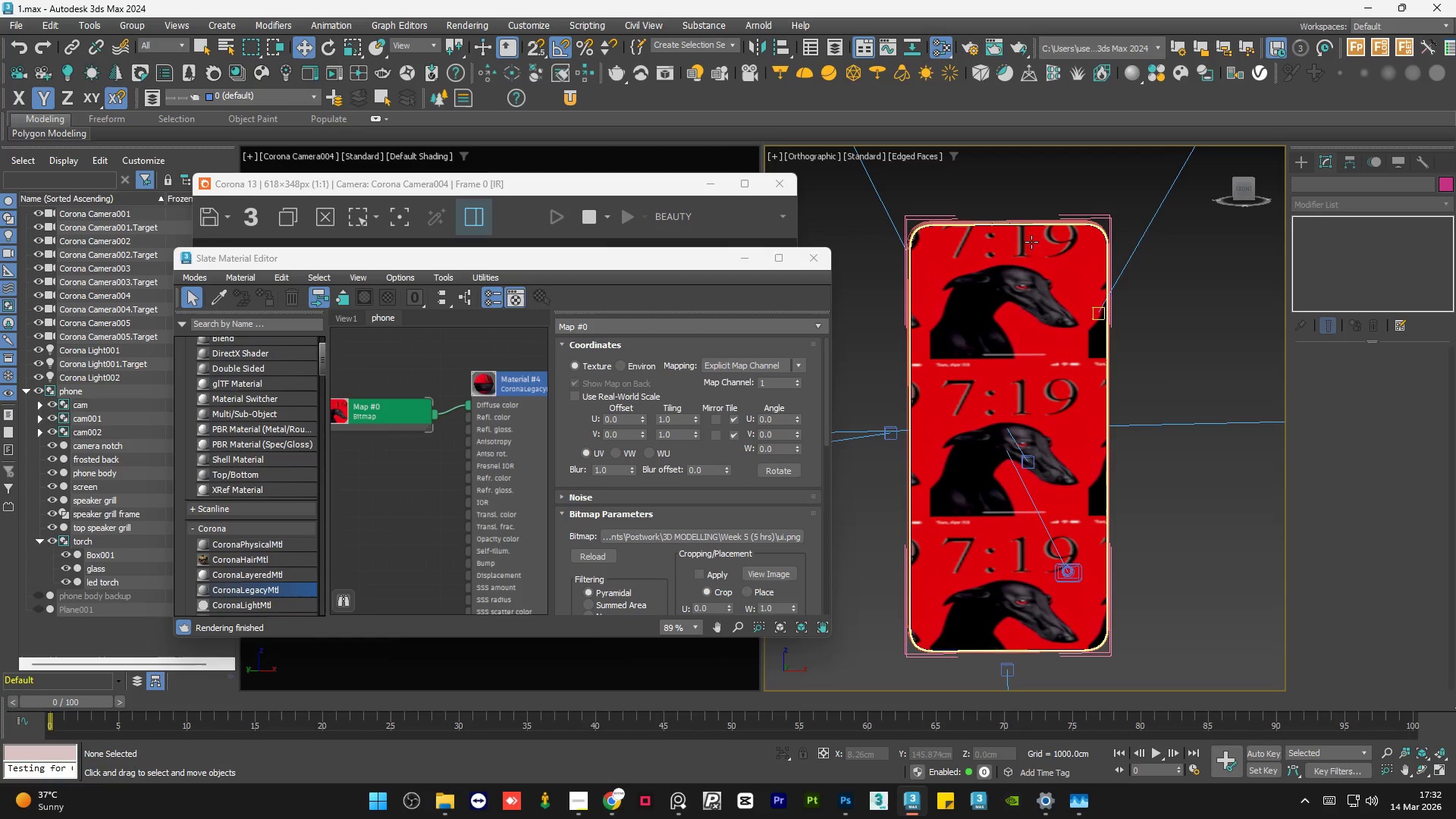 
left_click([1037, 240])
 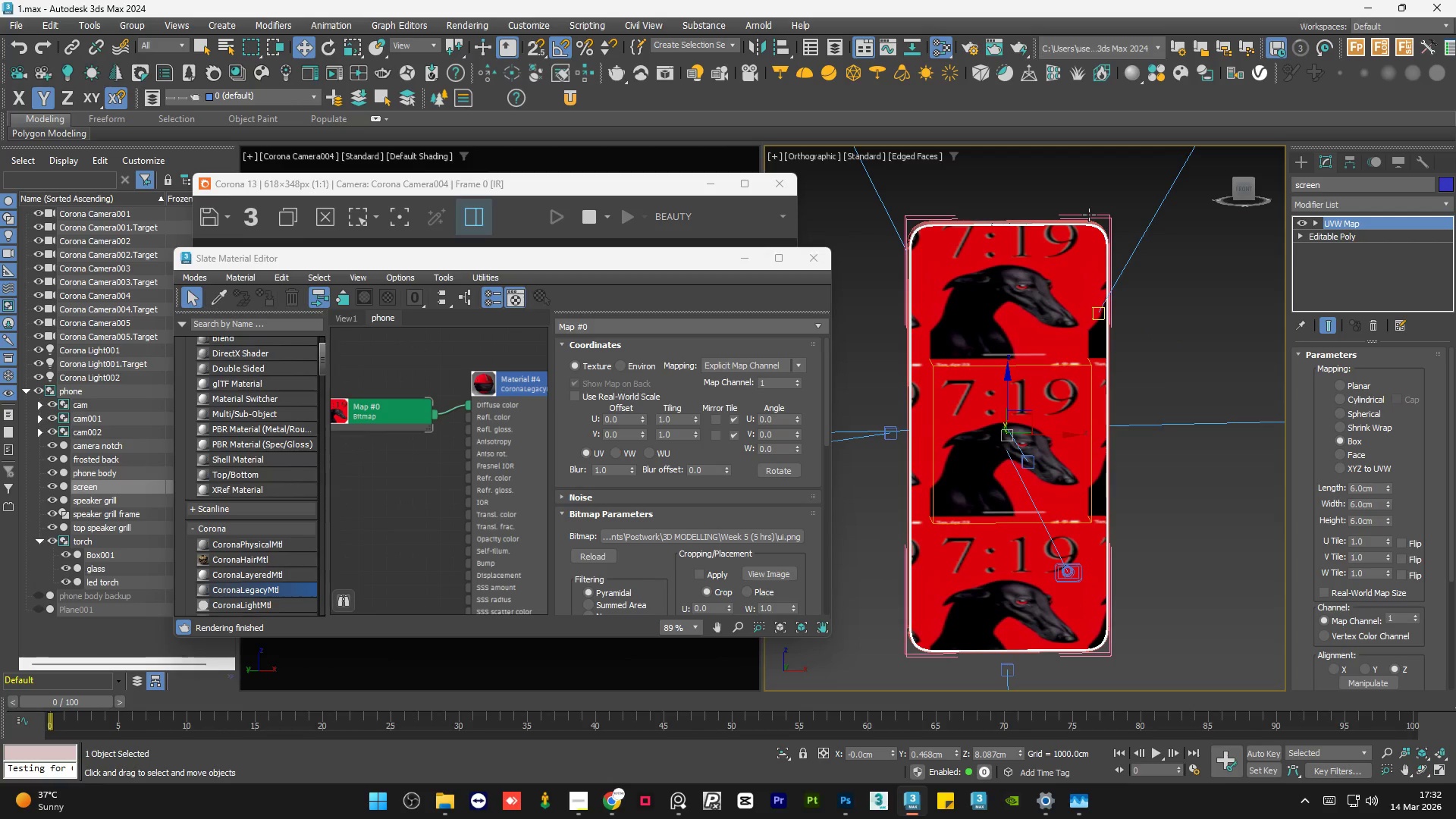 
scroll: coordinate [1093, 221], scroll_direction: up, amount: 5.0
 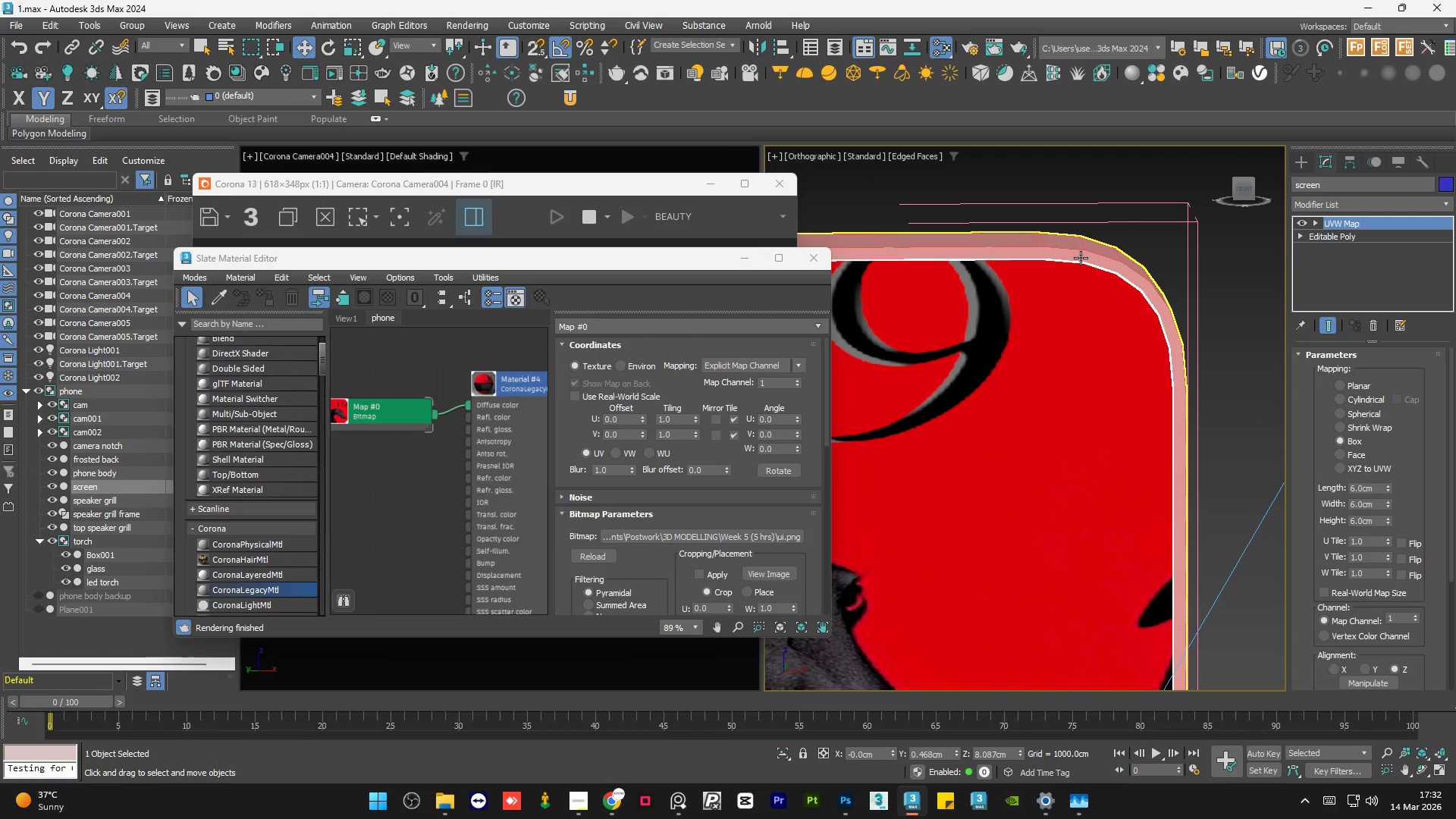 
left_click([1081, 258])
 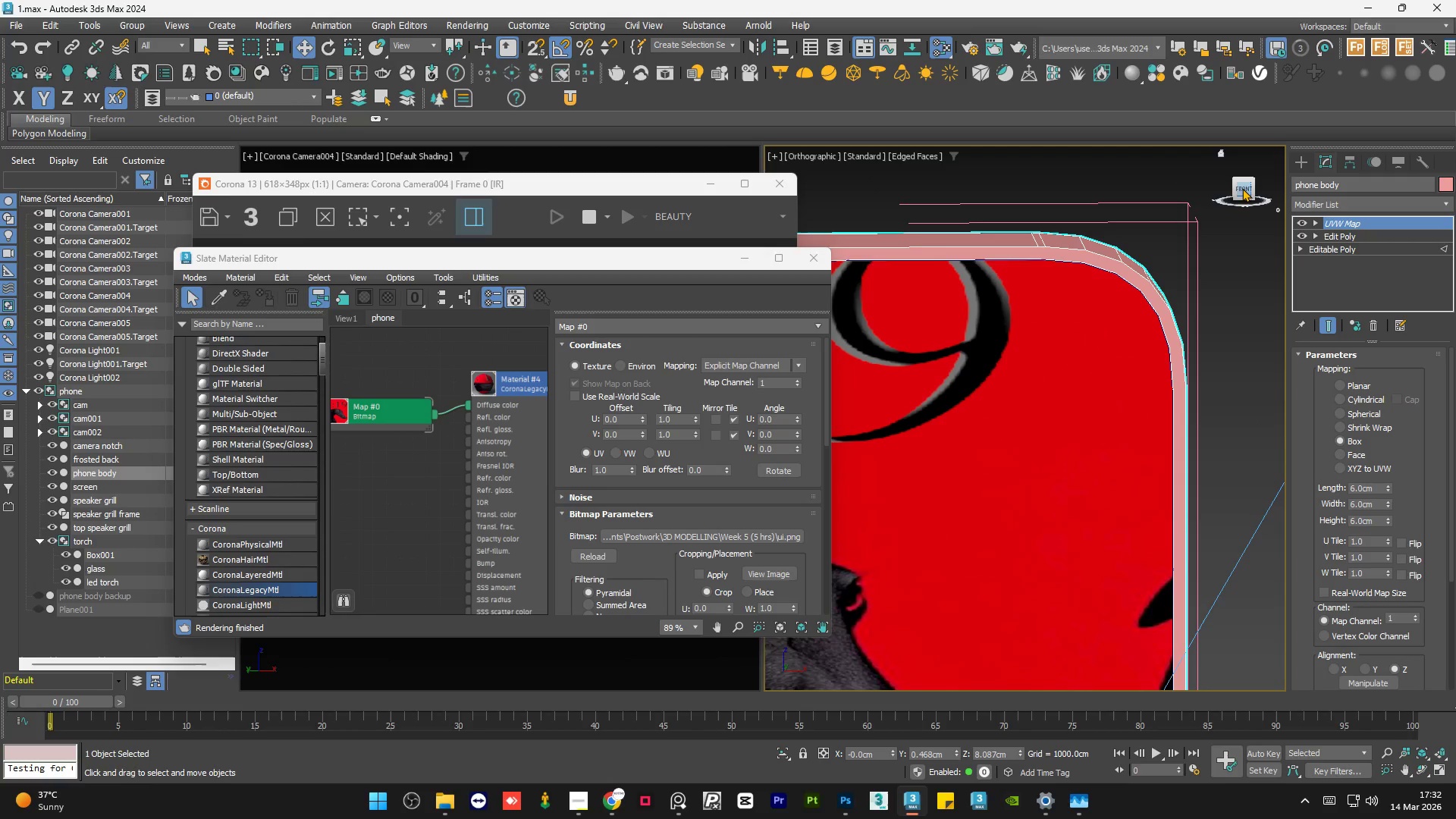 
left_click([1242, 188])
 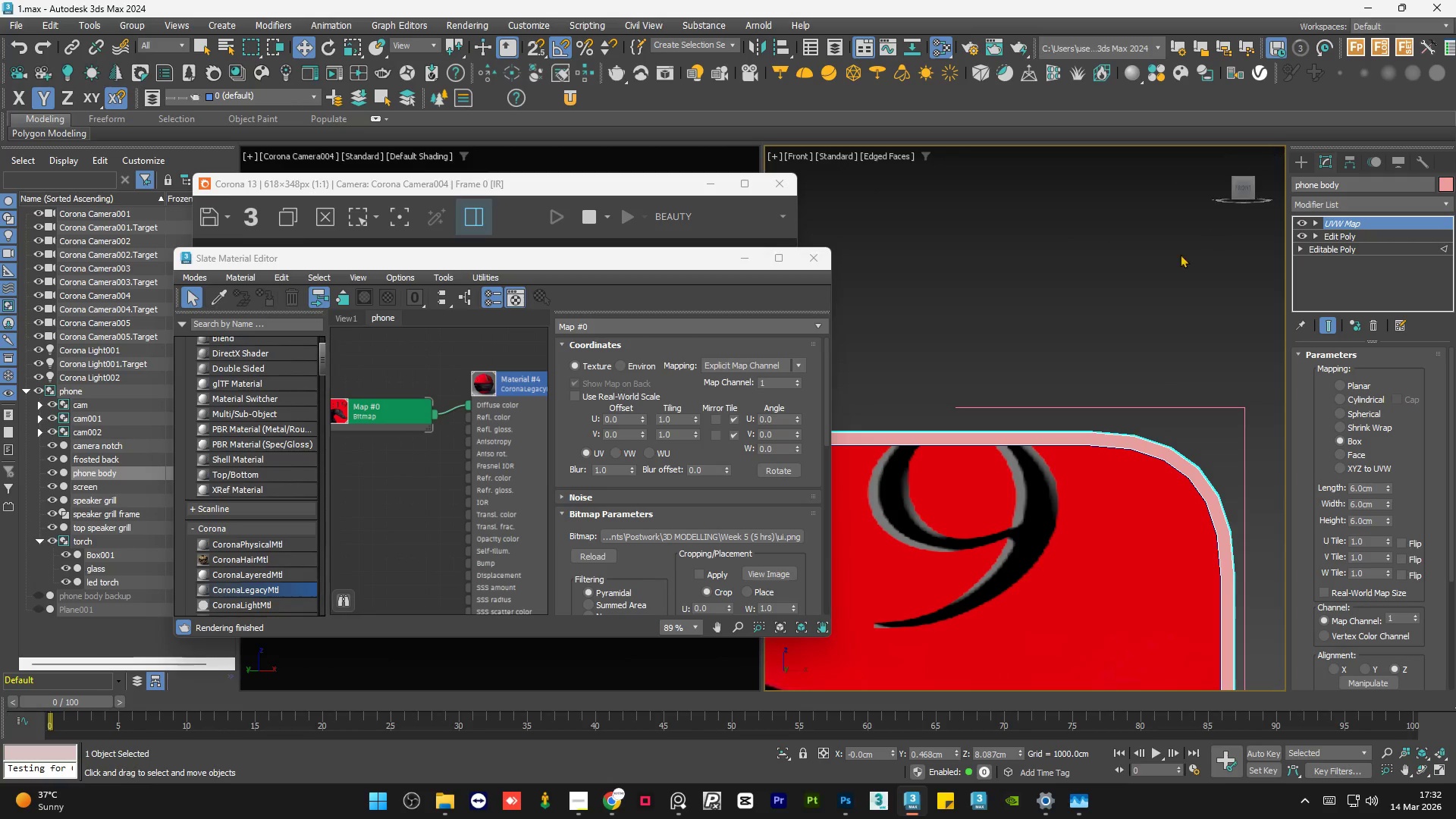 
left_click([1101, 240])
 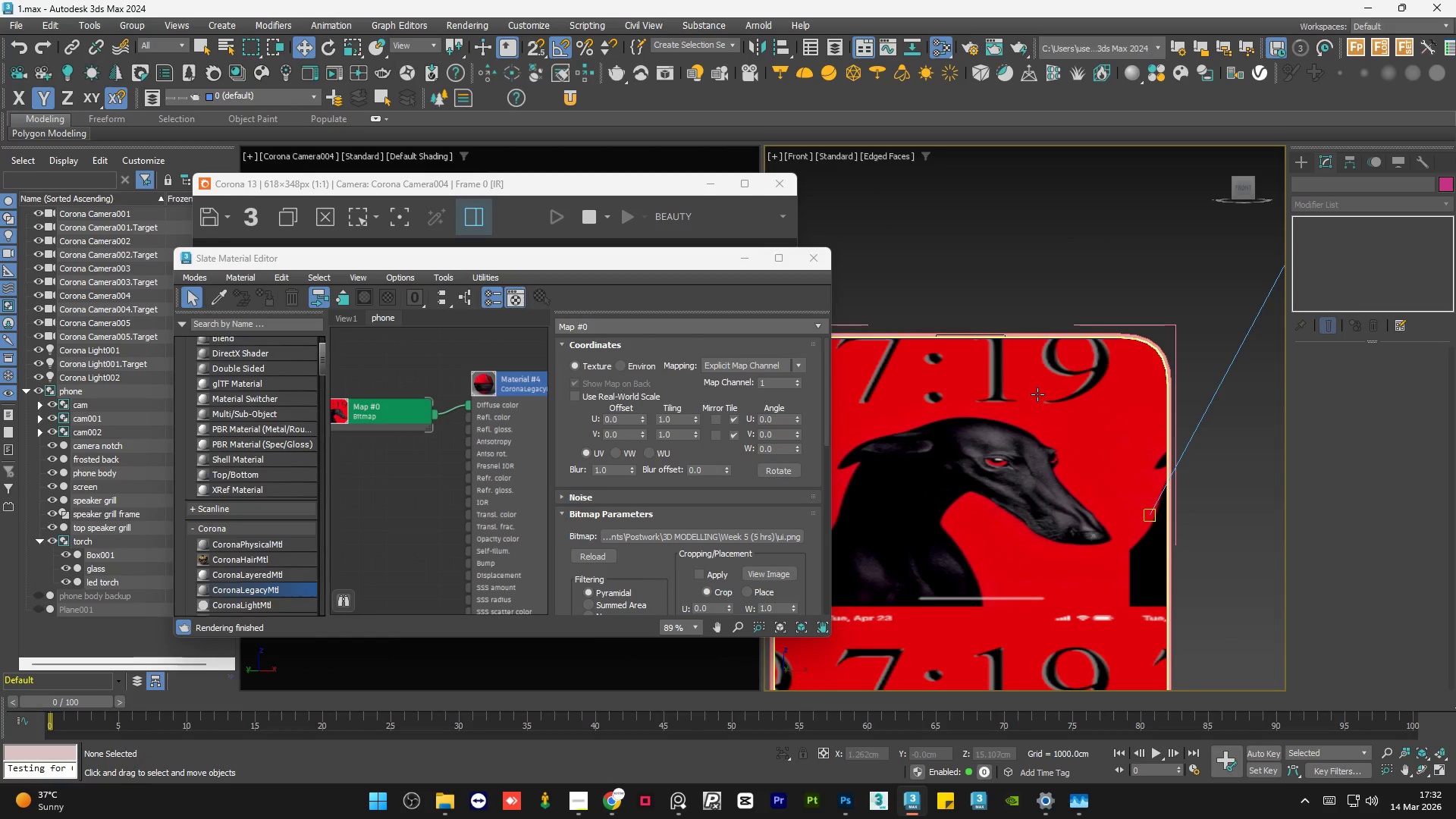 
scroll: coordinate [1134, 283], scroll_direction: down, amount: 3.0
 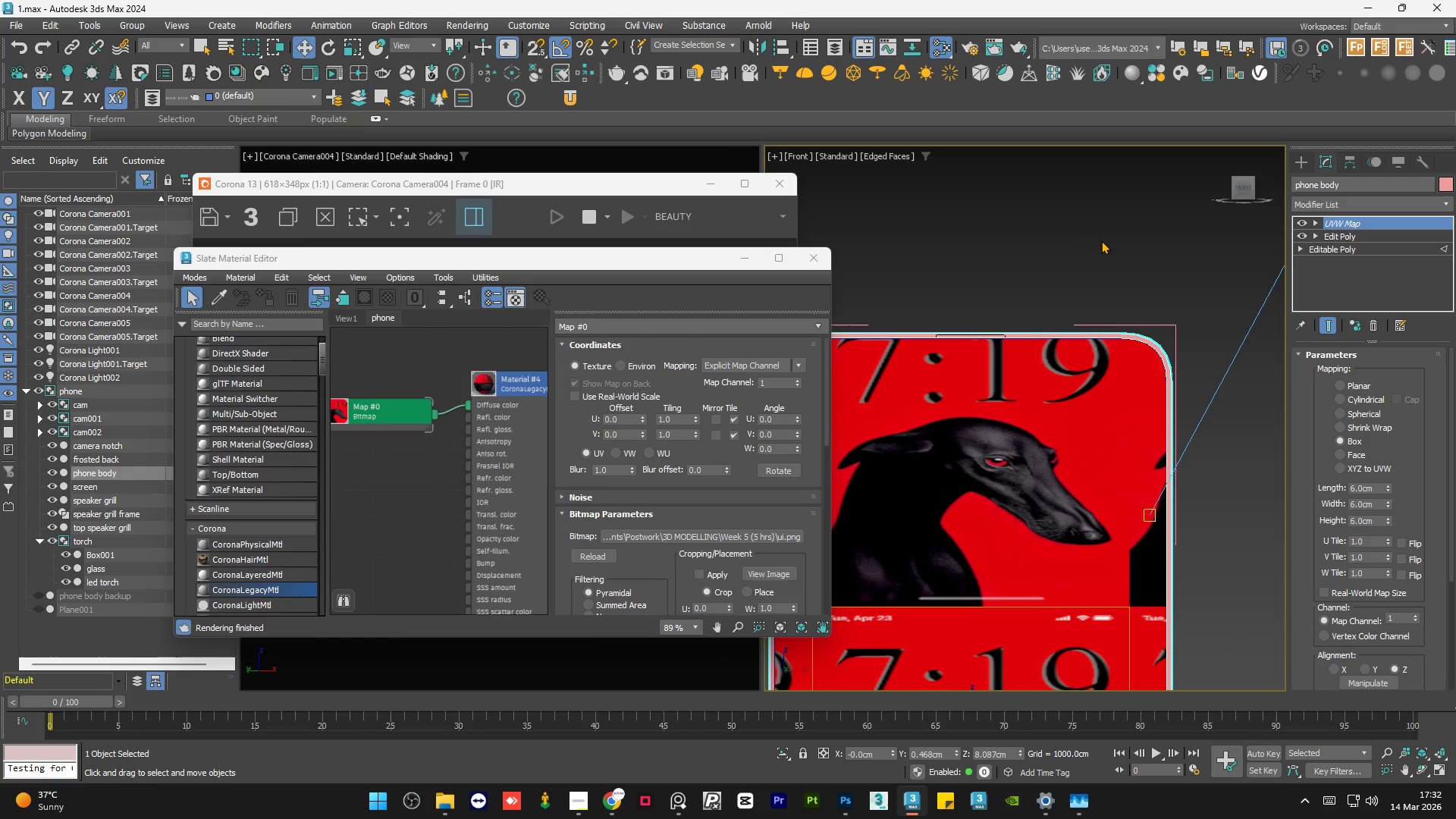 
left_click([1037, 394])
 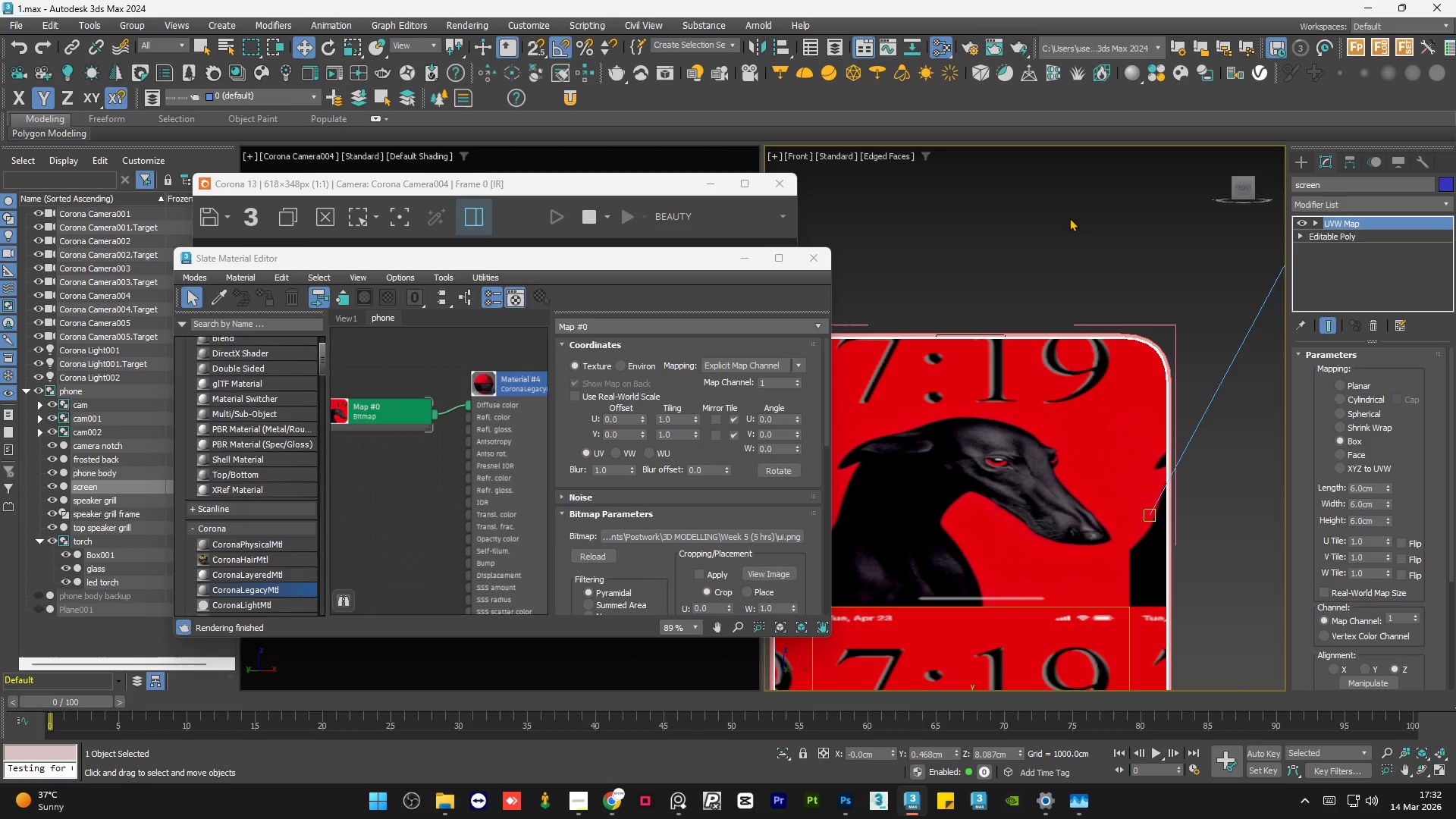 
scroll: coordinate [1056, 208], scroll_direction: down, amount: 3.0
 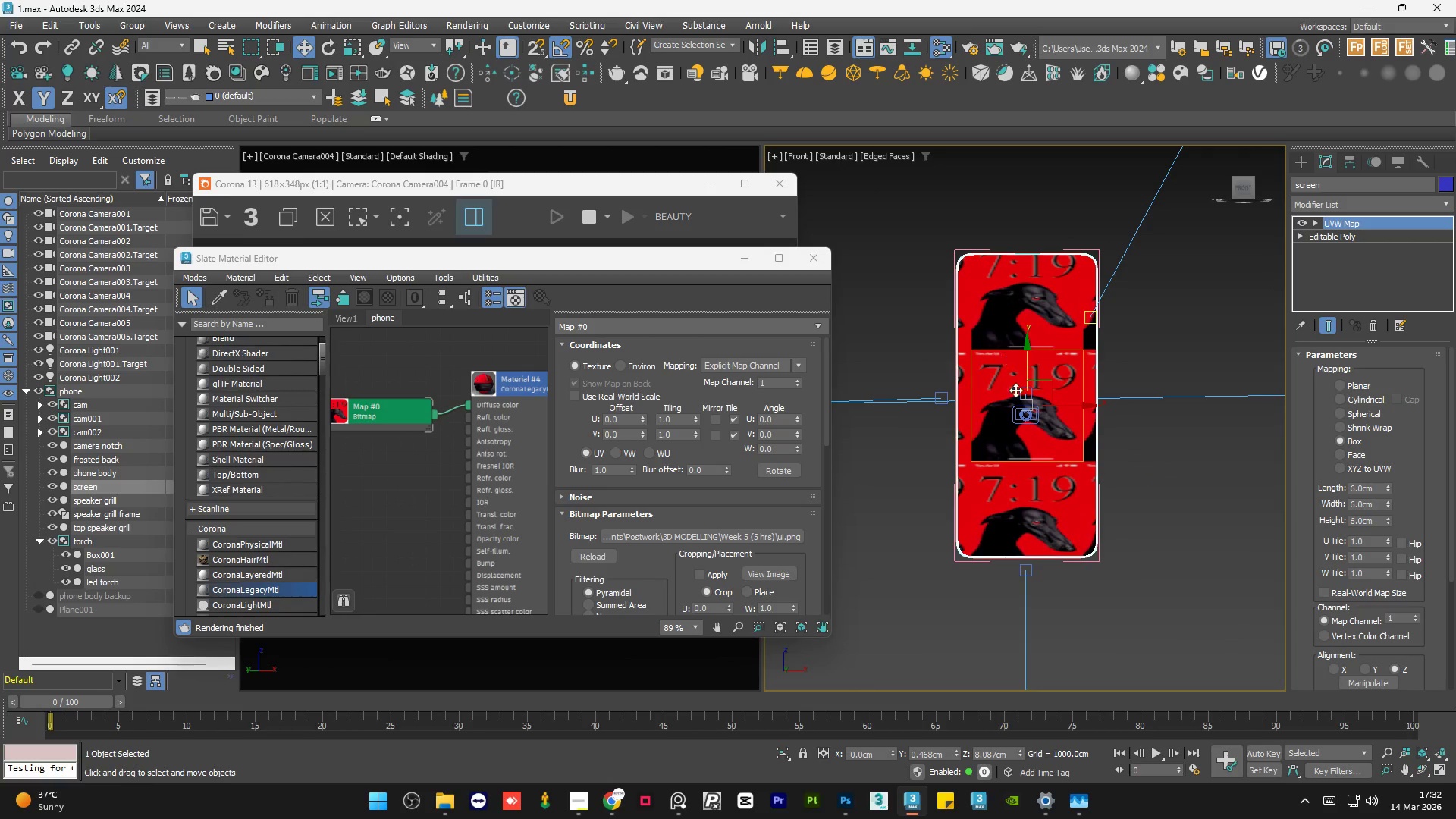 
scroll: coordinate [1034, 451], scroll_direction: up, amount: 1.0
 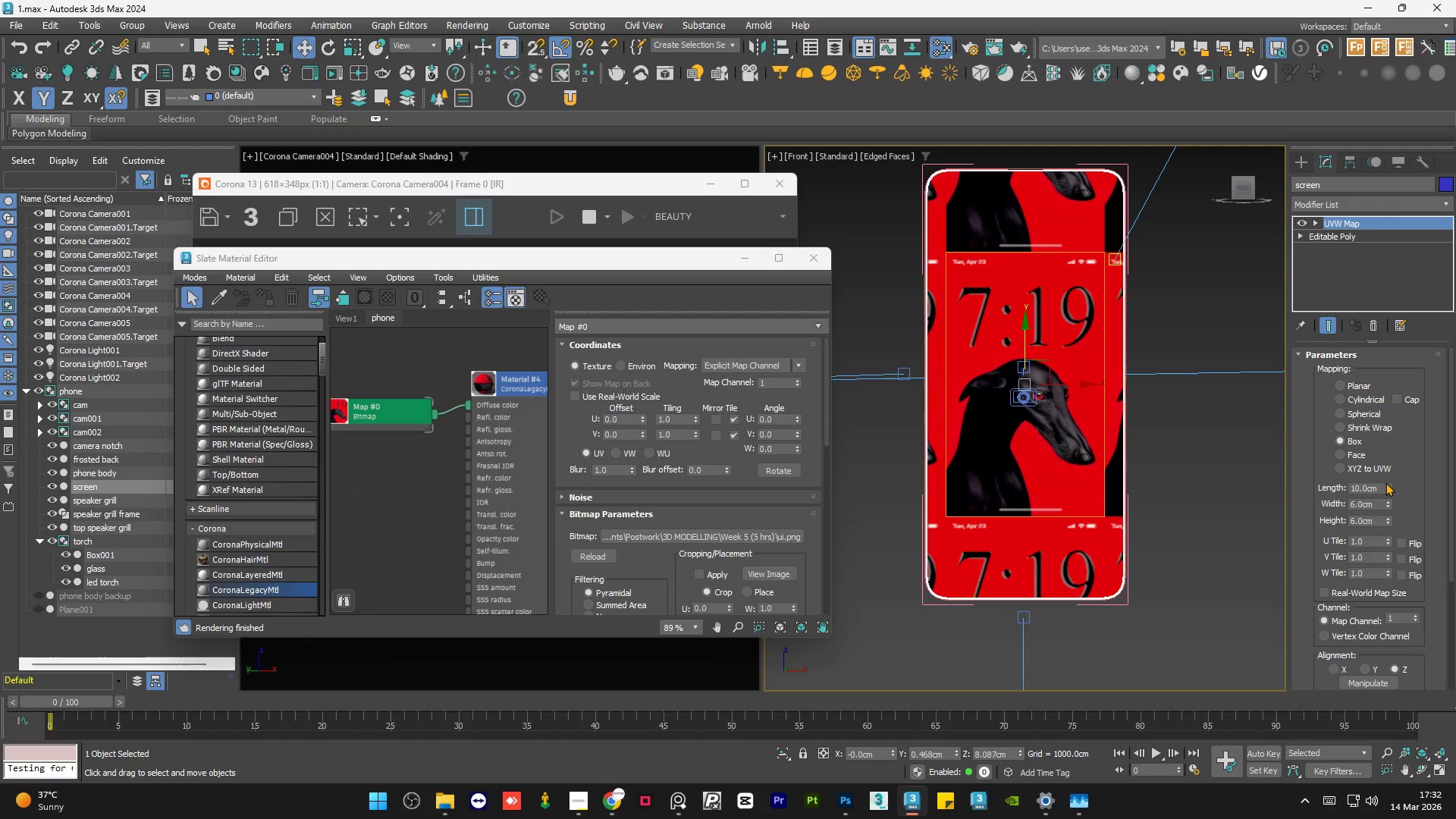 
double_click([1386, 485])
 